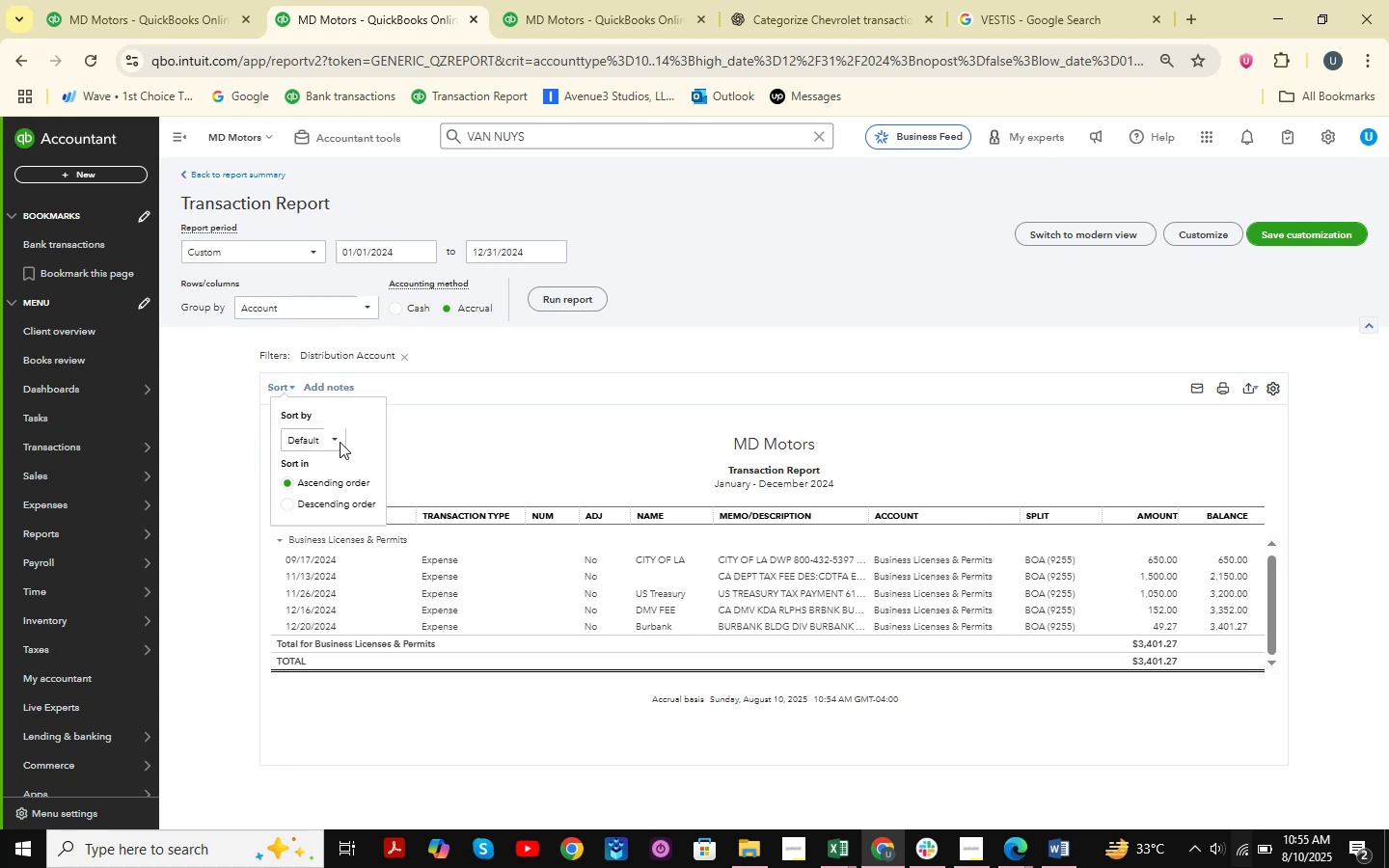 
double_click([330, 437])
 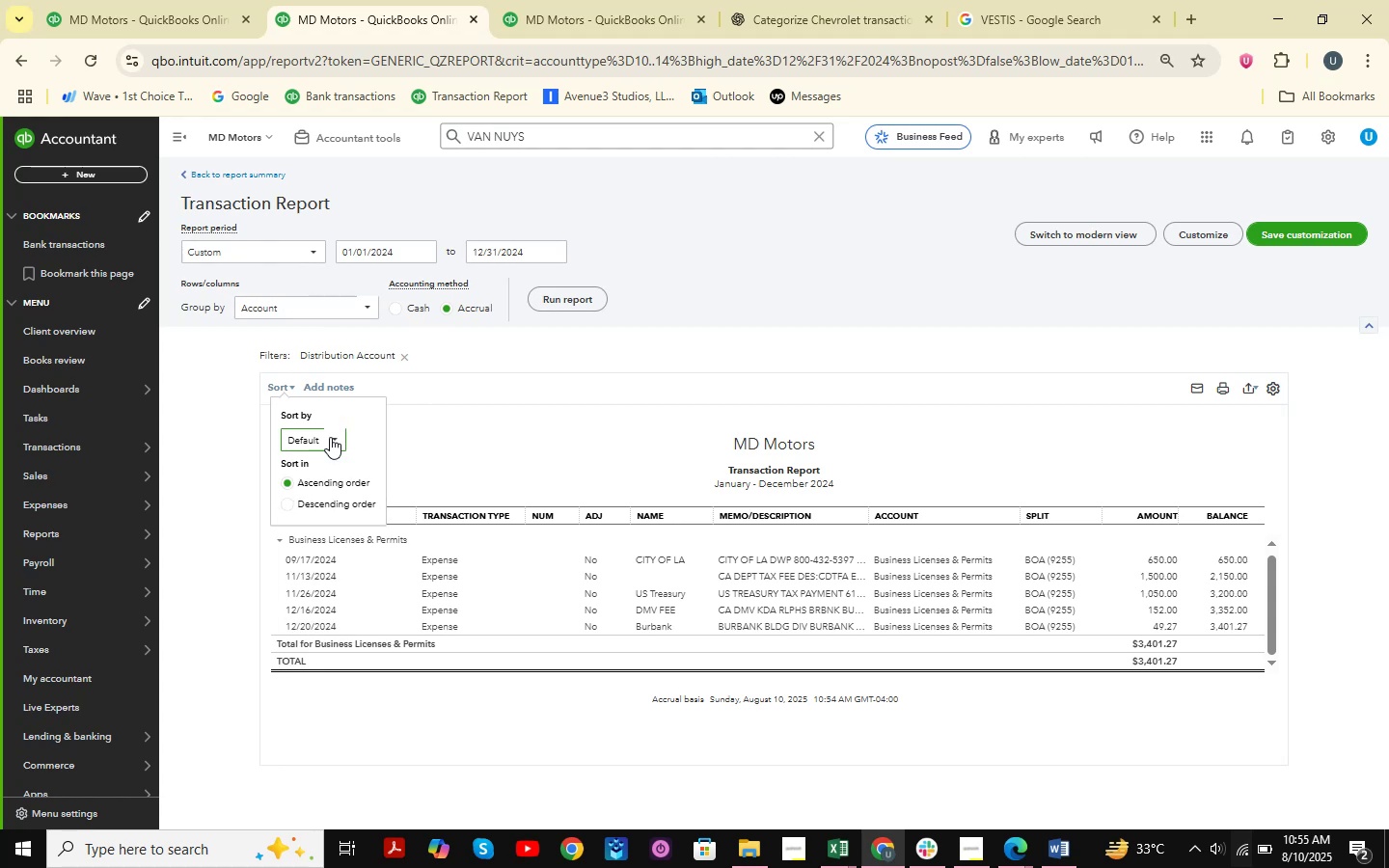 
key(M)
 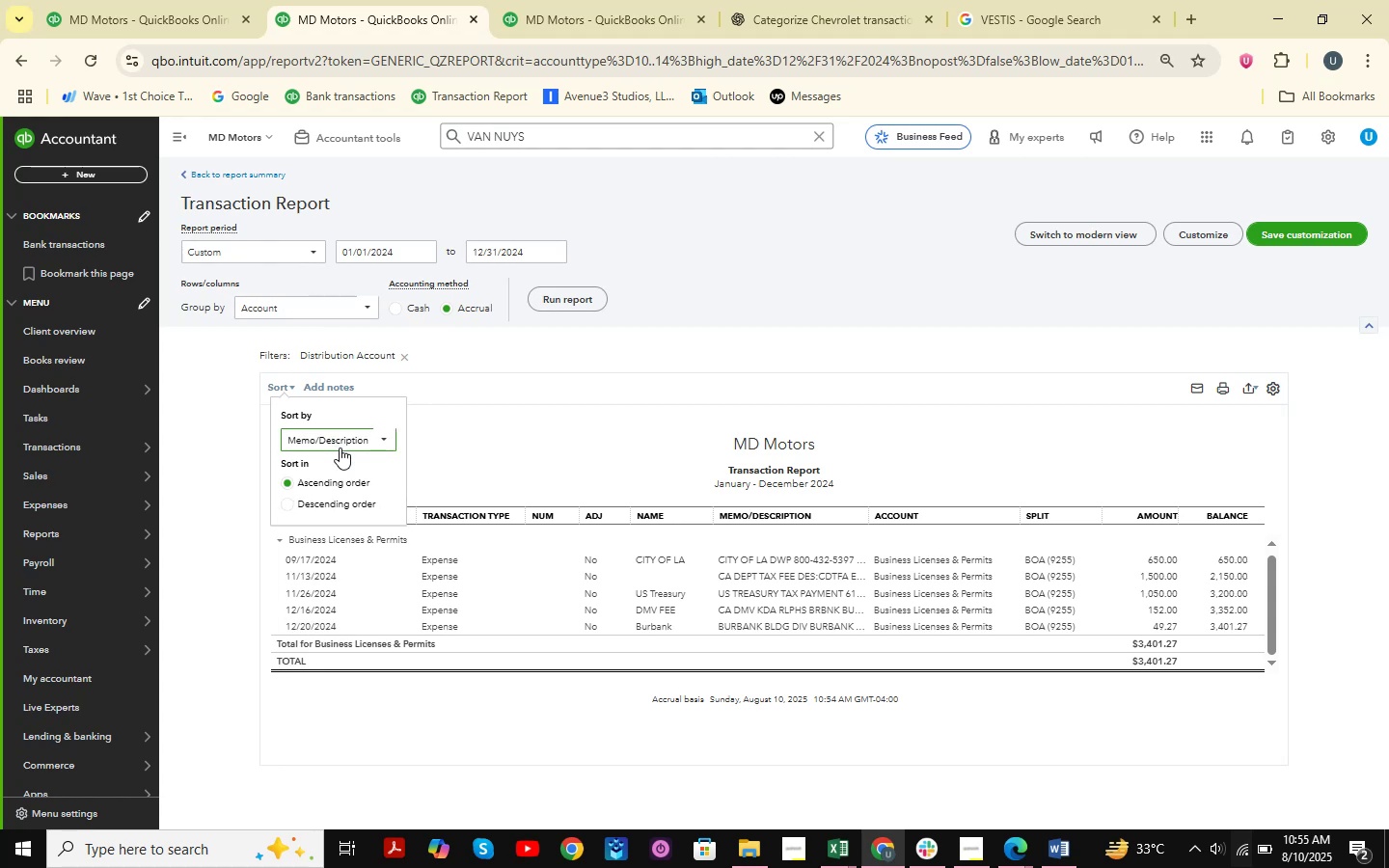 
left_click([343, 441])
 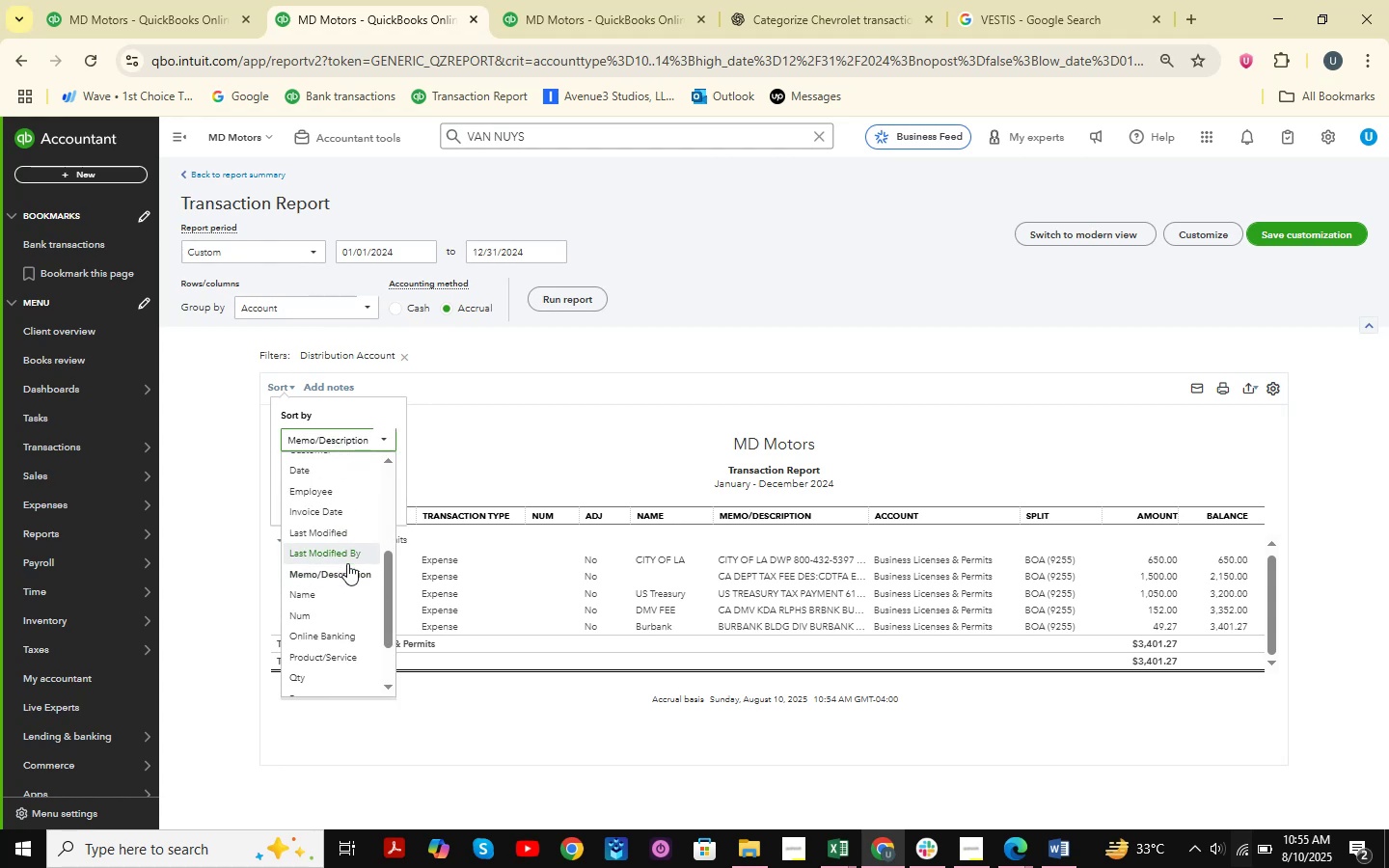 
left_click([347, 573])
 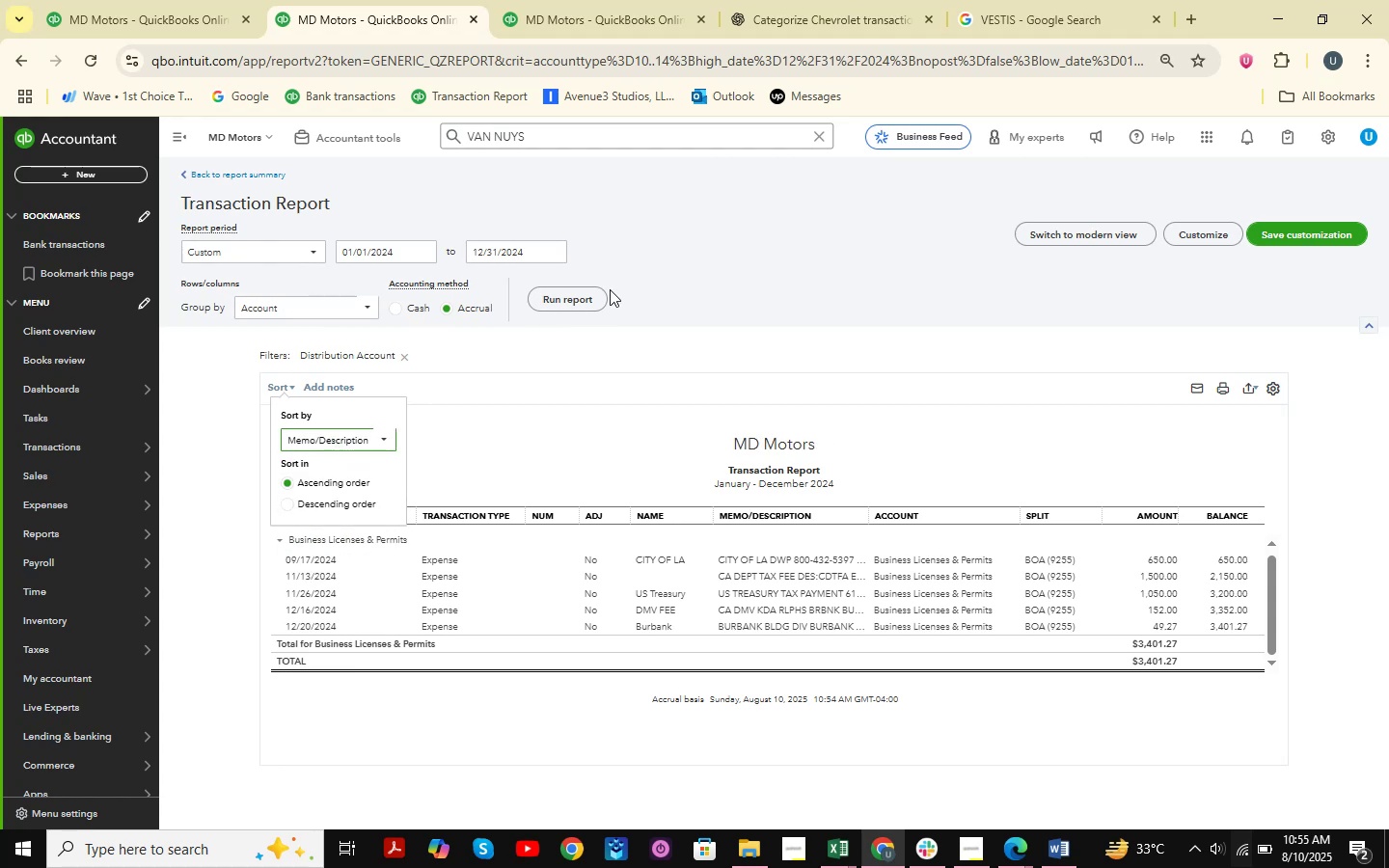 
double_click([593, 298])
 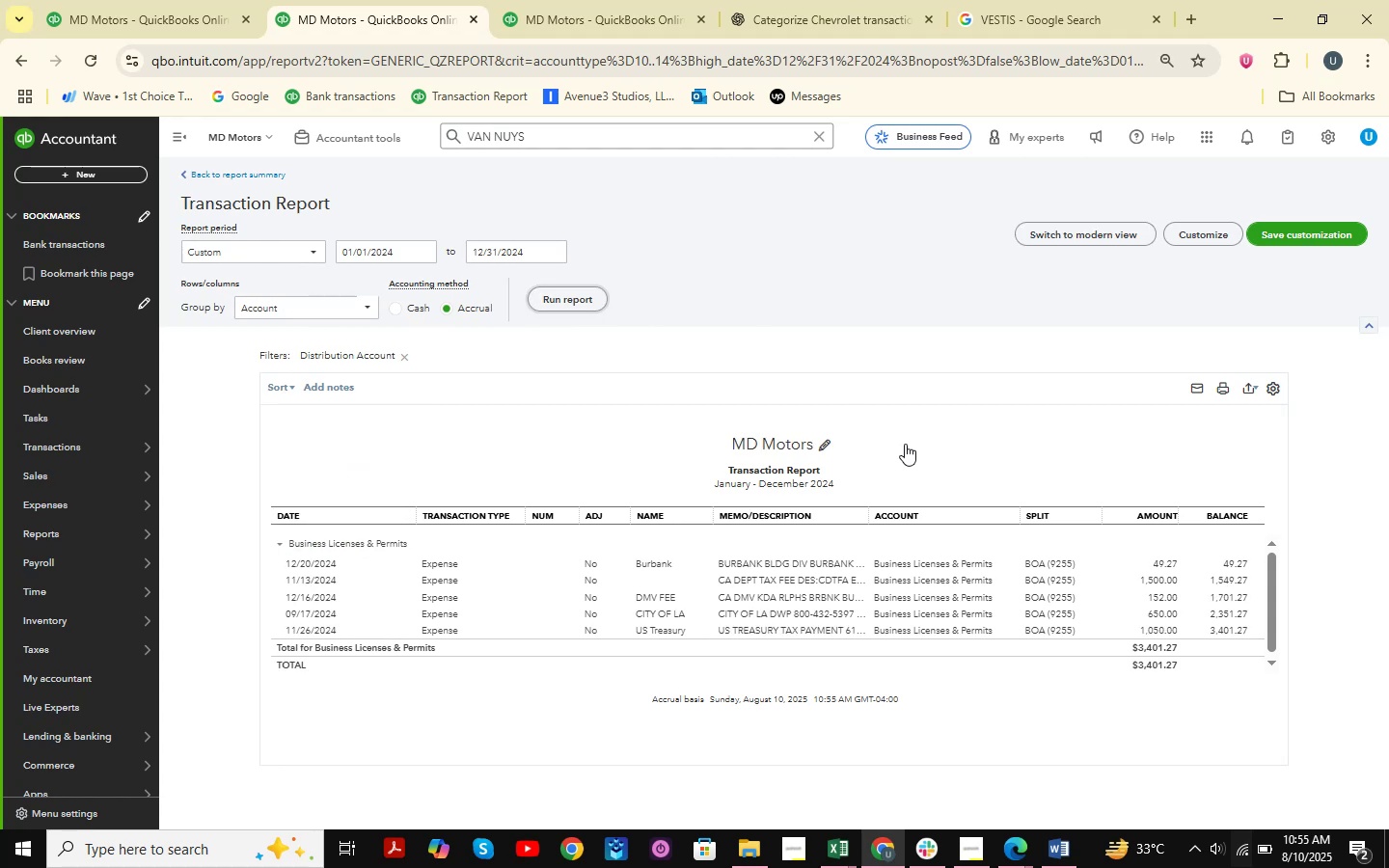 
left_click_drag(start_coordinate=[863, 513], to_coordinate=[1013, 511])
 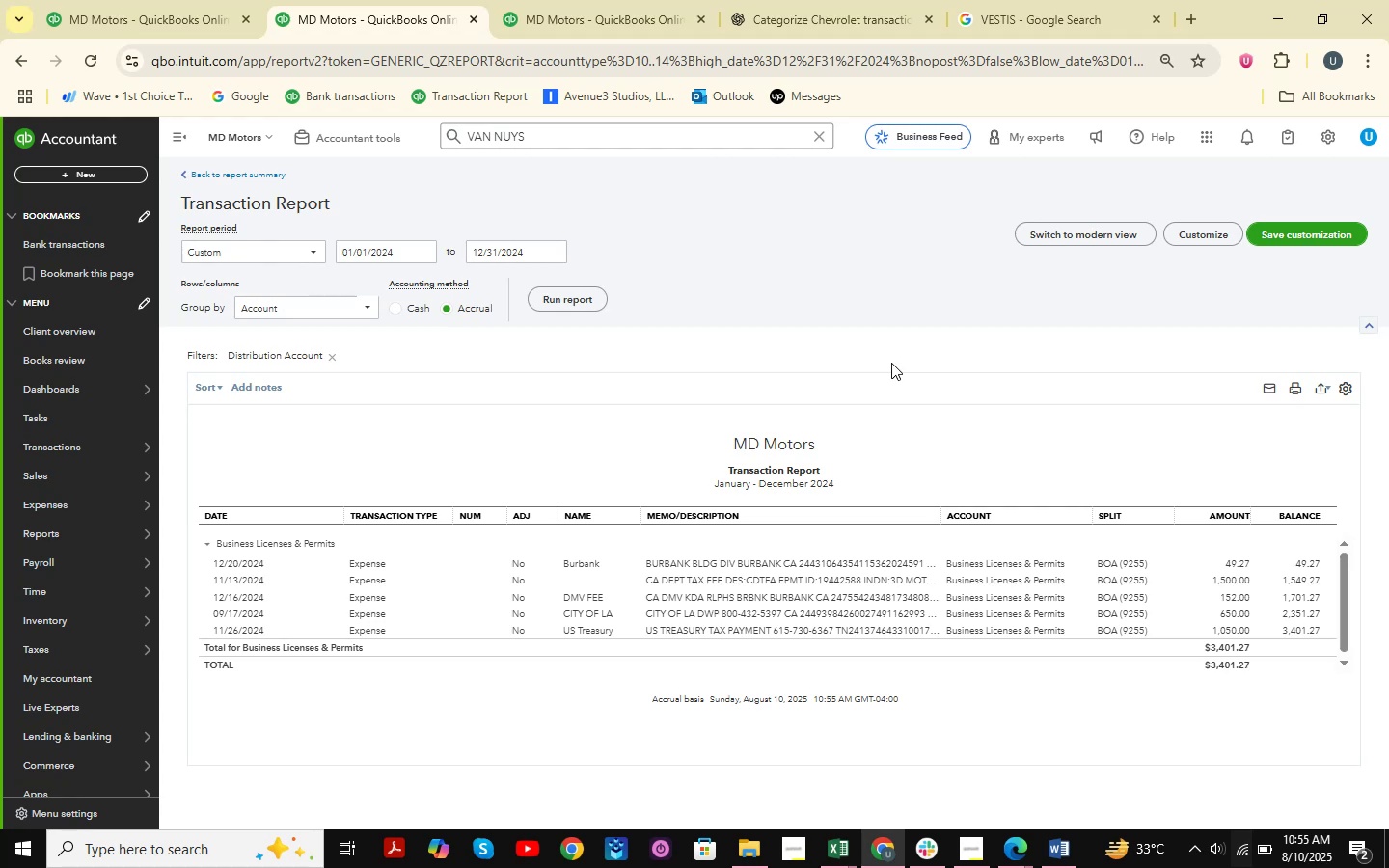 
wait(7.12)
 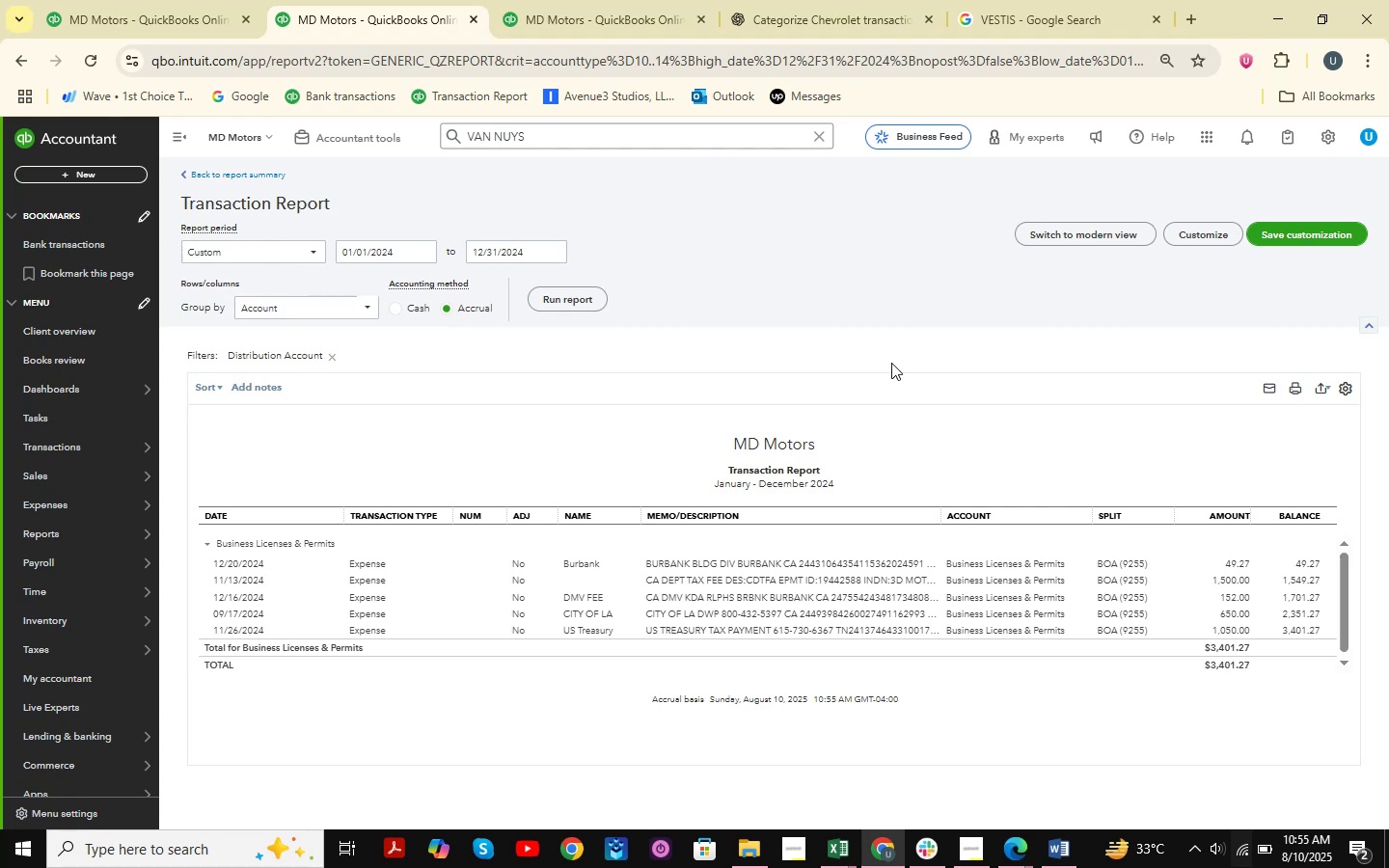 
scroll: coordinate [294, 332], scroll_direction: up, amount: 2.0
 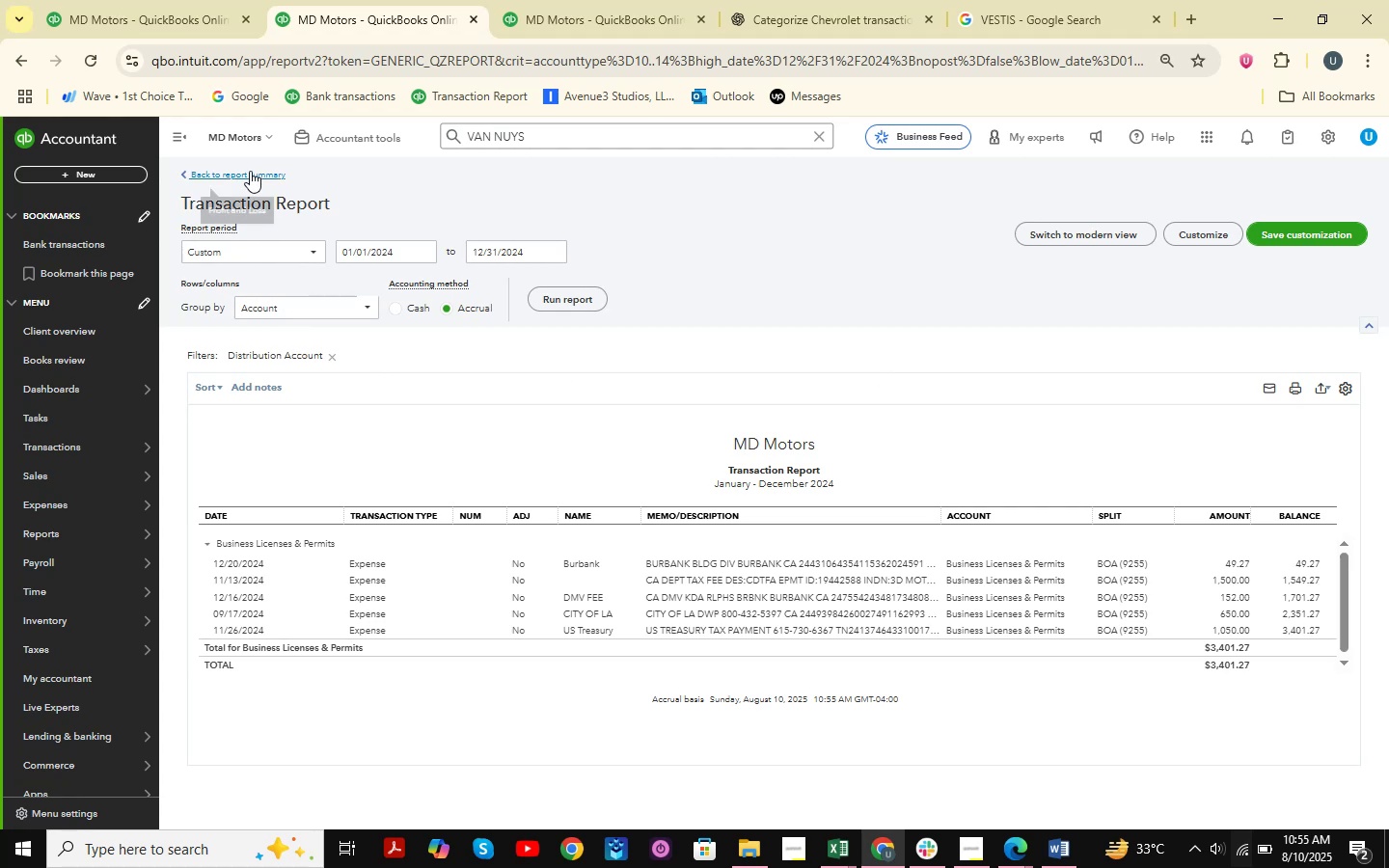 
left_click([250, 171])
 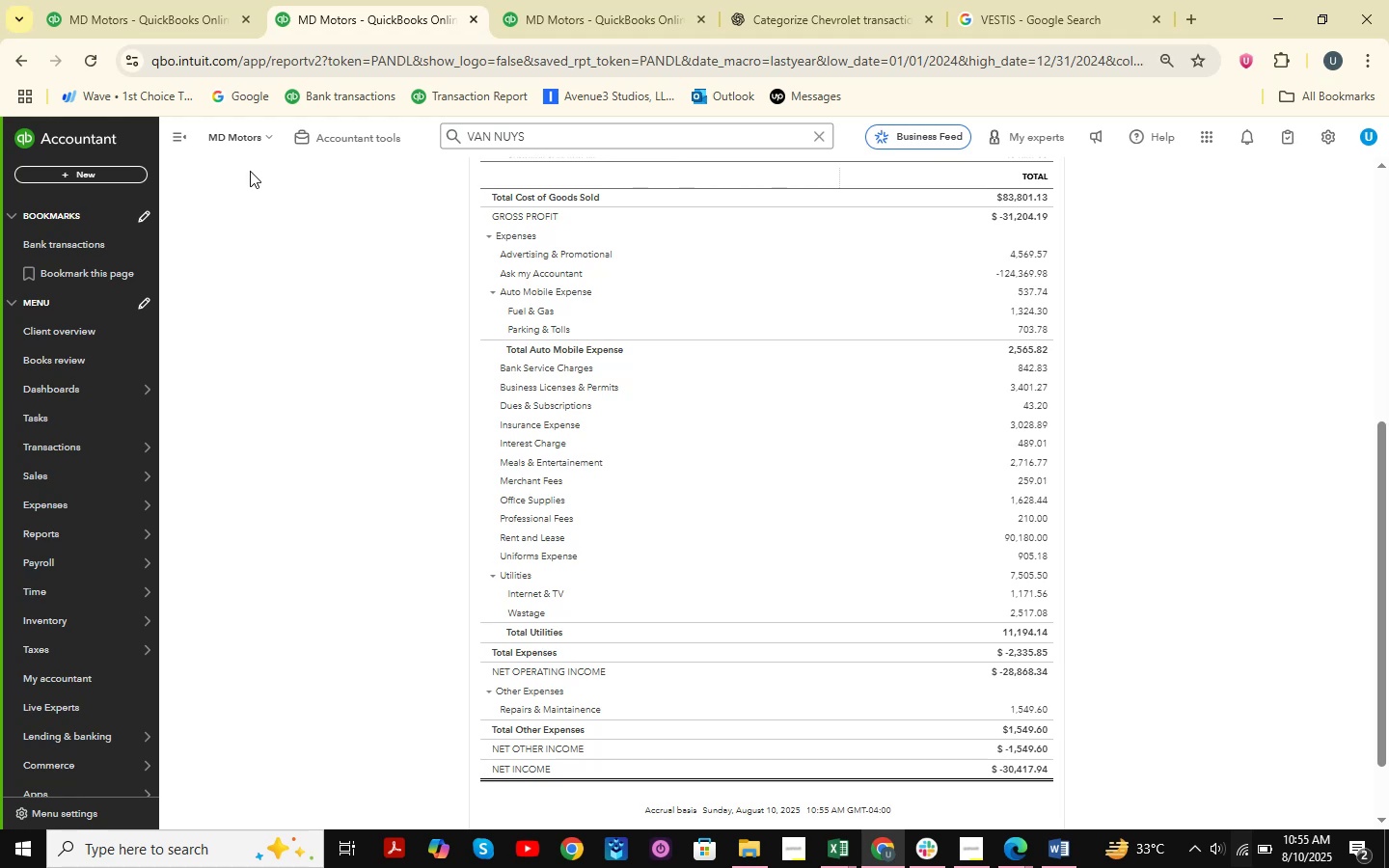 
wait(6.1)
 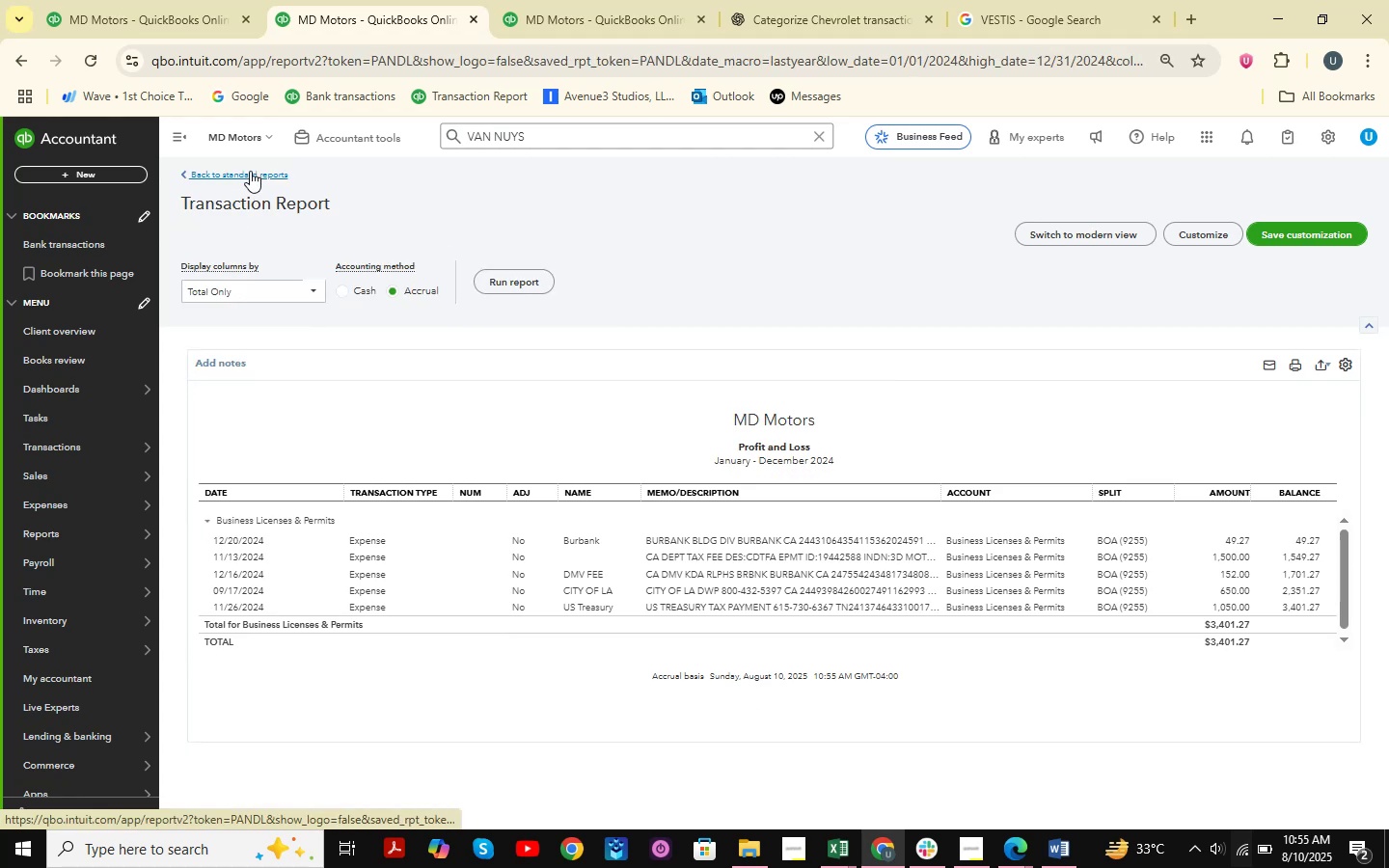 
double_click([942, 781])
 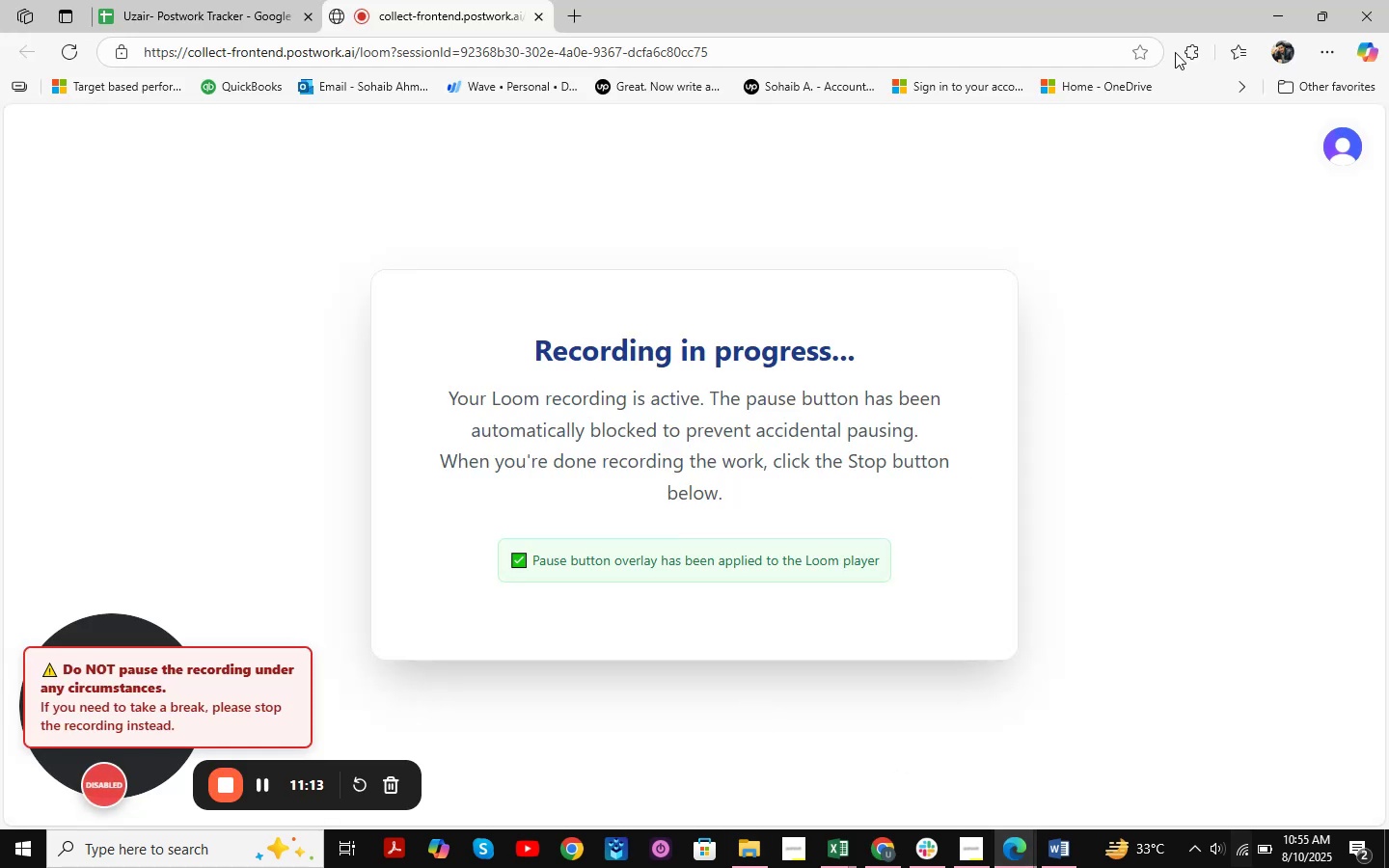 
left_click([1287, 5])
 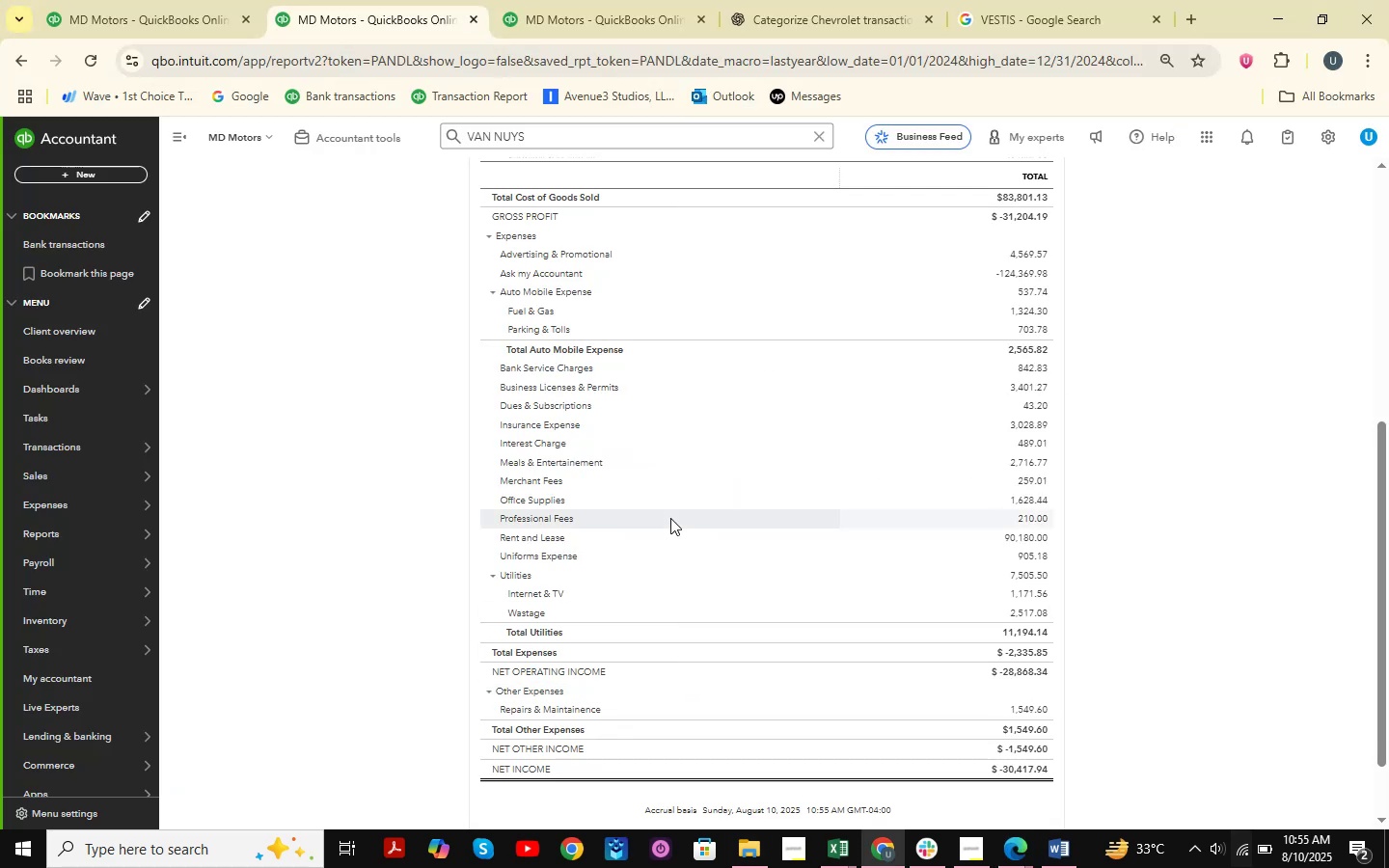 
scroll: coordinate [670, 518], scroll_direction: down, amount: 2.0
 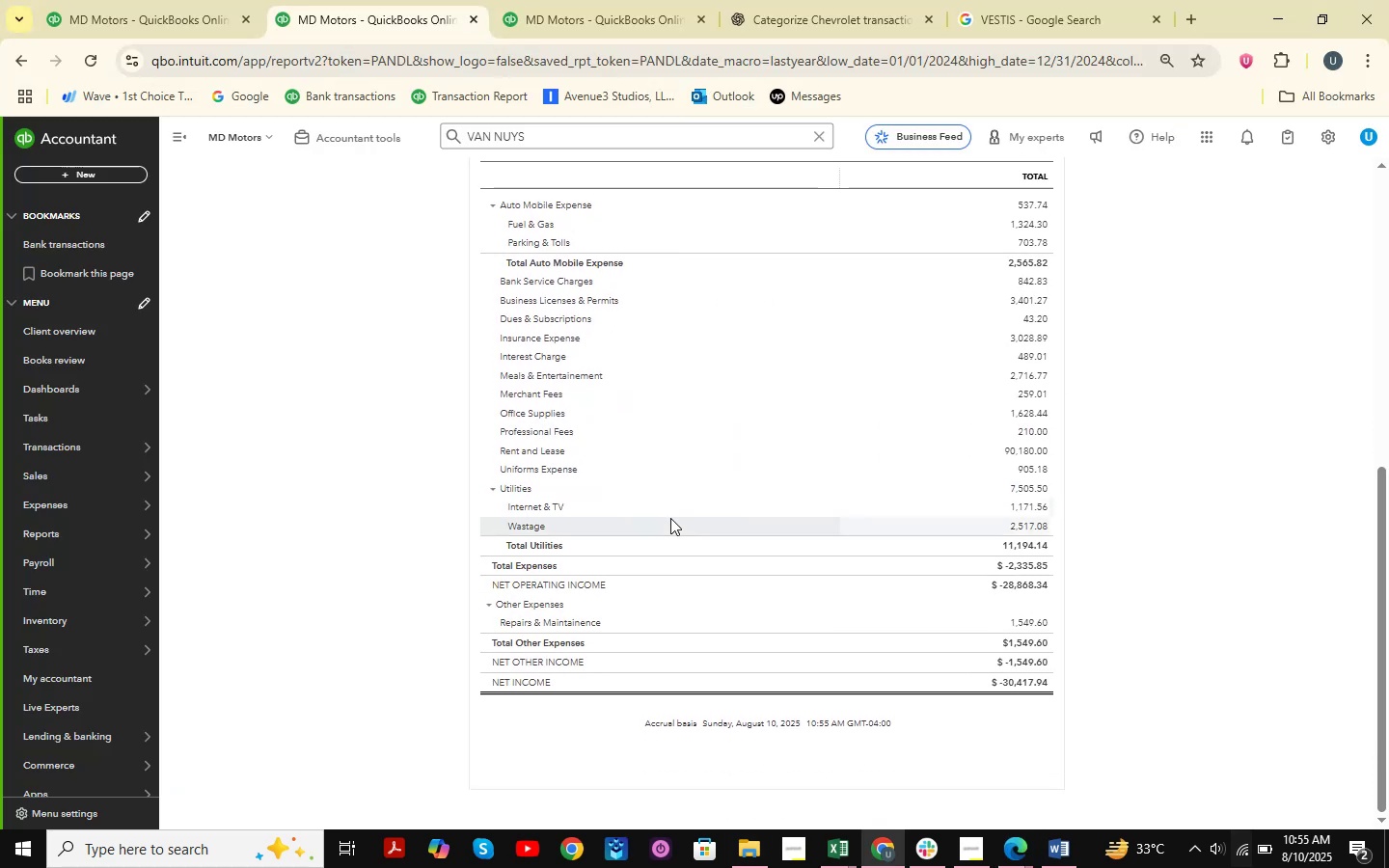 
scroll: coordinate [670, 518], scroll_direction: up, amount: 1.0
 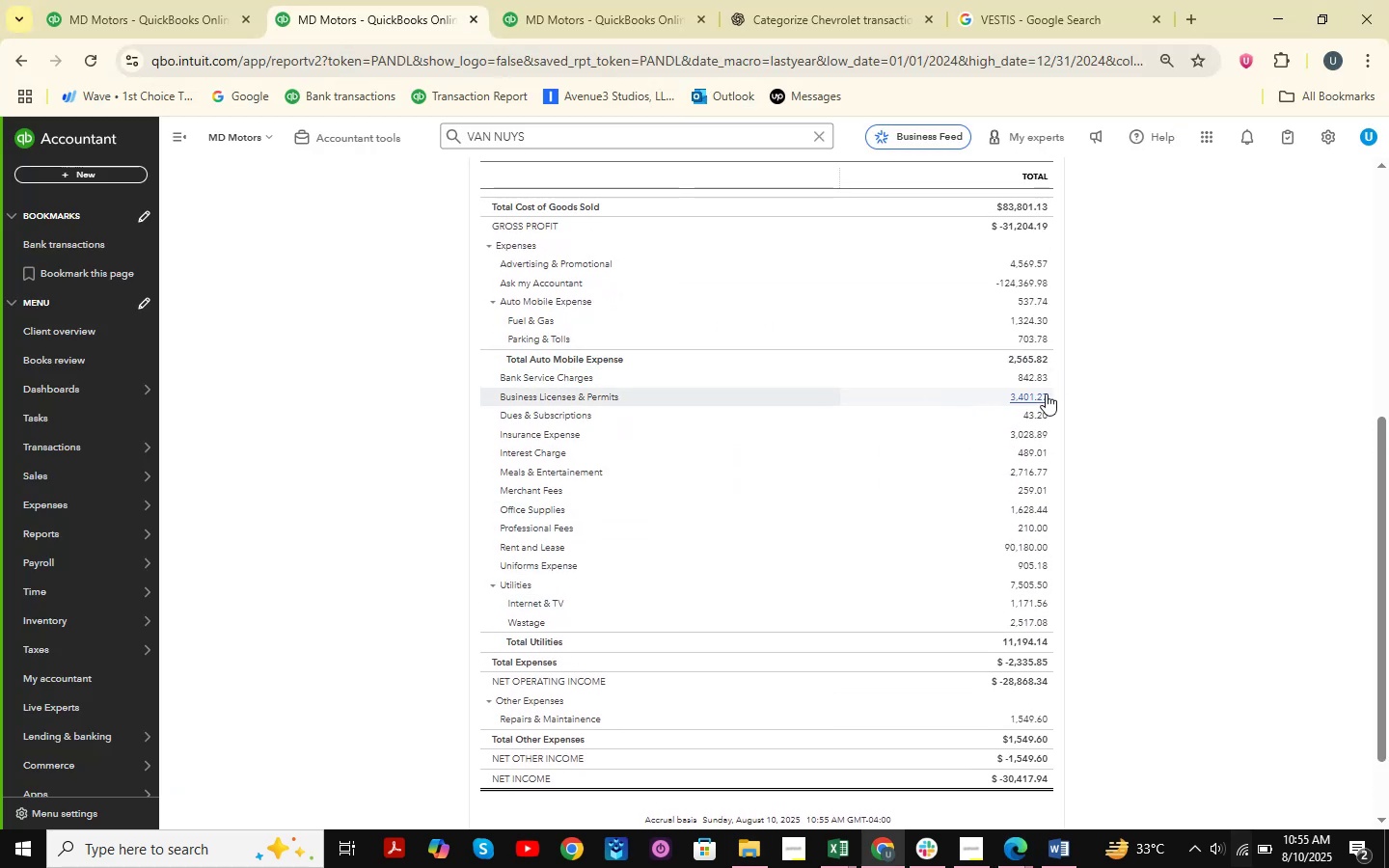 
left_click([1041, 416])
 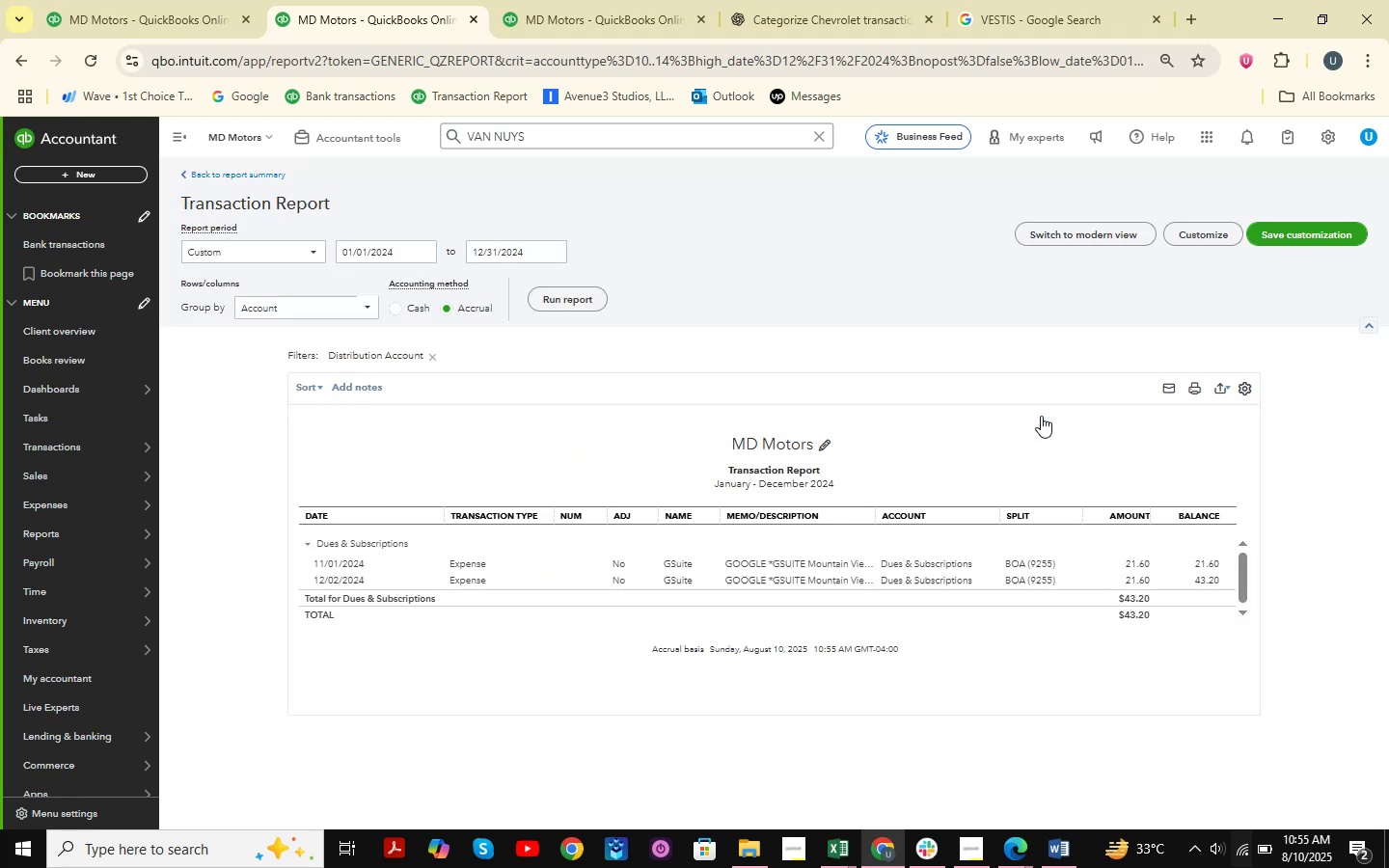 
wait(5.23)
 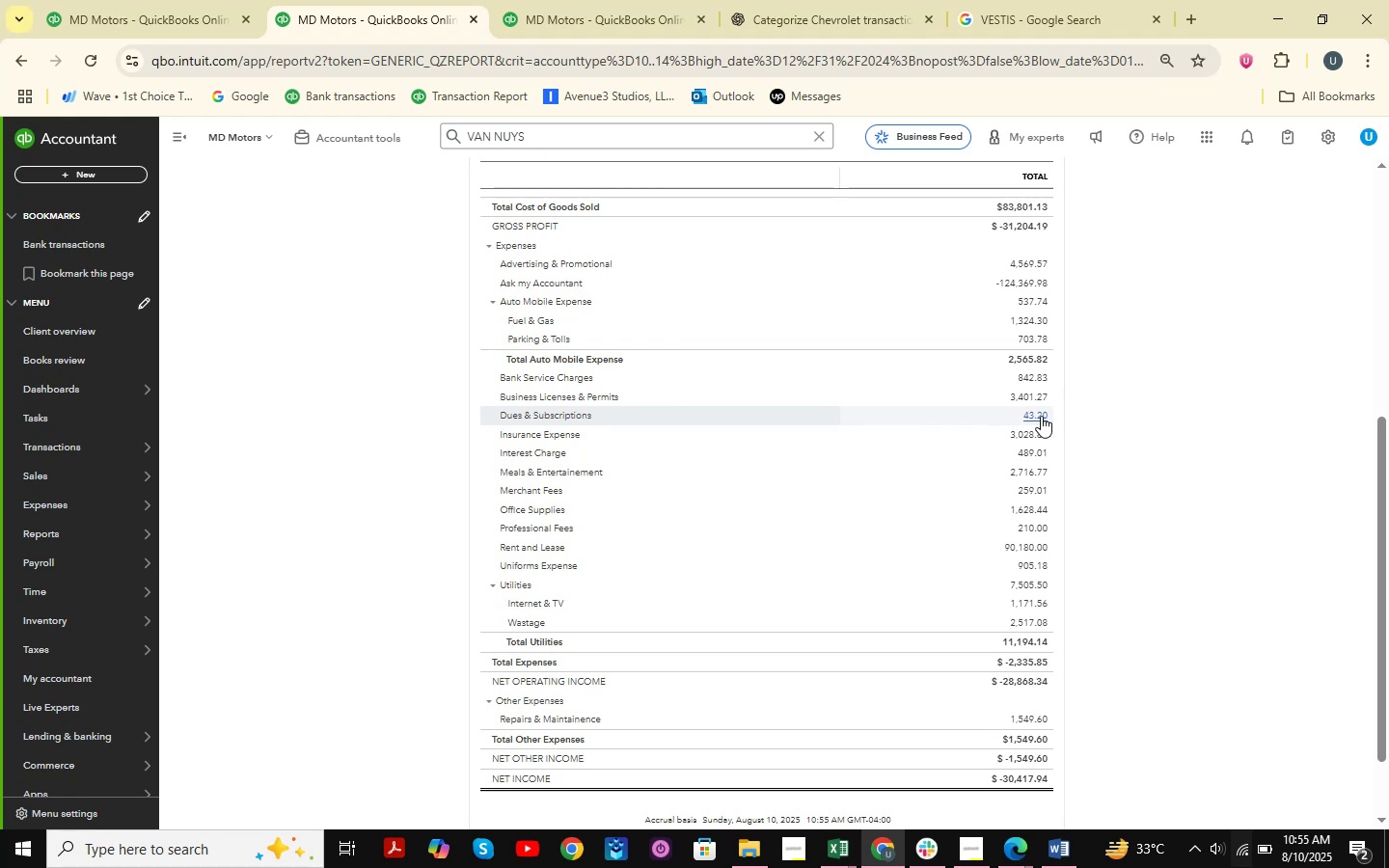 
left_click([220, 176])
 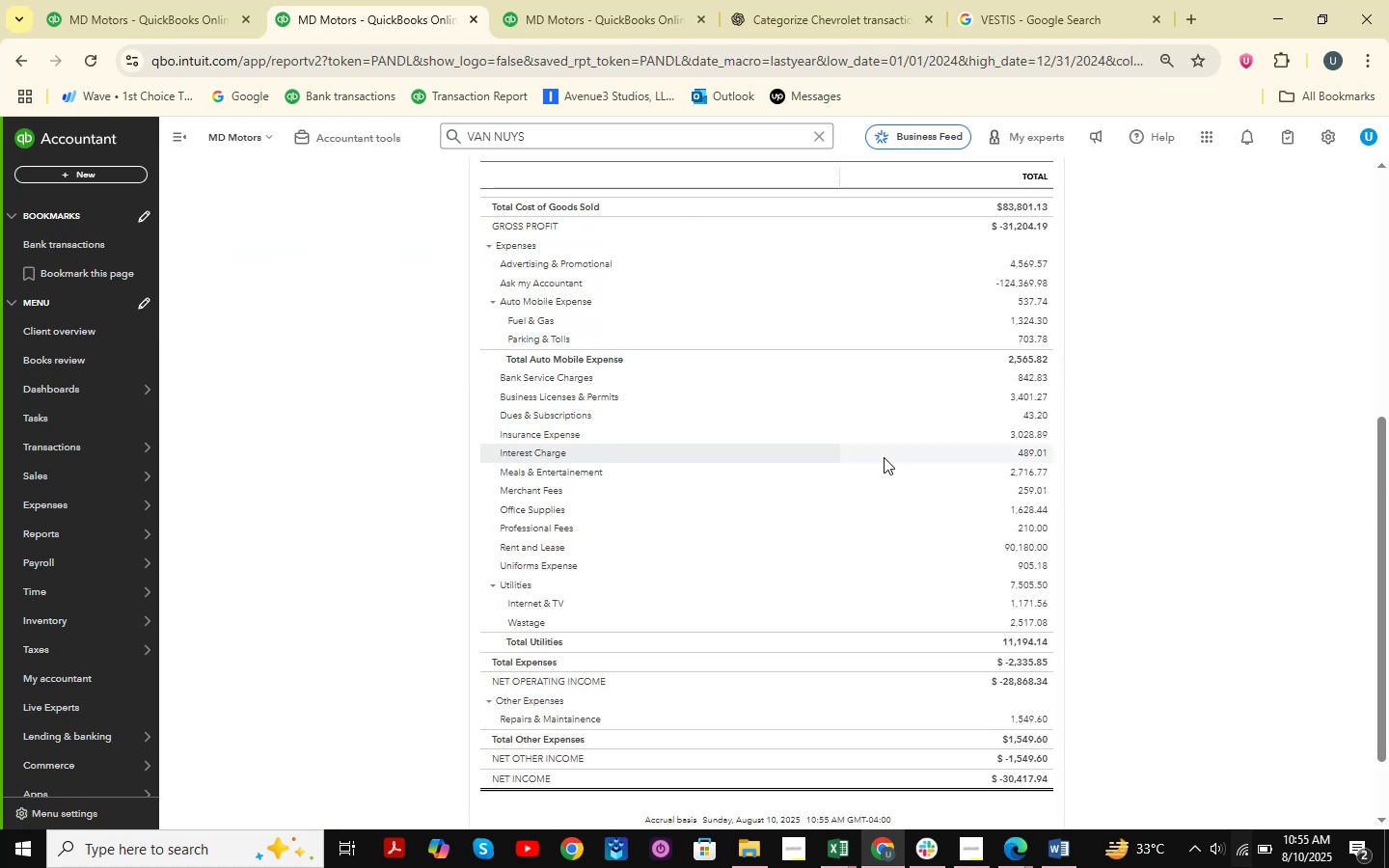 
wait(9.3)
 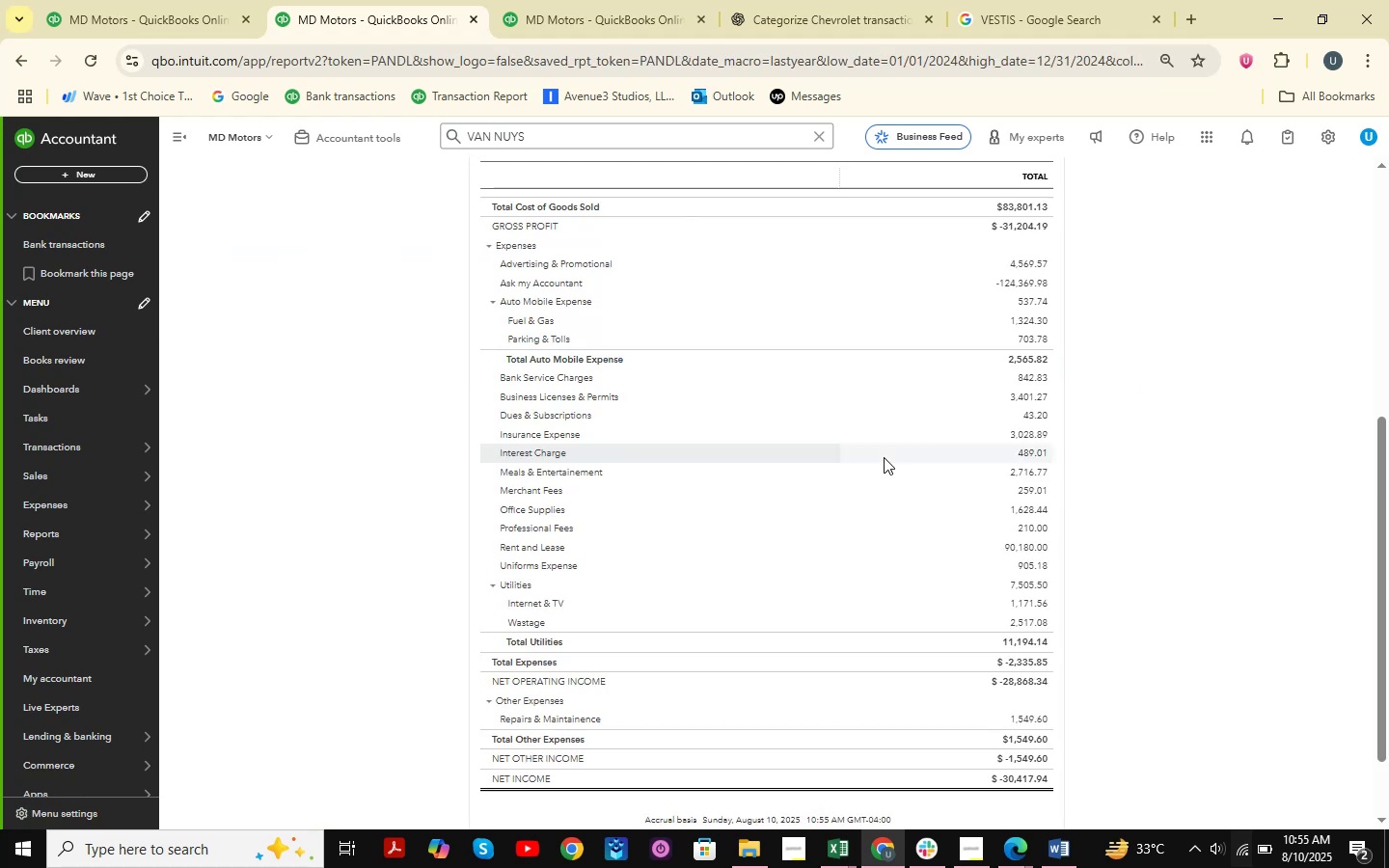 
left_click([1015, 660])
 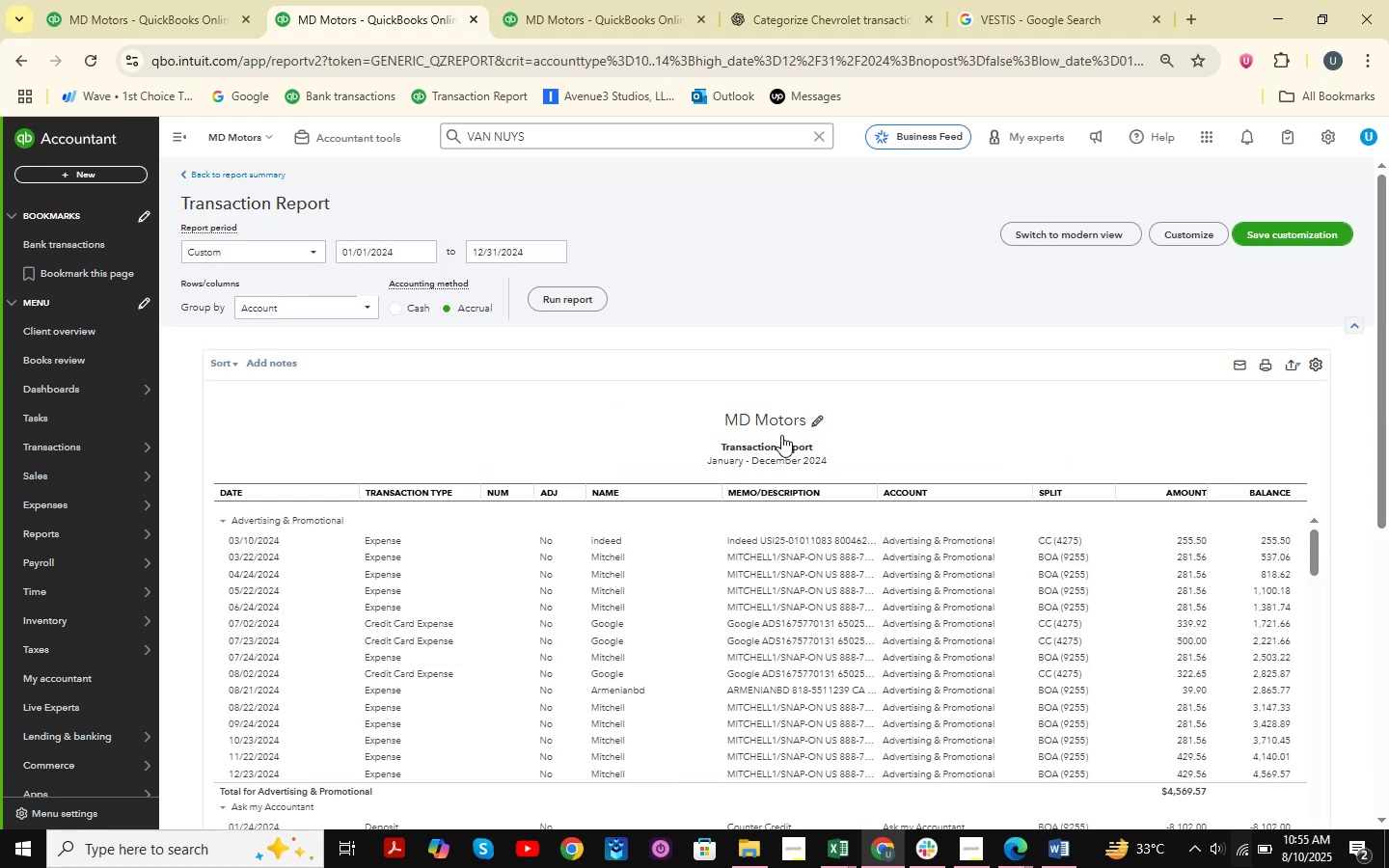 
wait(5.47)
 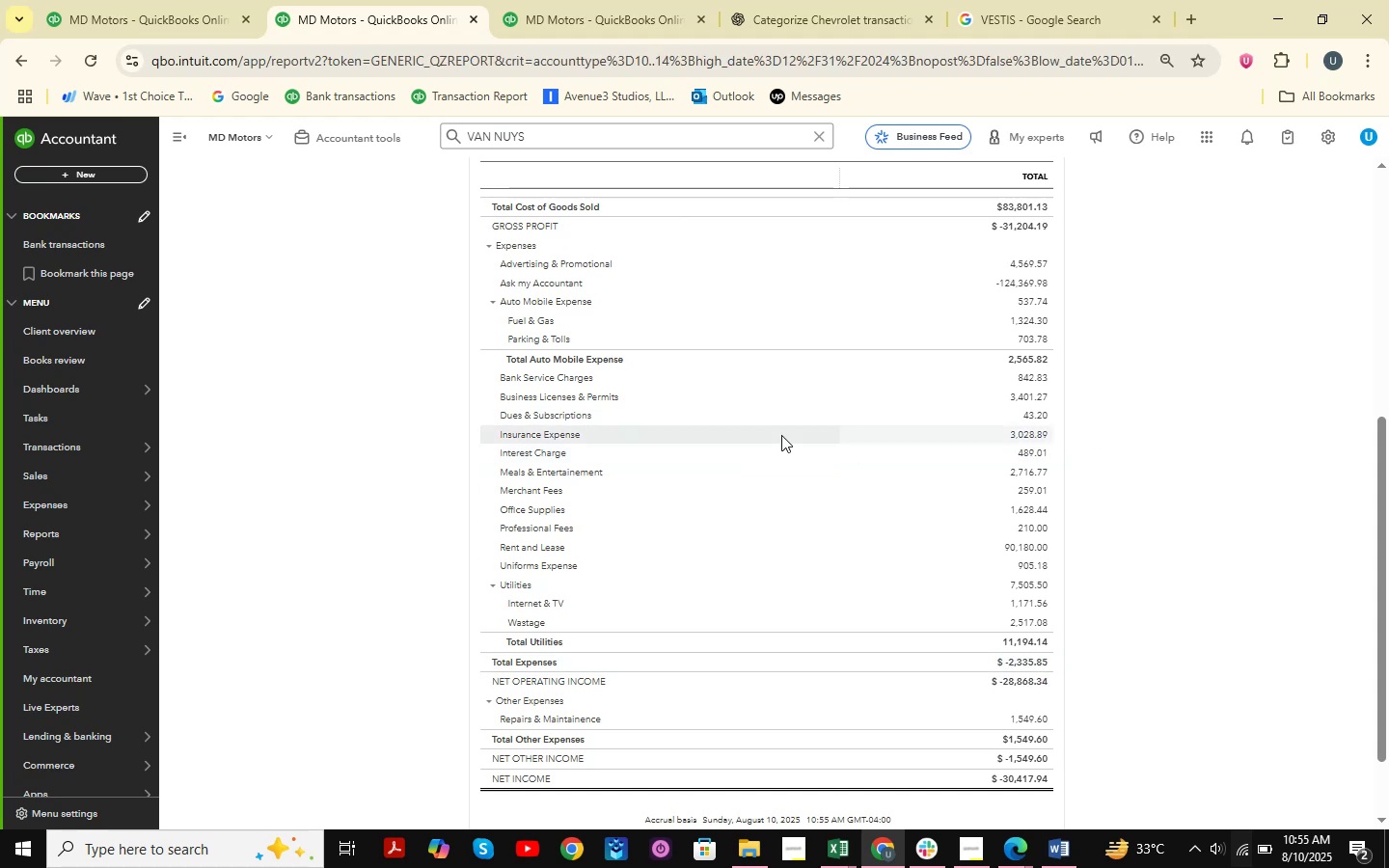 
left_click([174, 135])
 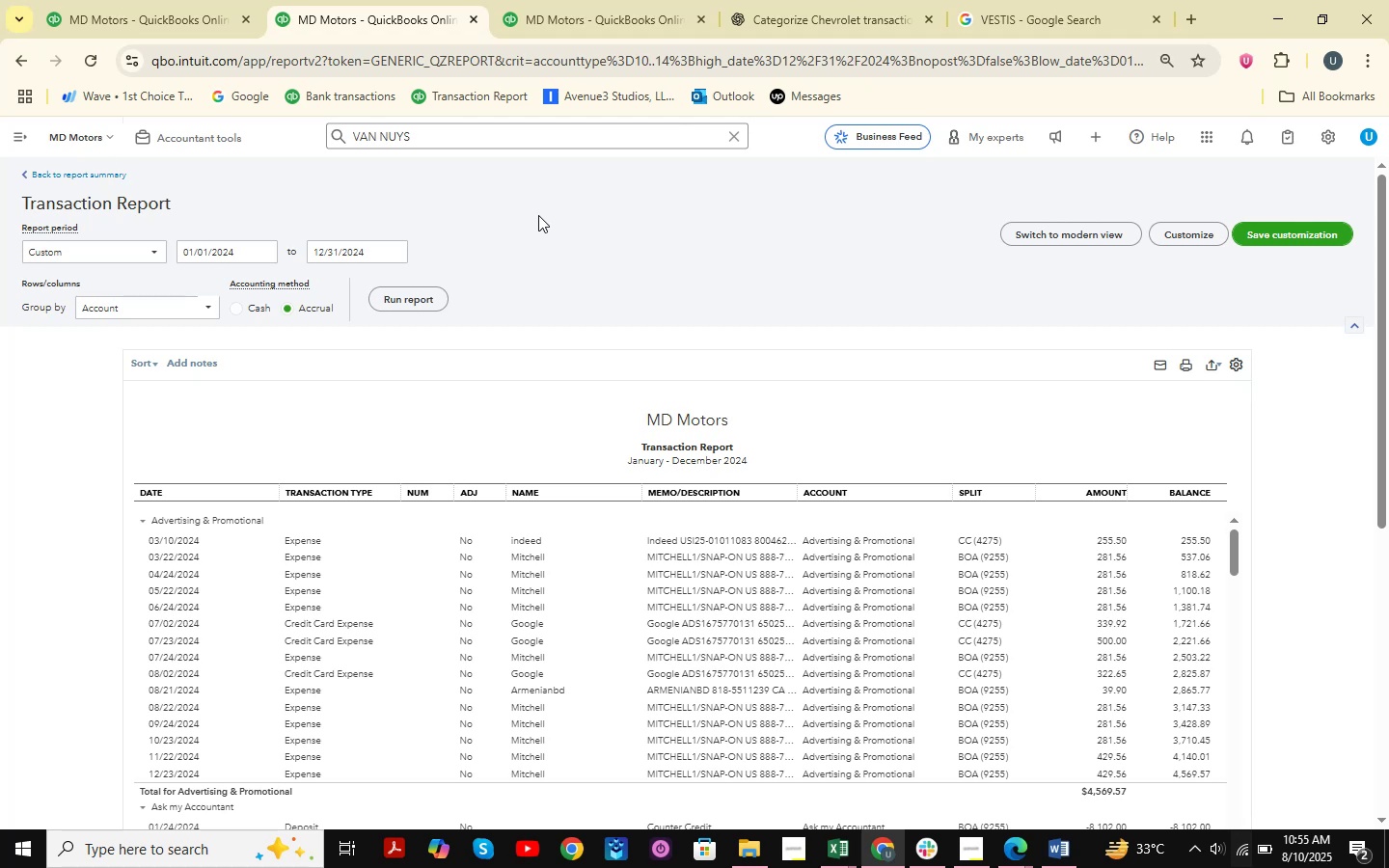 
wait(6.26)
 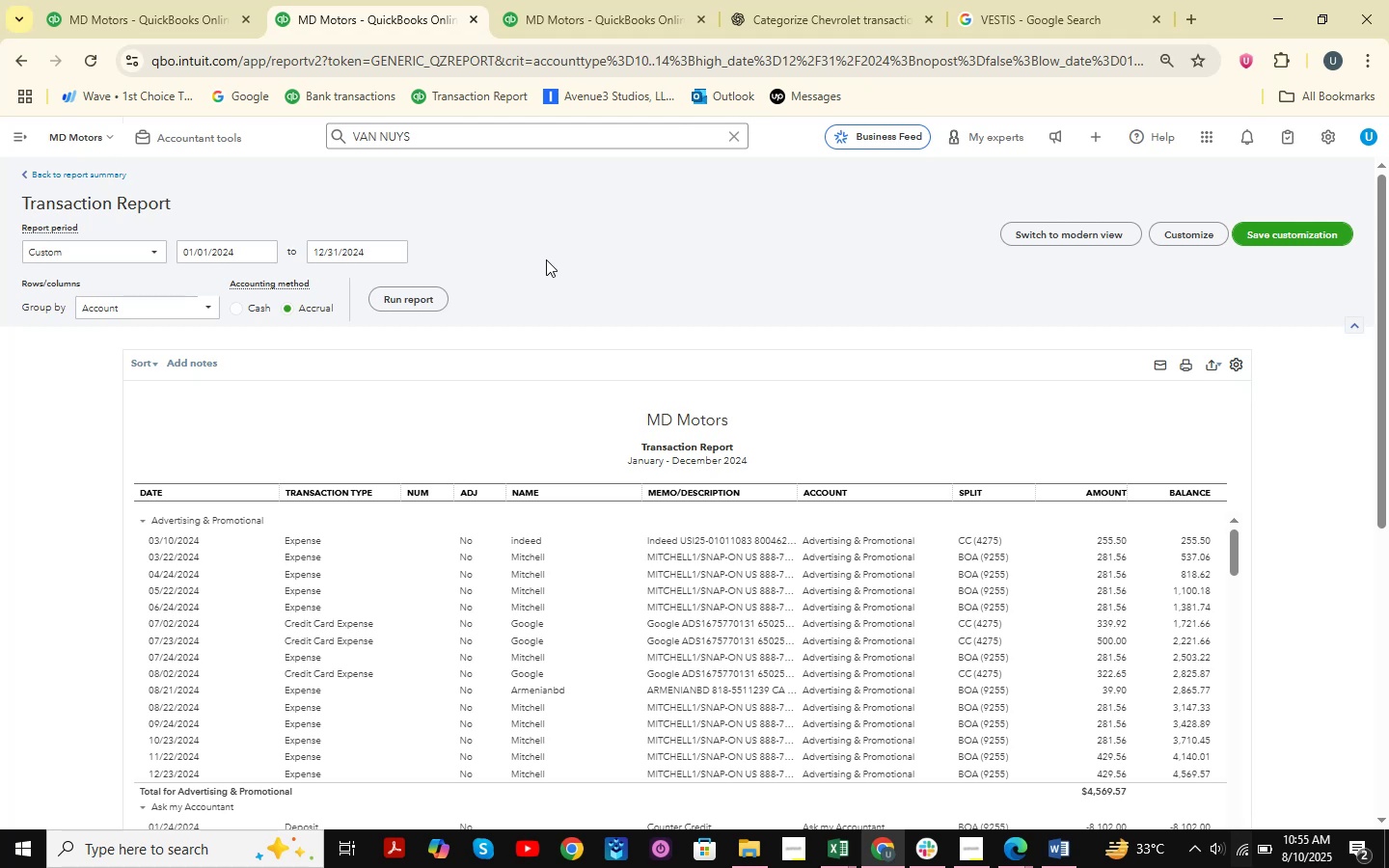 
scroll: coordinate [923, 334], scroll_direction: down, amount: 4.0
 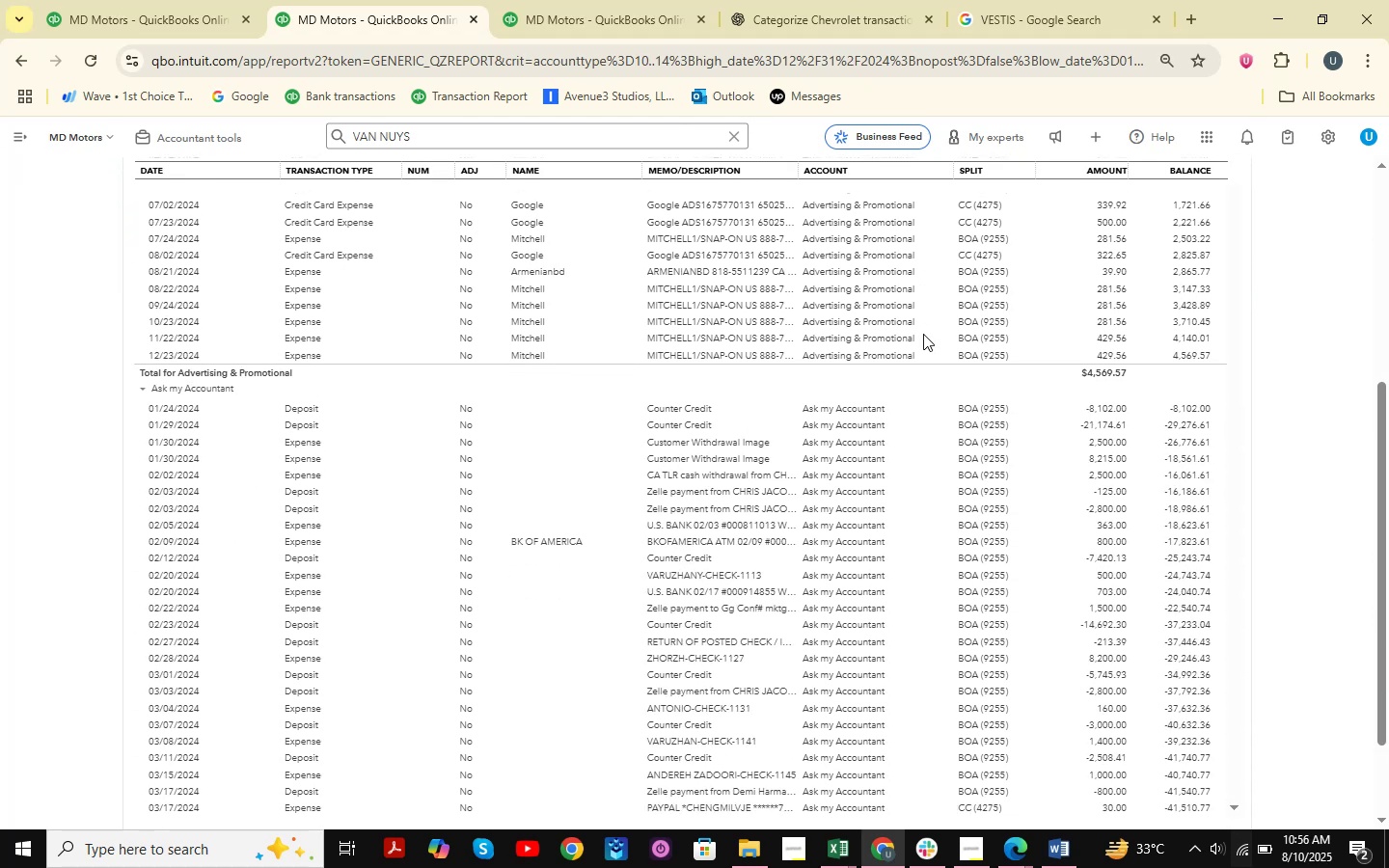 
scroll: coordinate [923, 334], scroll_direction: up, amount: 1.0
 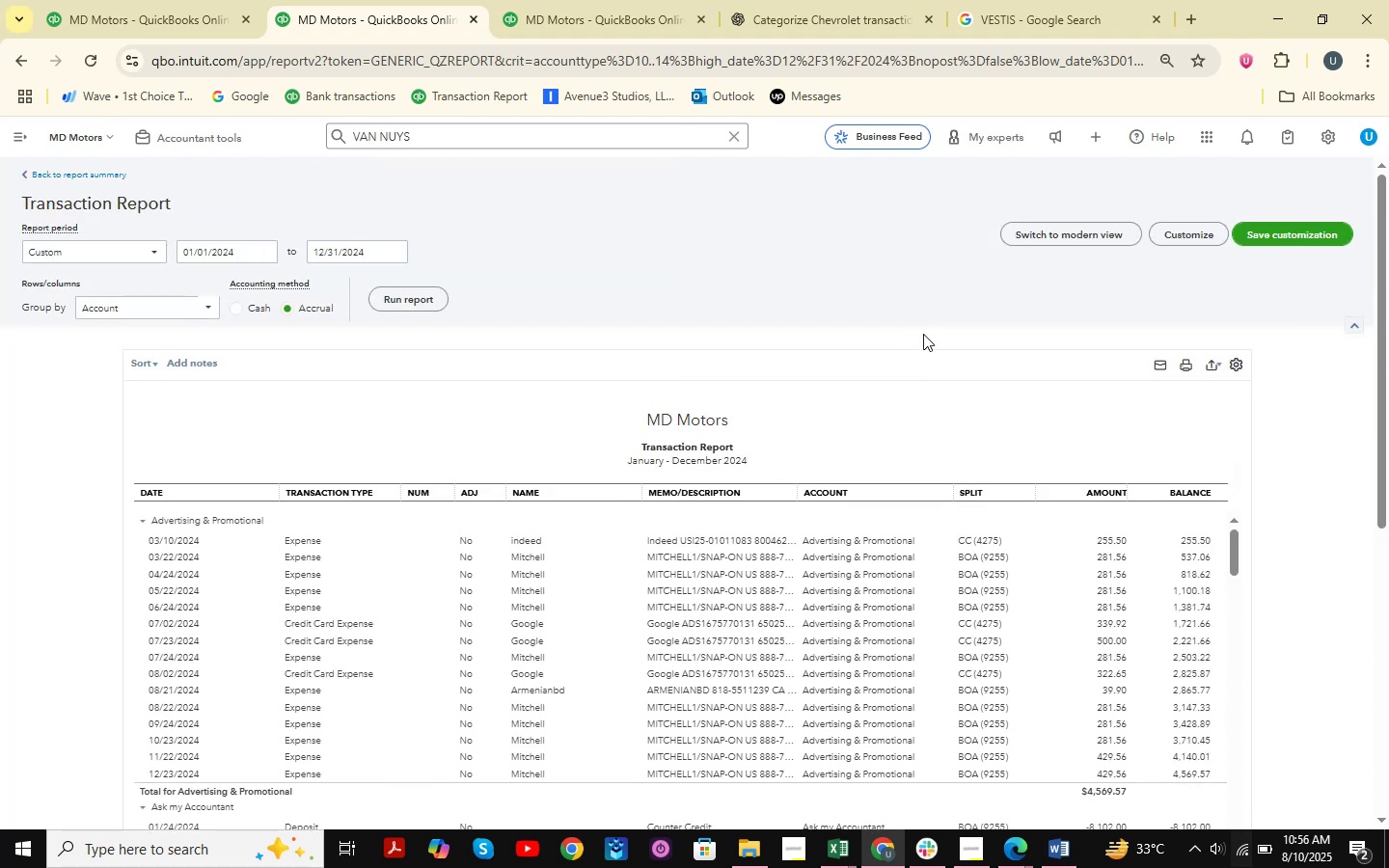 
scroll: coordinate [1049, 294], scroll_direction: down, amount: 2.0
 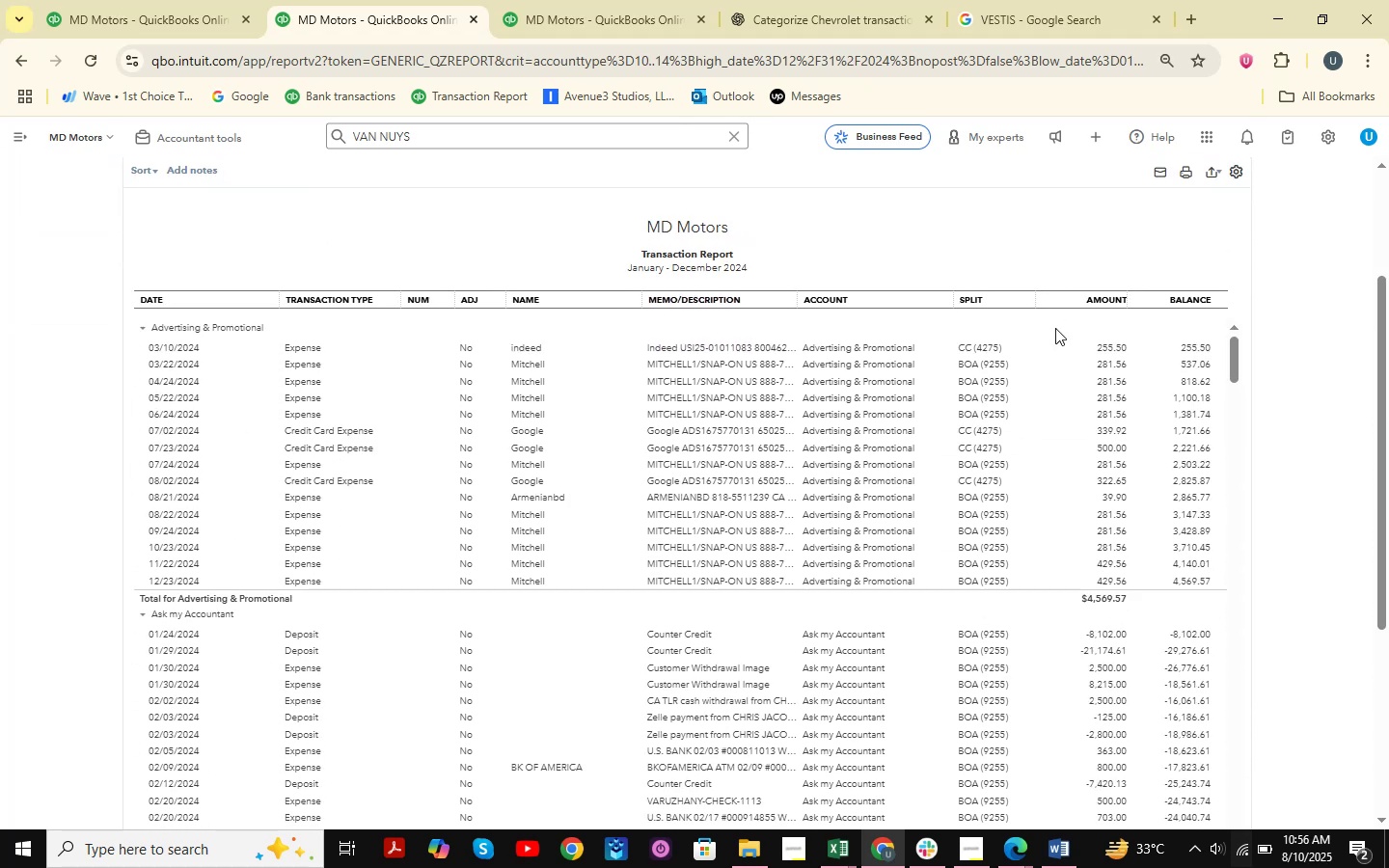 
scroll: coordinate [1077, 392], scroll_direction: up, amount: 1.0
 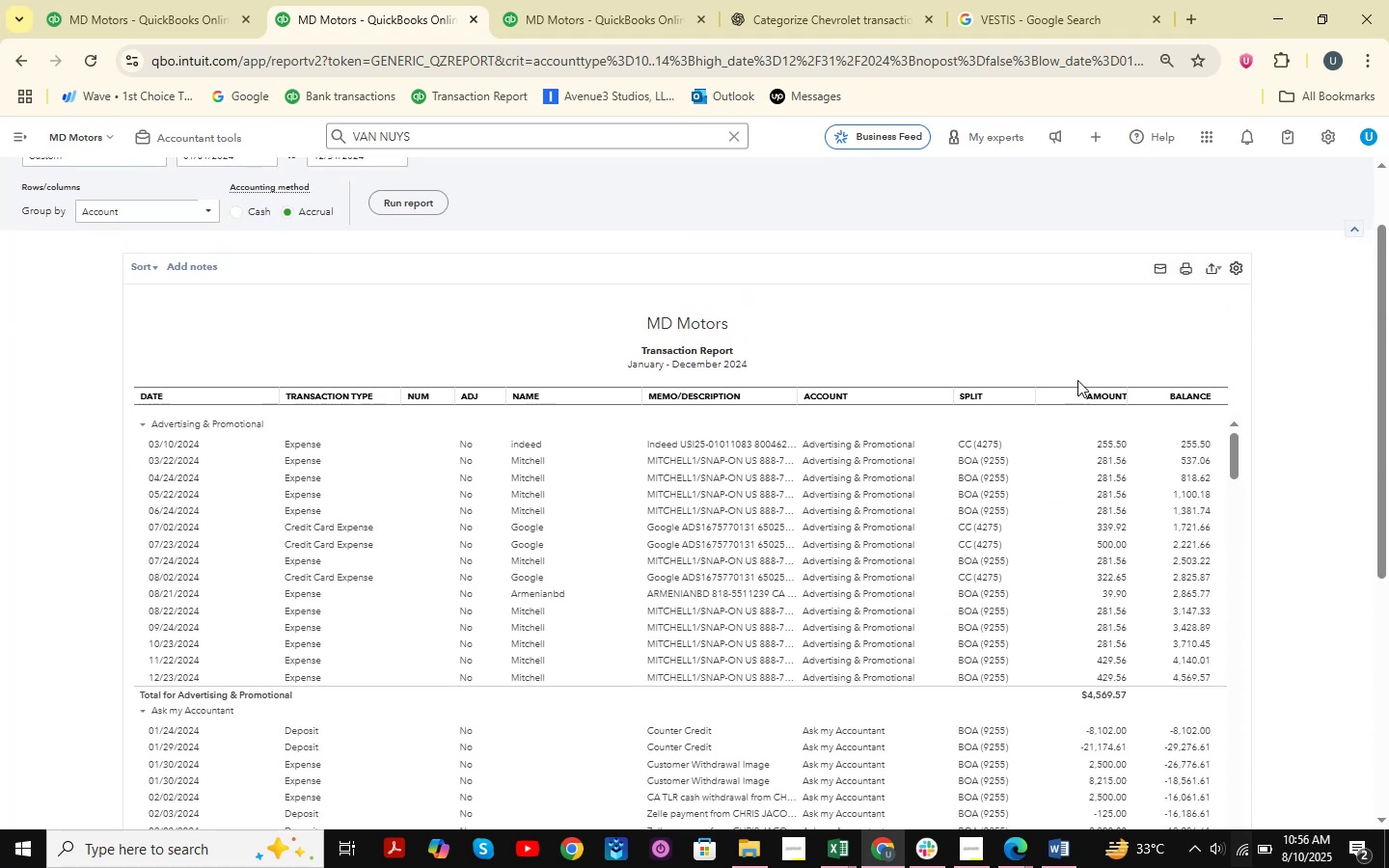 
scroll: coordinate [1053, 269], scroll_direction: down, amount: 1.0
 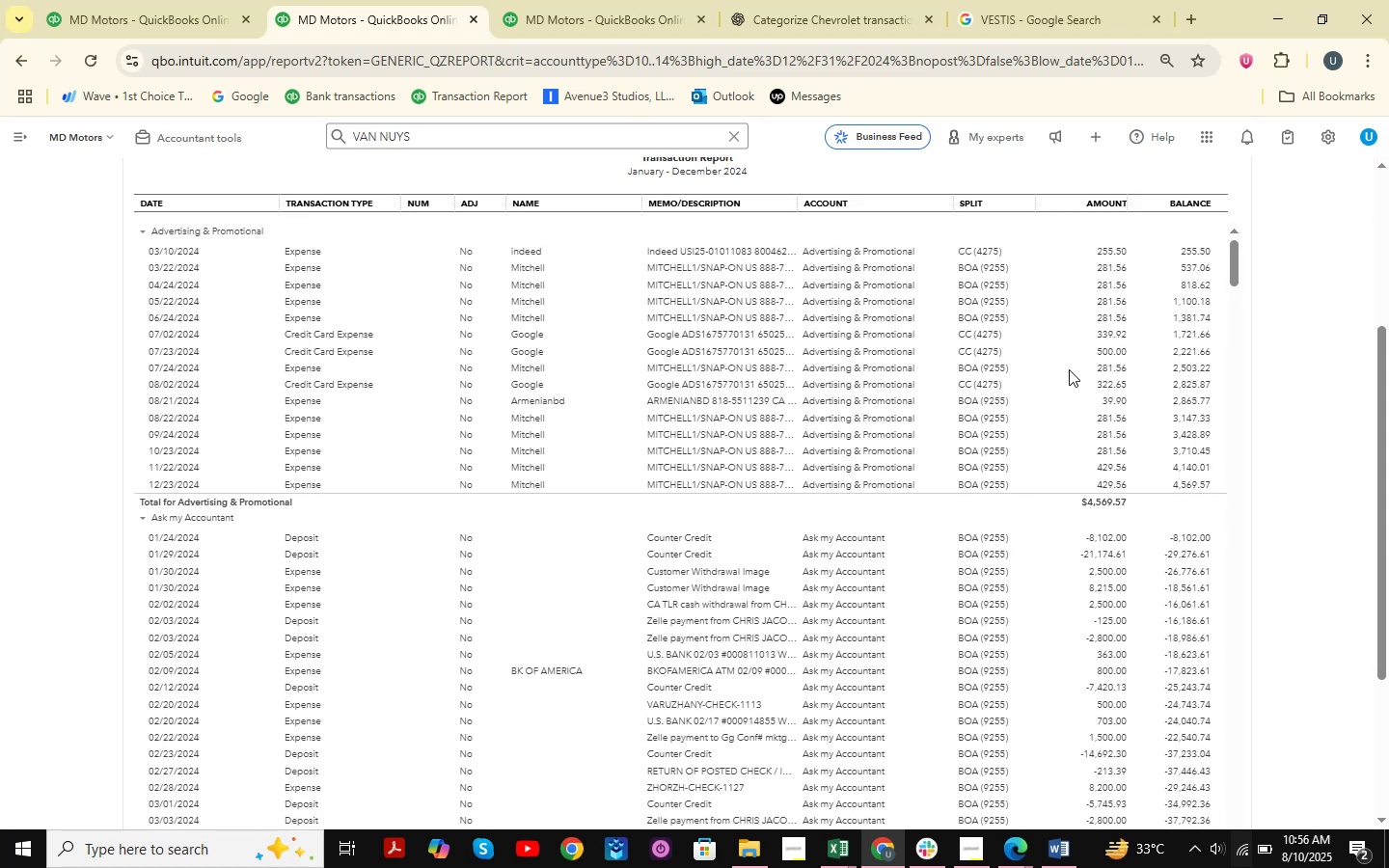 
scroll: coordinate [1069, 369], scroll_direction: up, amount: 1.0
 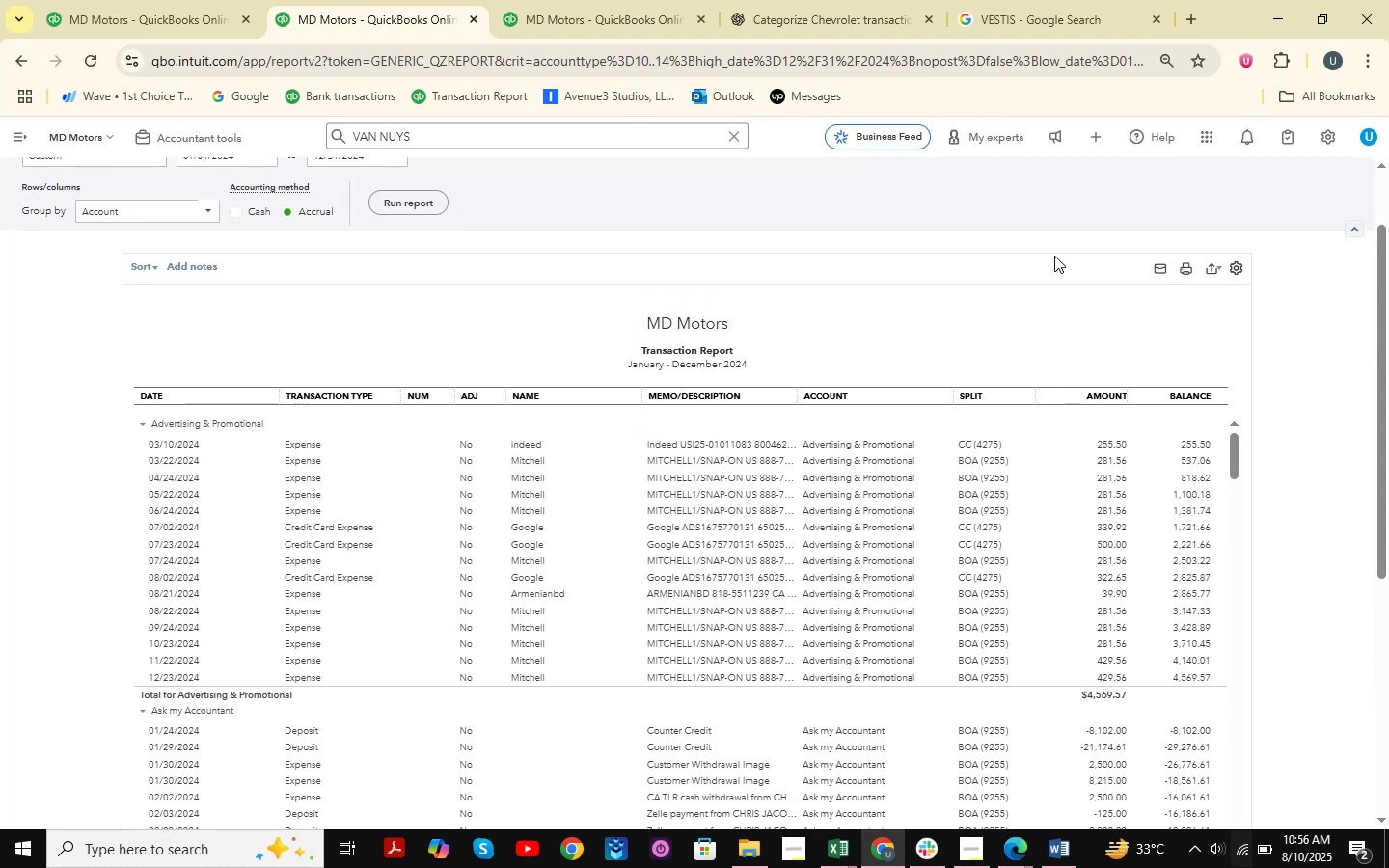 
wait(8.79)
 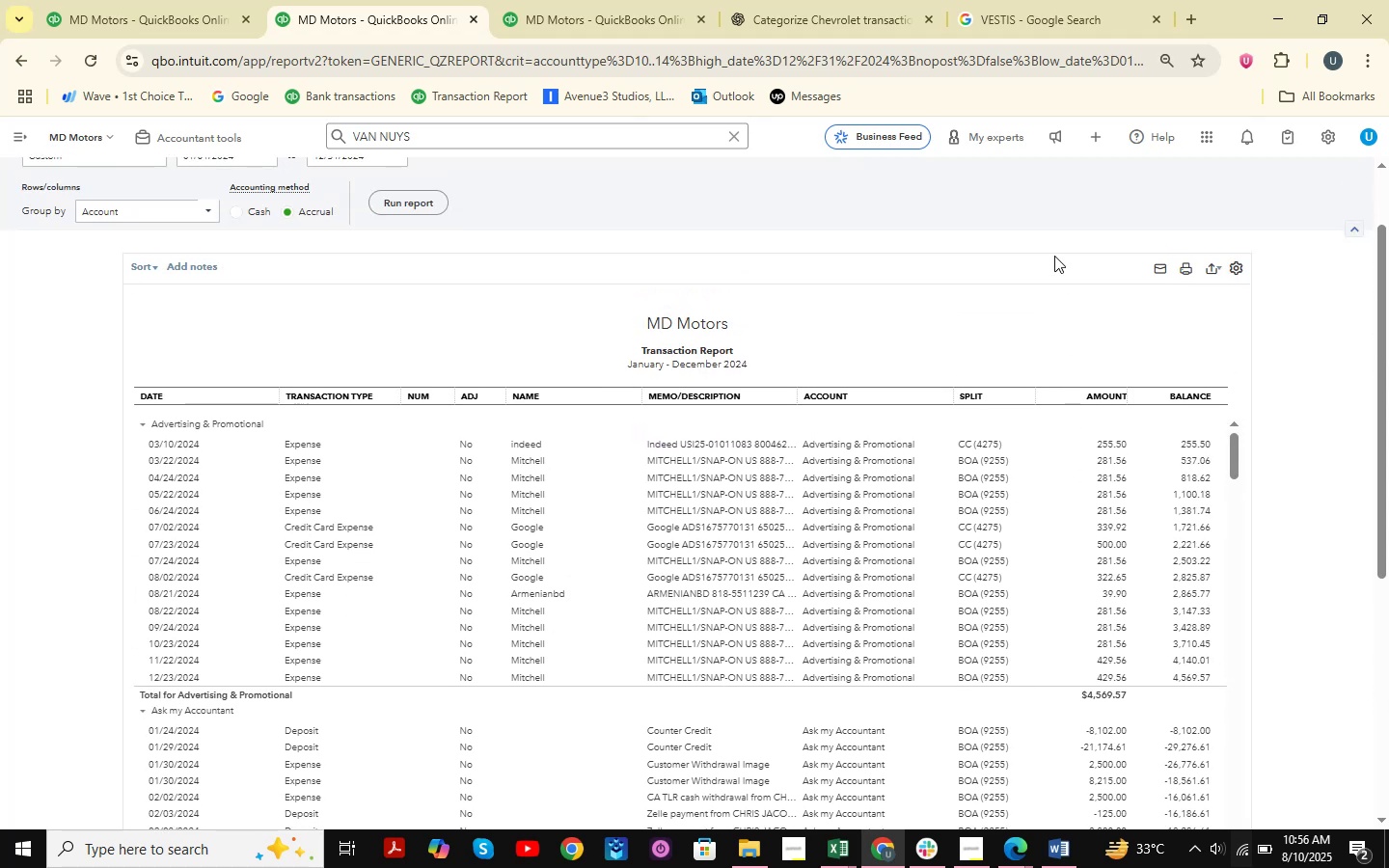 
scroll: coordinate [940, 287], scroll_direction: up, amount: 3.0
 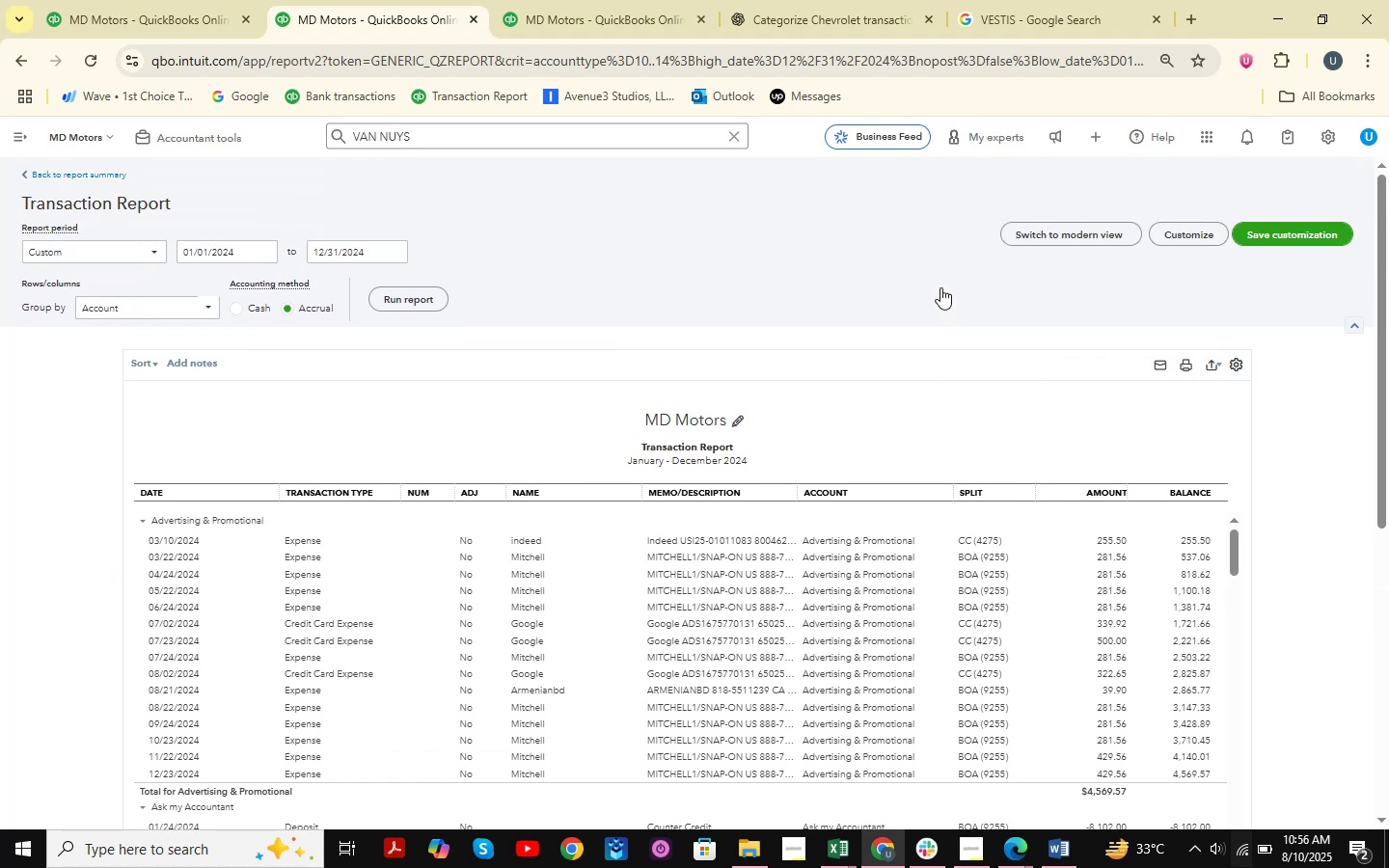 
scroll: coordinate [940, 287], scroll_direction: down, amount: 2.0
 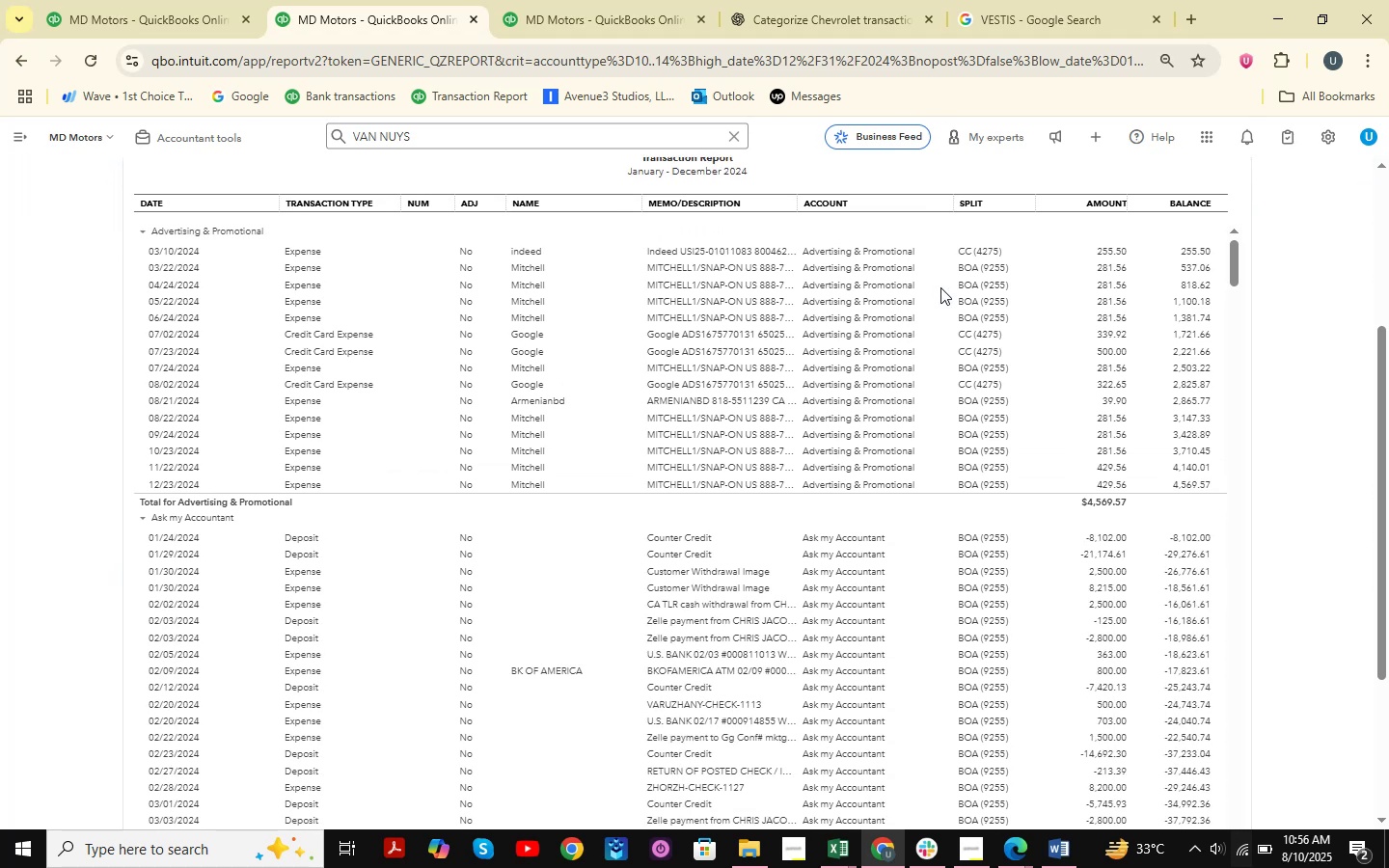 
wait(7.55)
 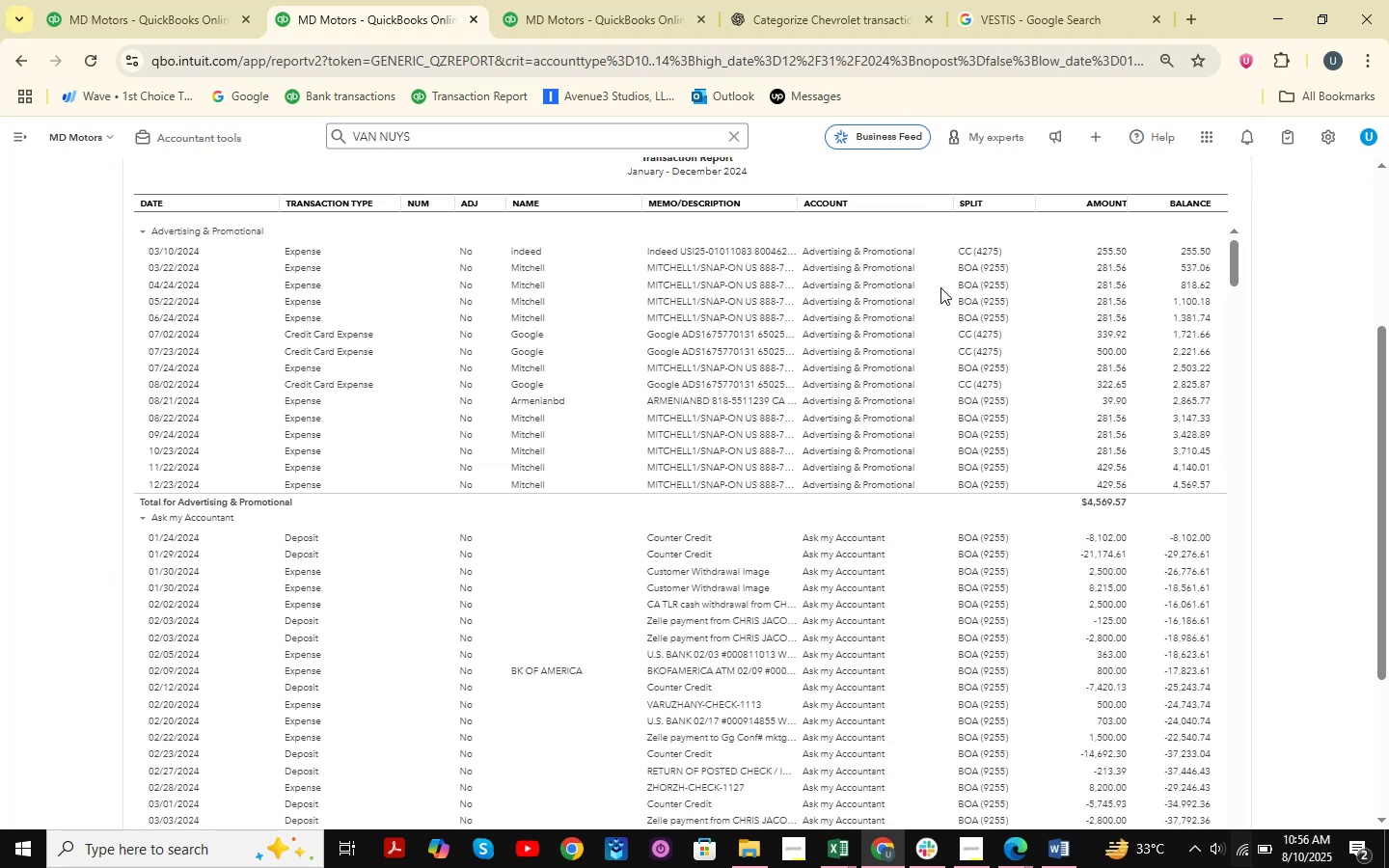 
scroll: coordinate [937, 236], scroll_direction: up, amount: 2.0
 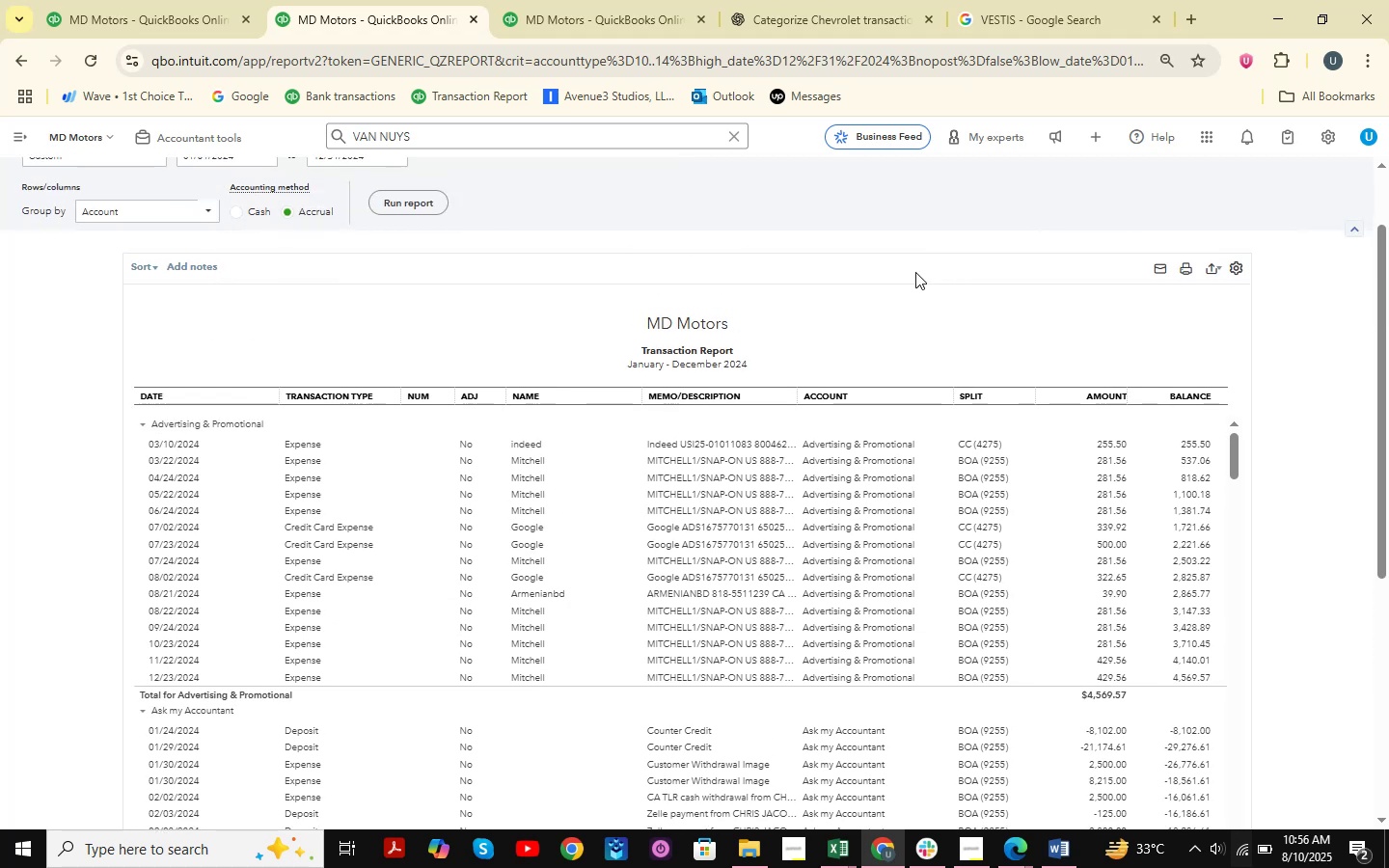 
scroll: coordinate [889, 393], scroll_direction: down, amount: 2.0
 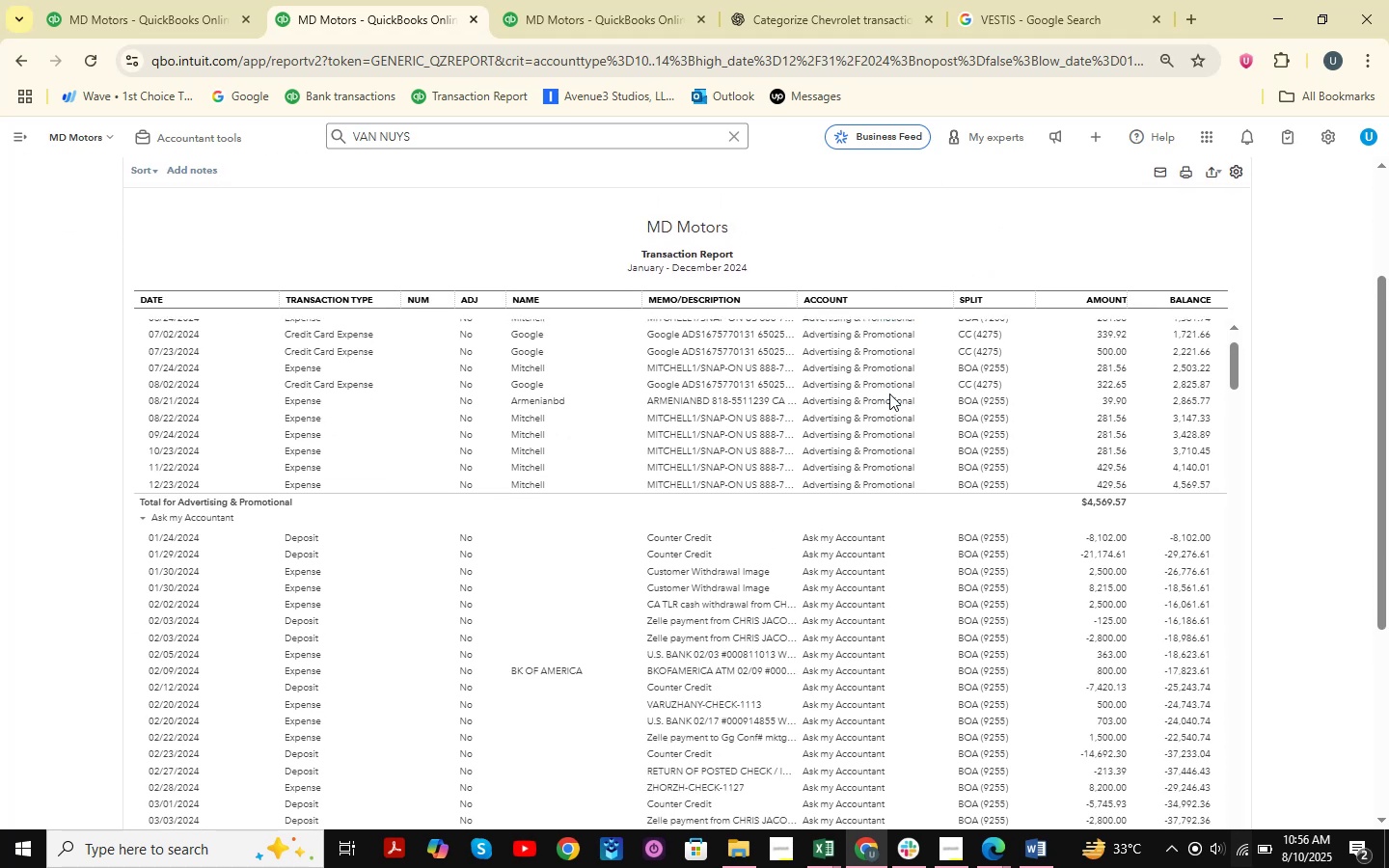 
scroll: coordinate [889, 393], scroll_direction: up, amount: 1.0
 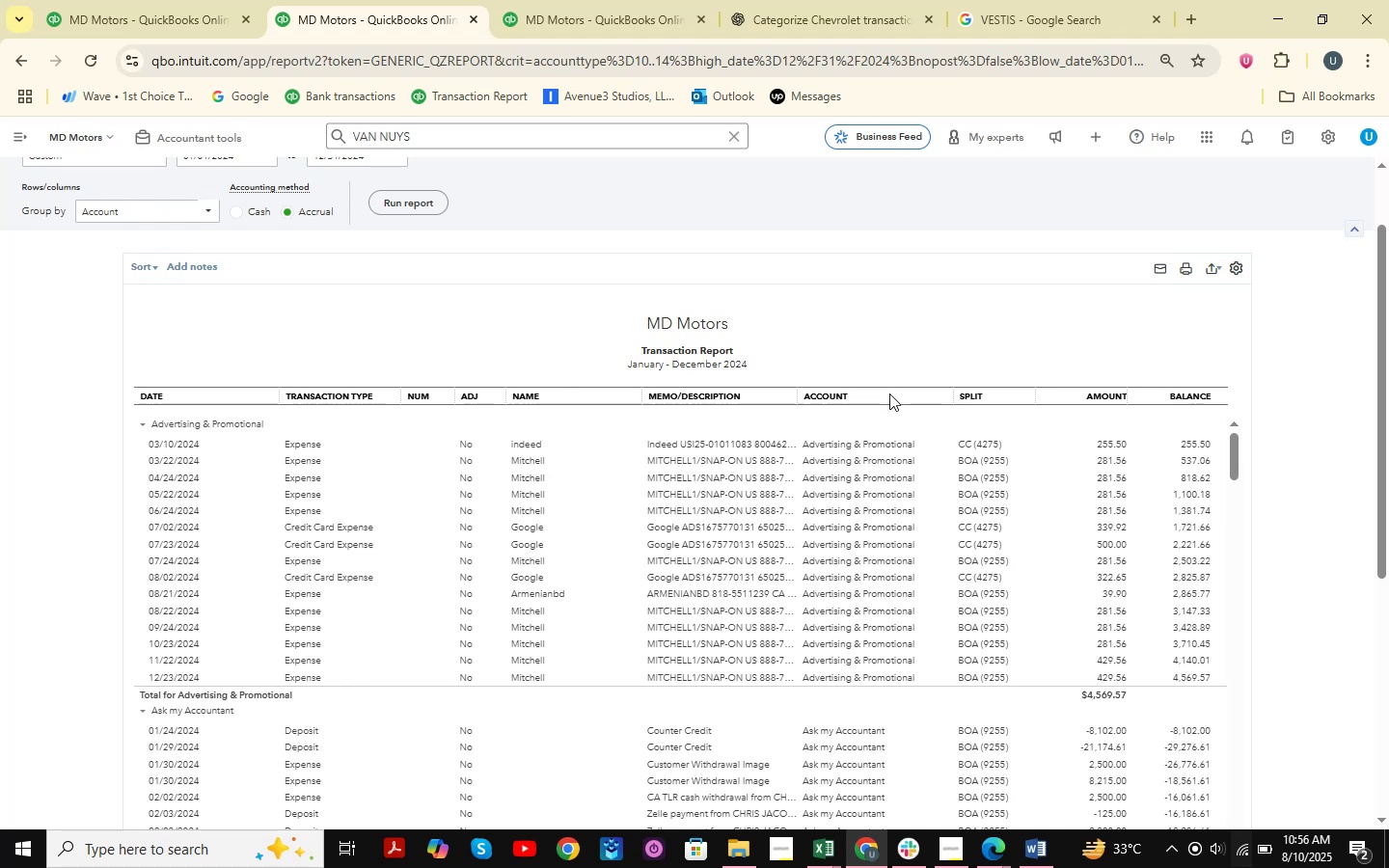 
wait(7.96)
 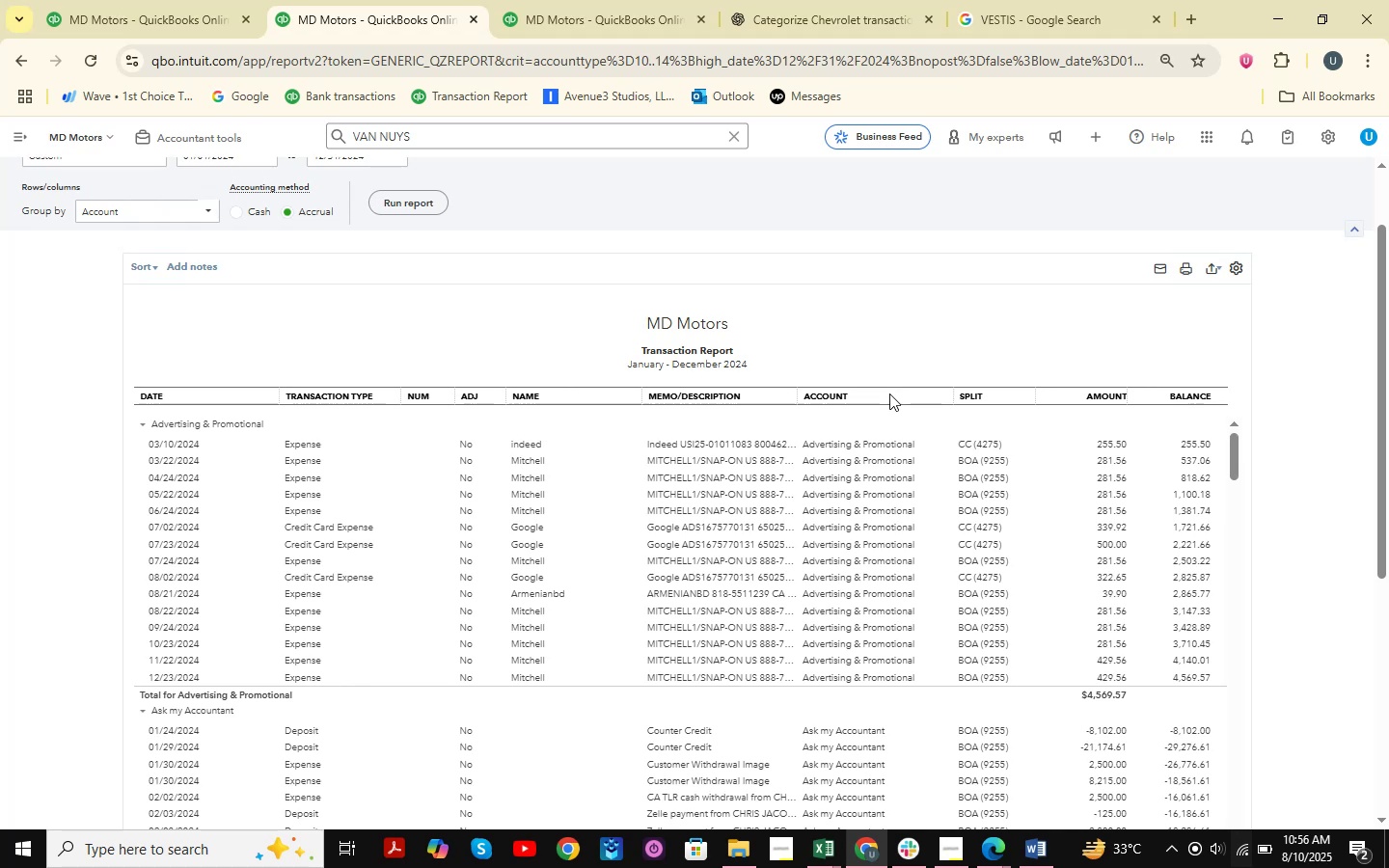 
scroll: coordinate [899, 312], scroll_direction: up, amount: 1.0
 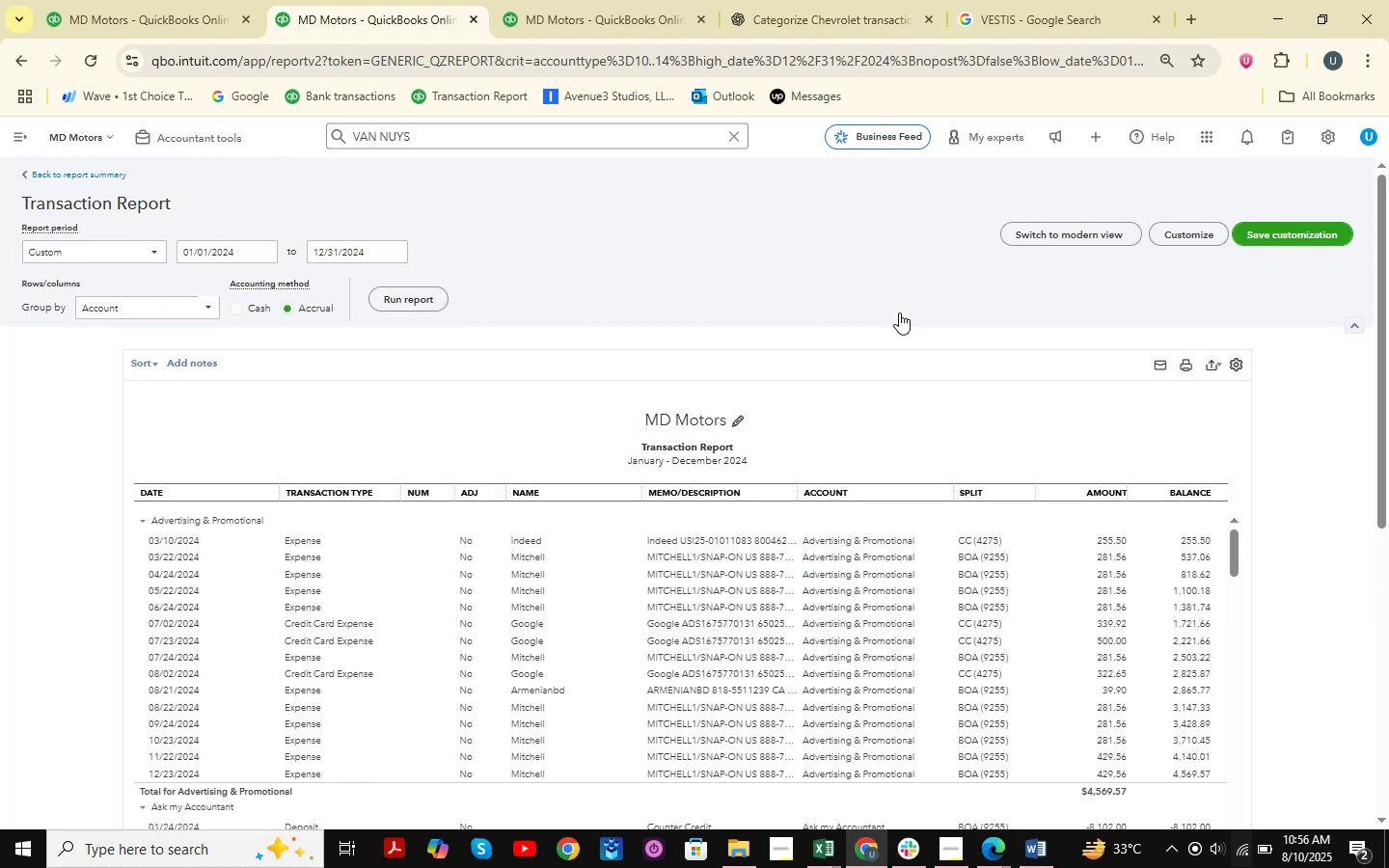 
scroll: coordinate [899, 312], scroll_direction: down, amount: 2.0
 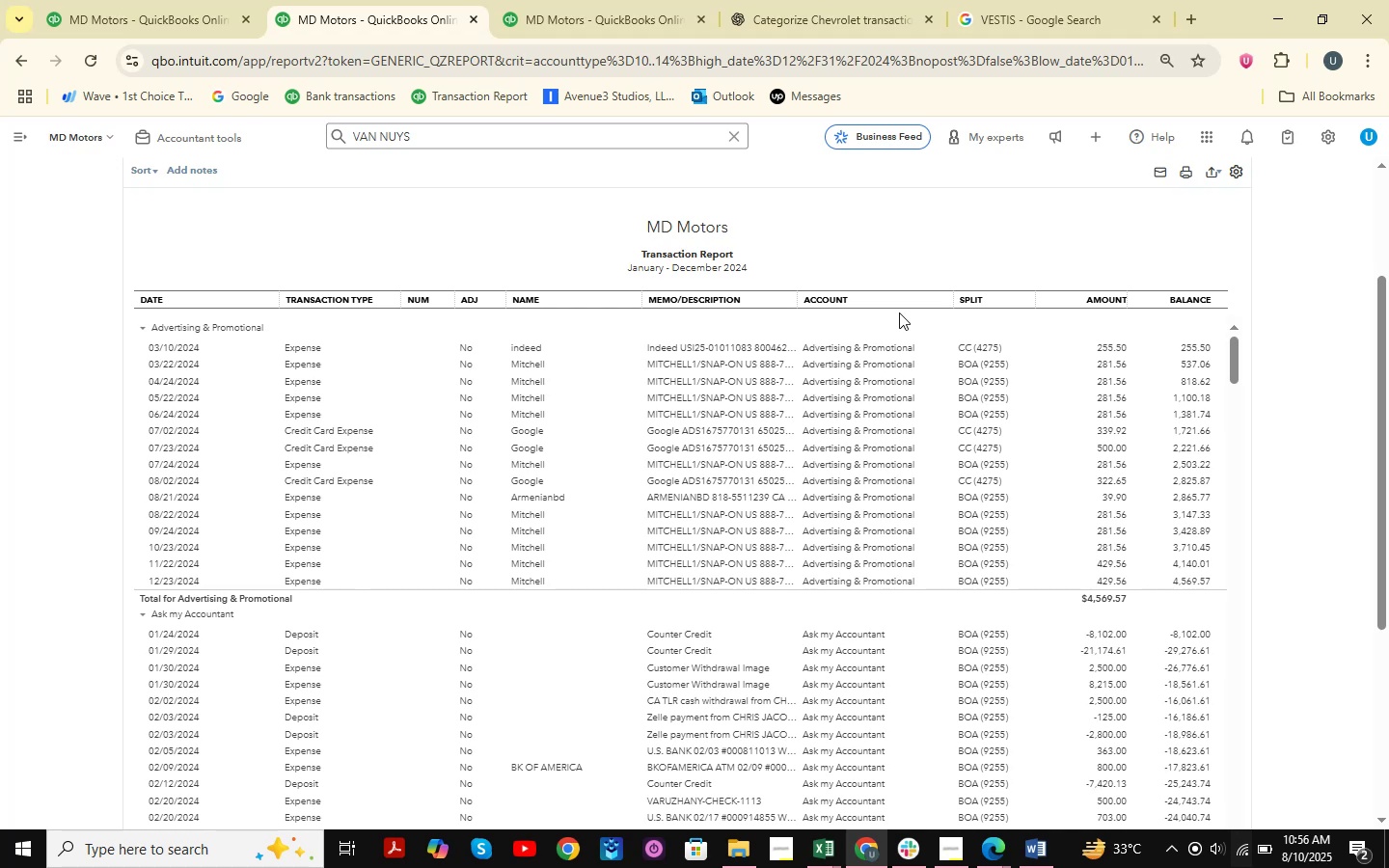 
wait(8.96)
 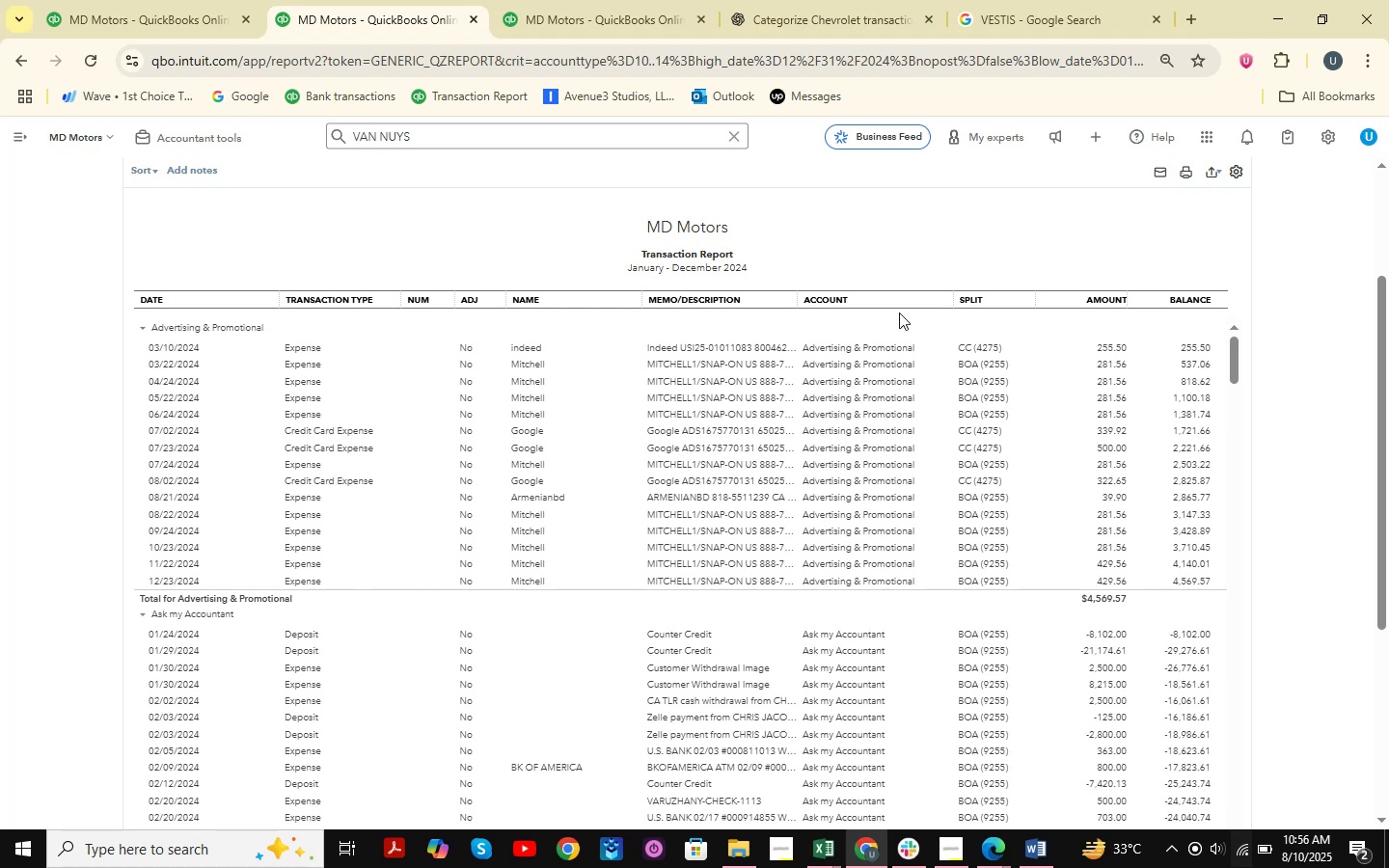 
scroll: coordinate [923, 343], scroll_direction: down, amount: 5.0
 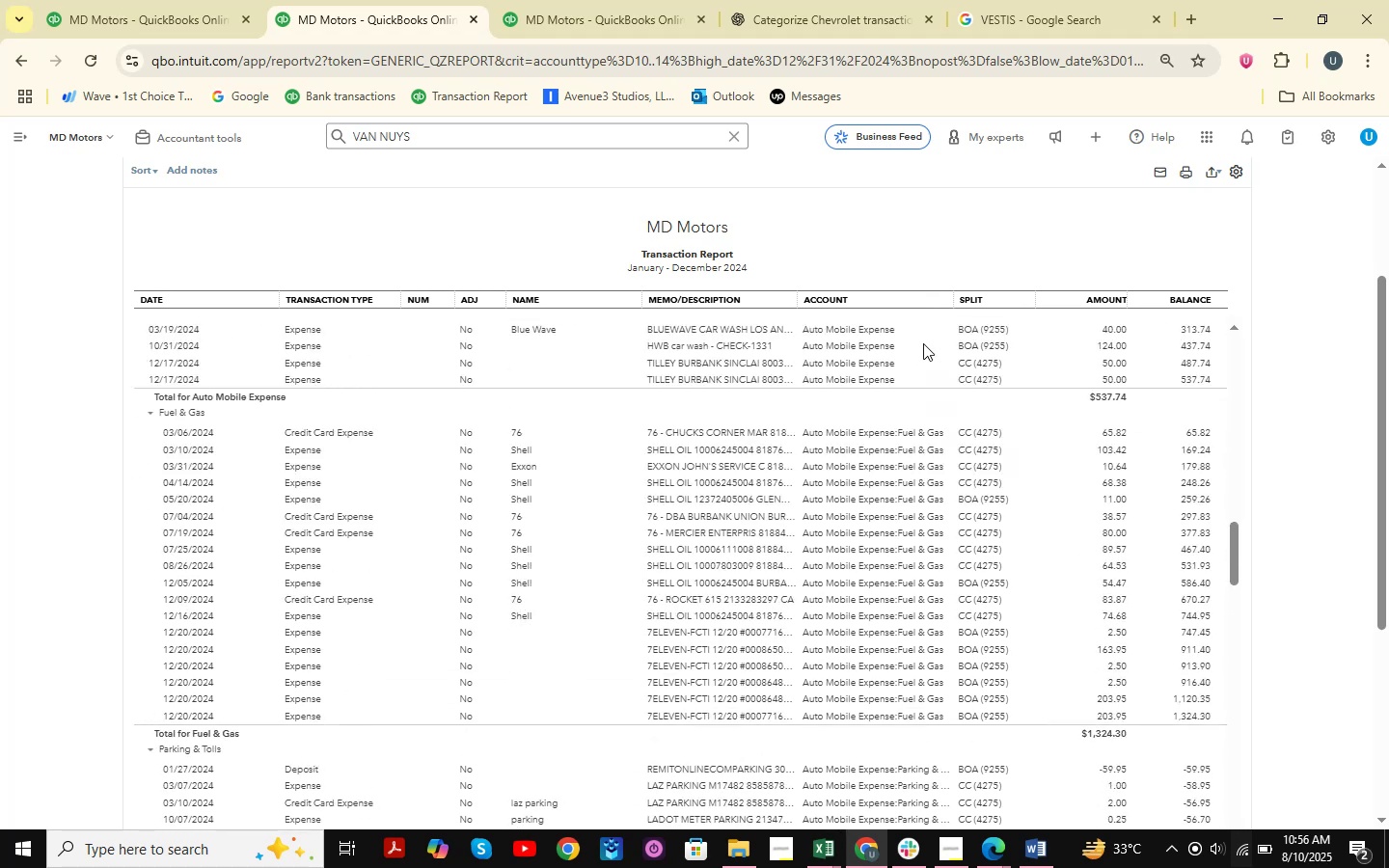 
scroll: coordinate [923, 343], scroll_direction: up, amount: 3.0
 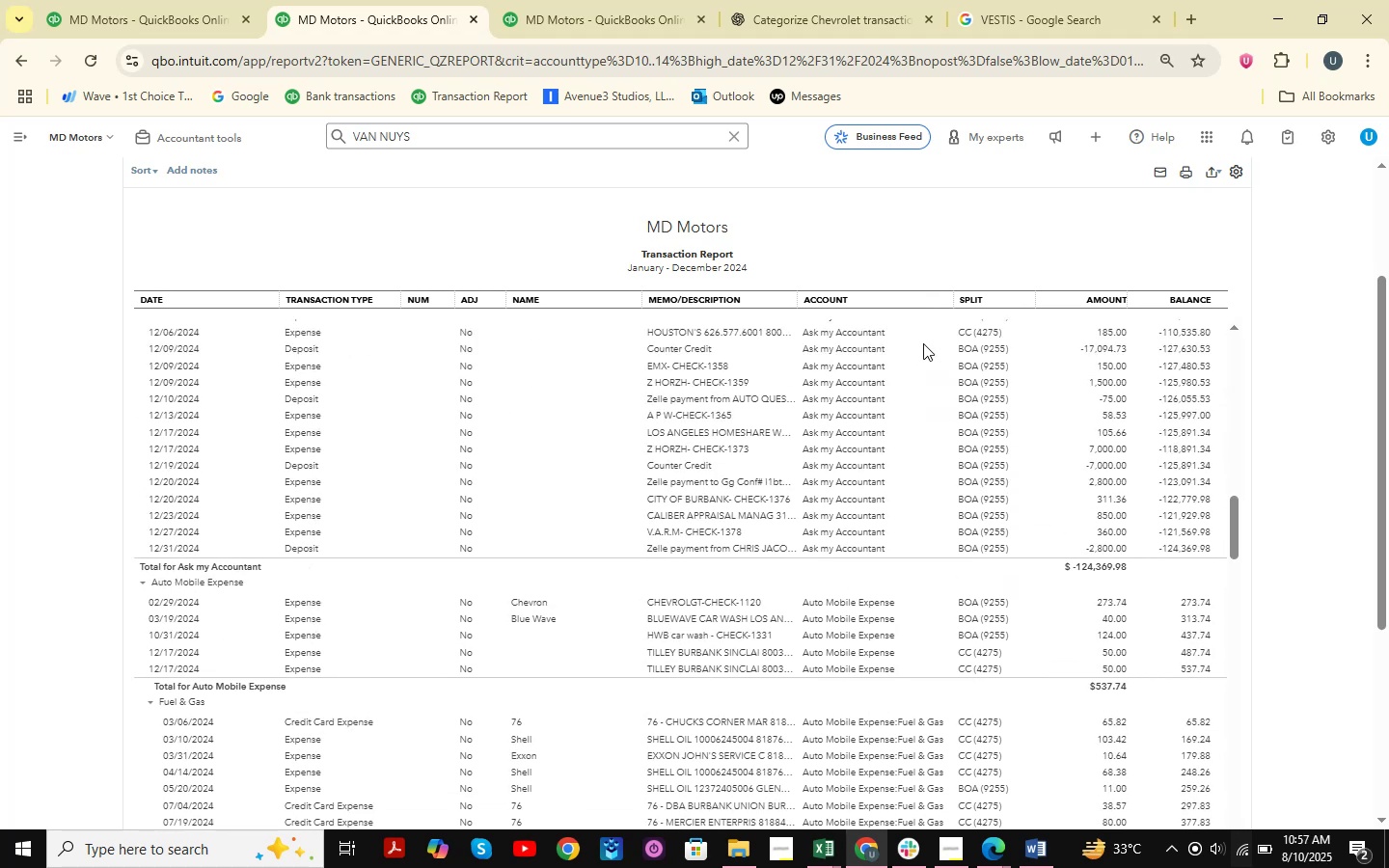 
scroll: coordinate [923, 343], scroll_direction: down, amount: 6.0
 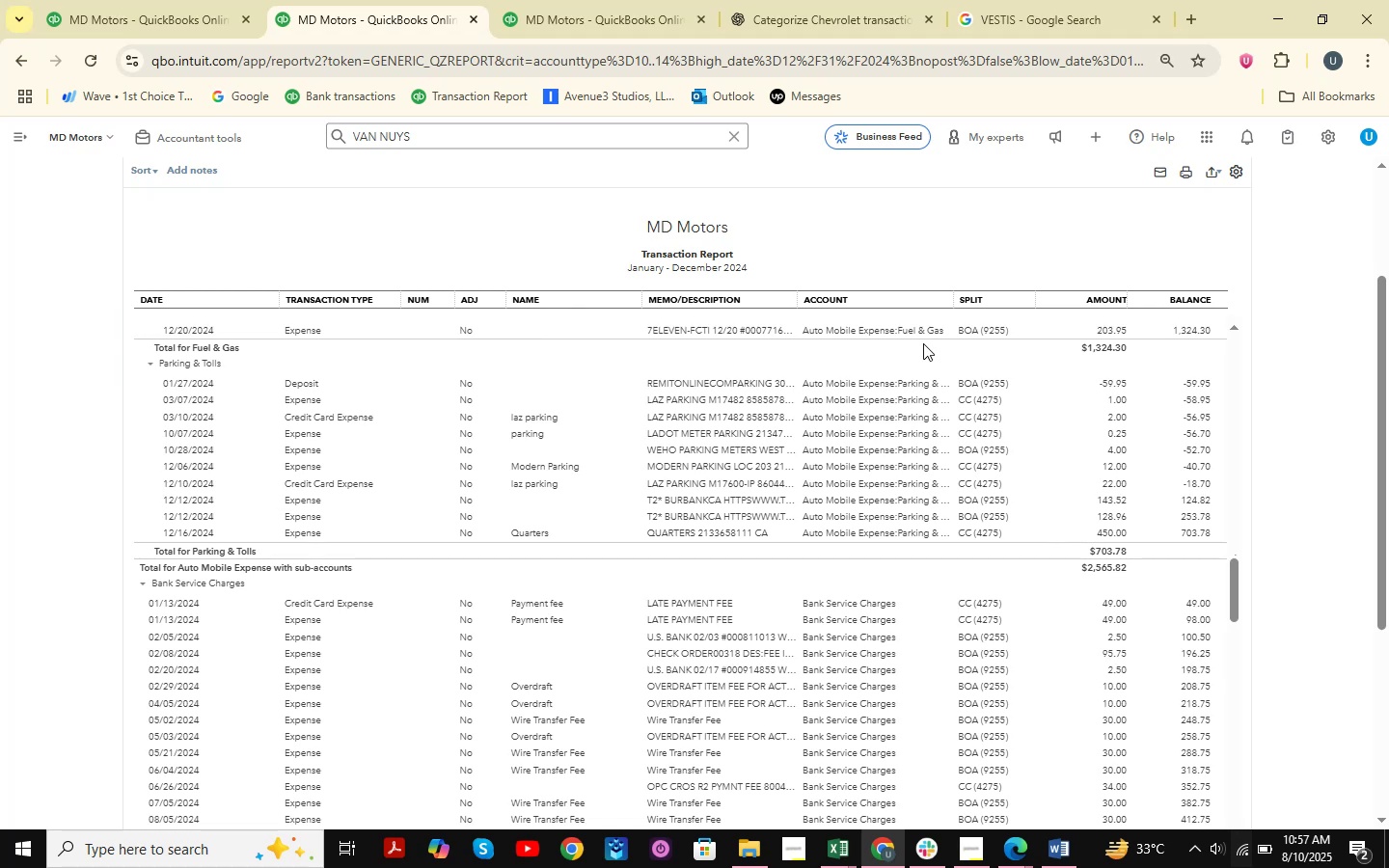 
wait(7.2)
 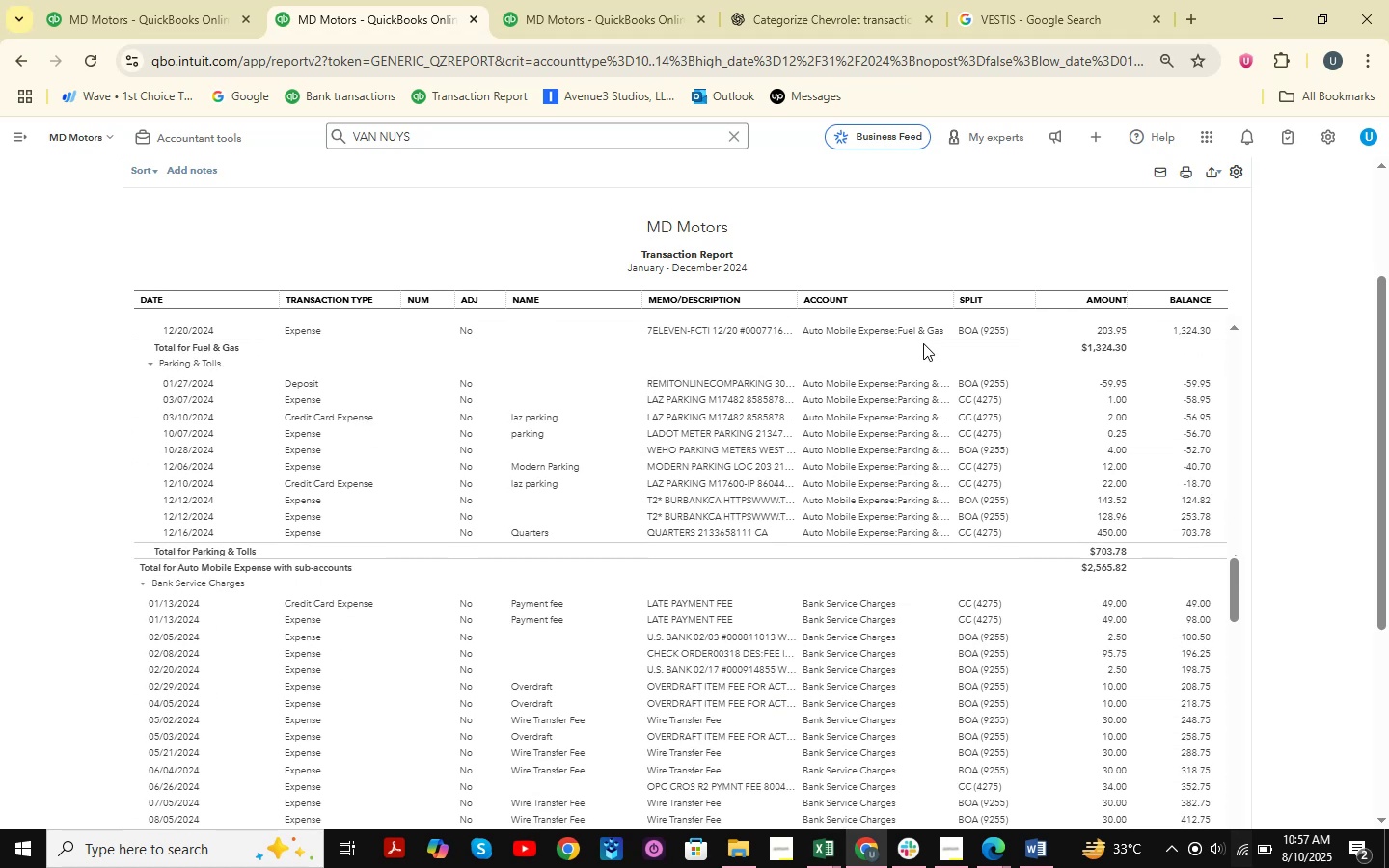 
scroll: coordinate [923, 343], scroll_direction: down, amount: 1.0
 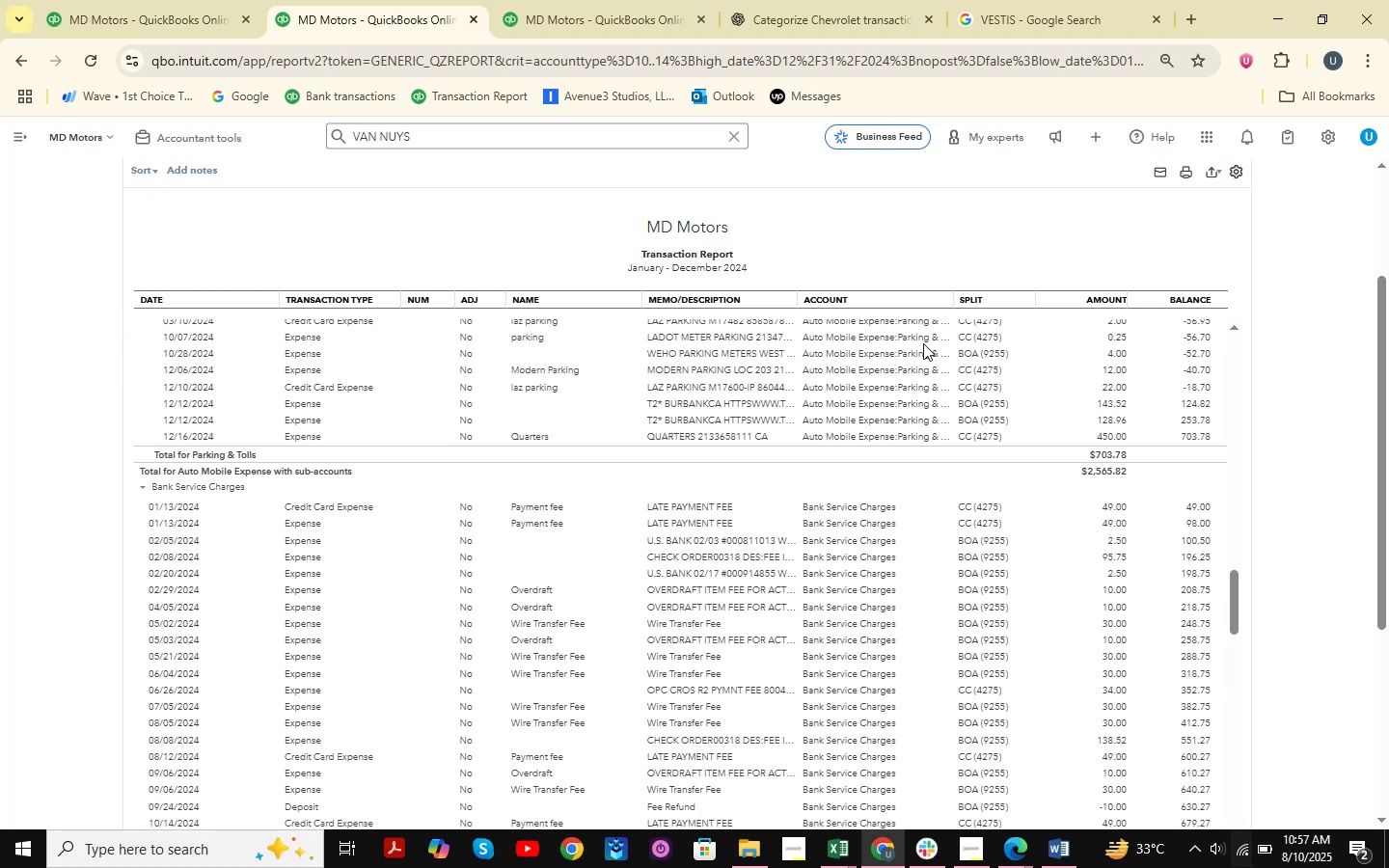 
scroll: coordinate [923, 343], scroll_direction: up, amount: 1.0
 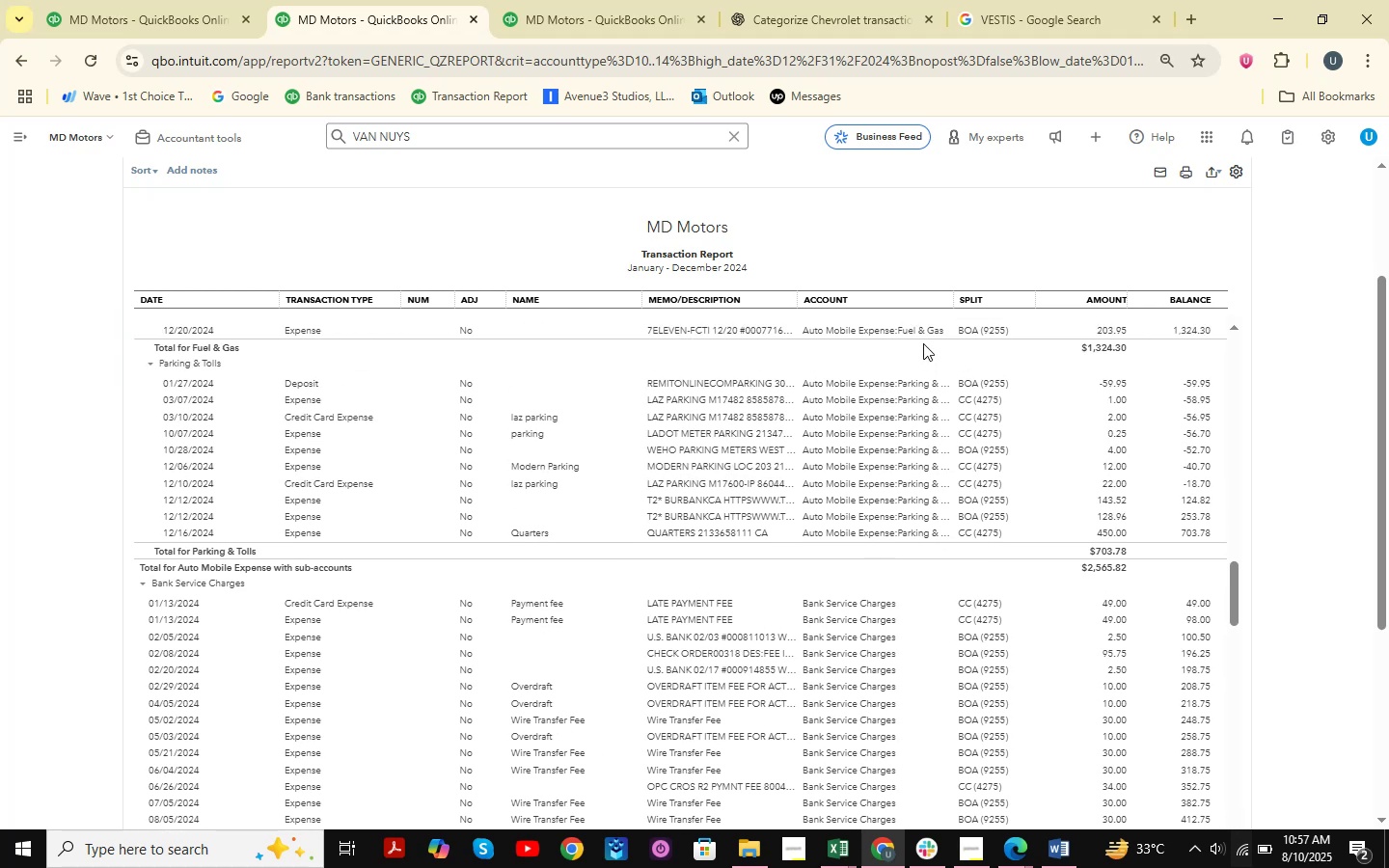 
scroll: coordinate [923, 343], scroll_direction: down, amount: 2.0
 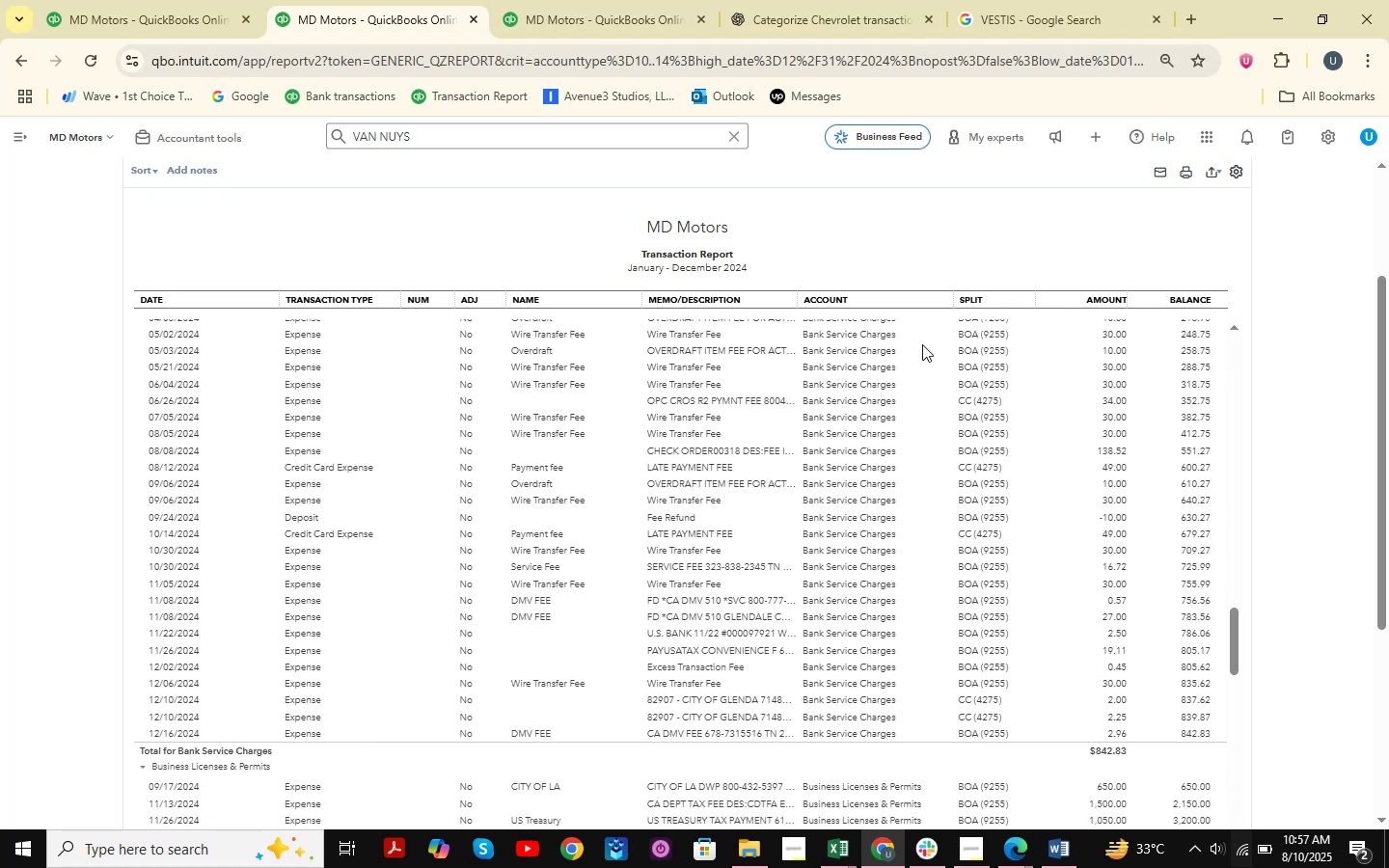 
wait(7.98)
 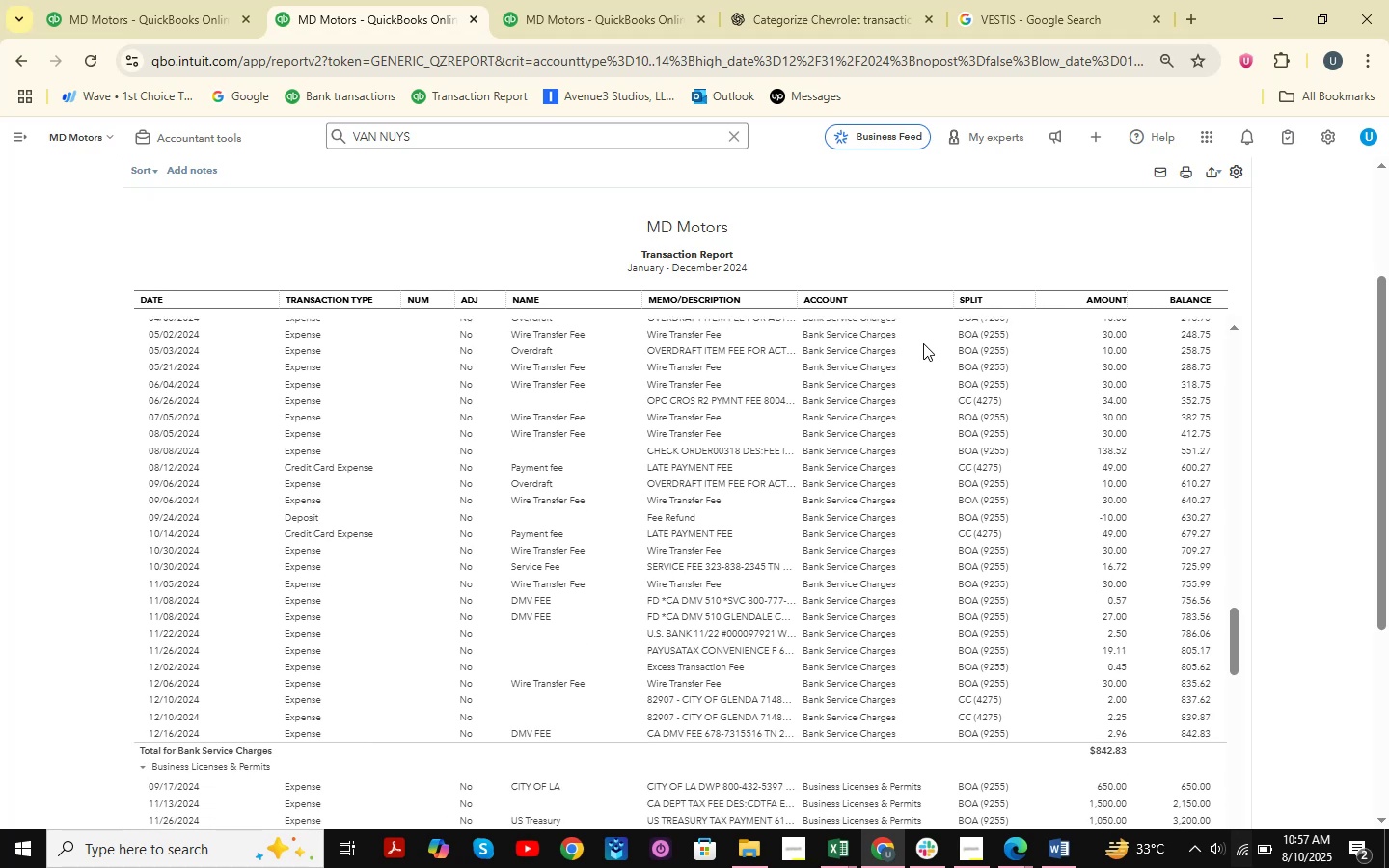 
scroll: coordinate [922, 344], scroll_direction: down, amount: 1.0
 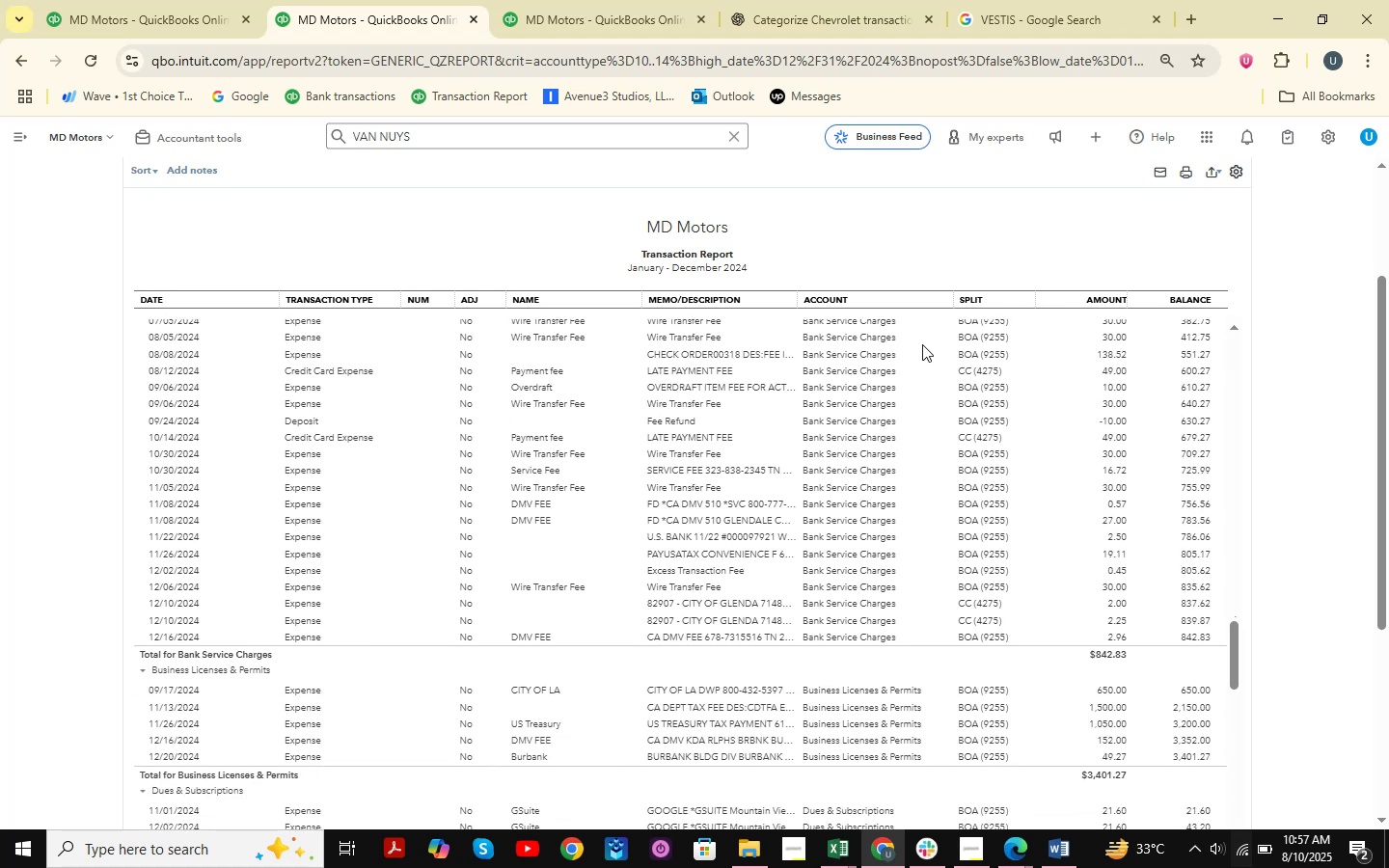 
scroll: coordinate [922, 344], scroll_direction: up, amount: 2.0
 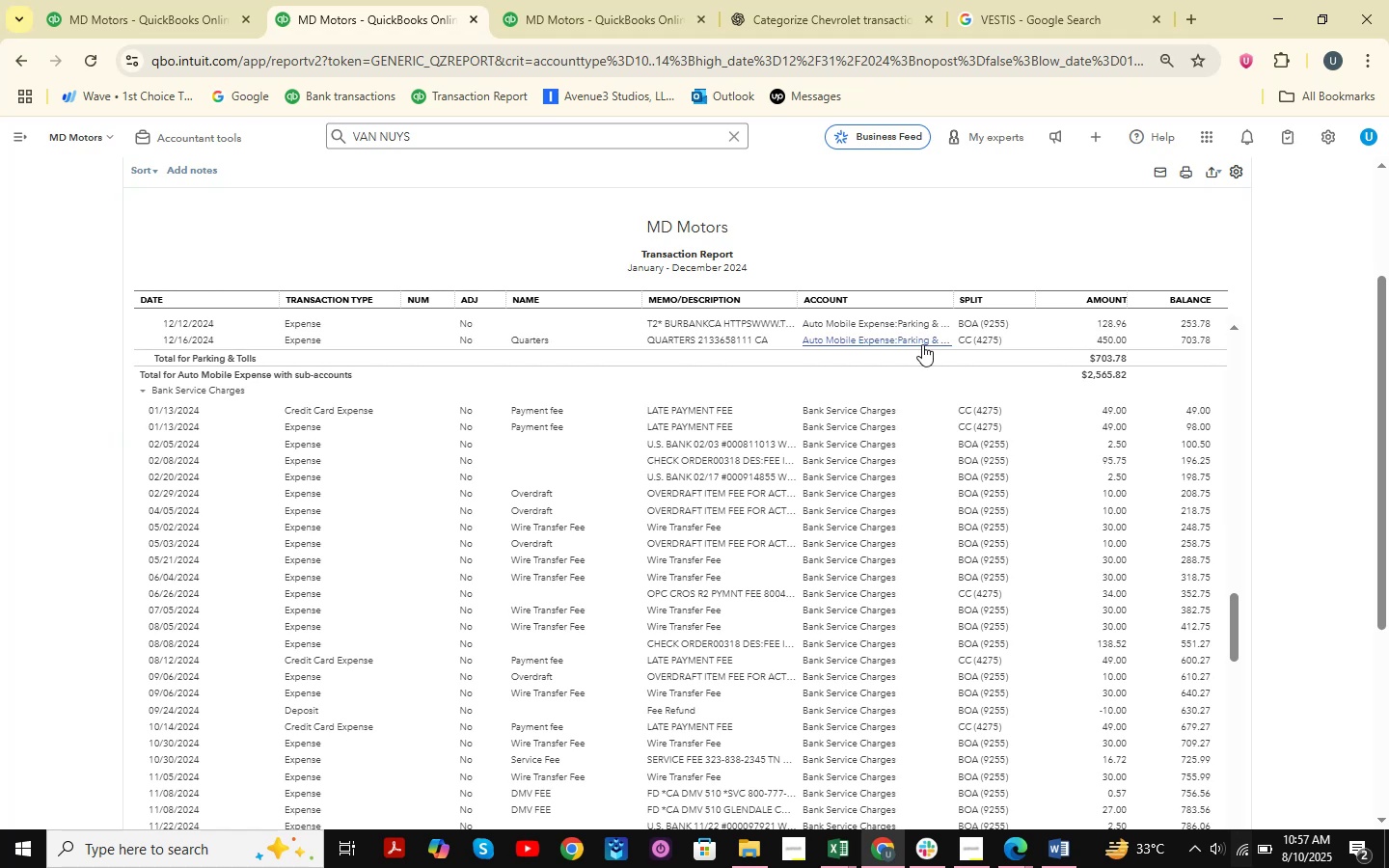 
scroll: coordinate [922, 344], scroll_direction: down, amount: 1.0
 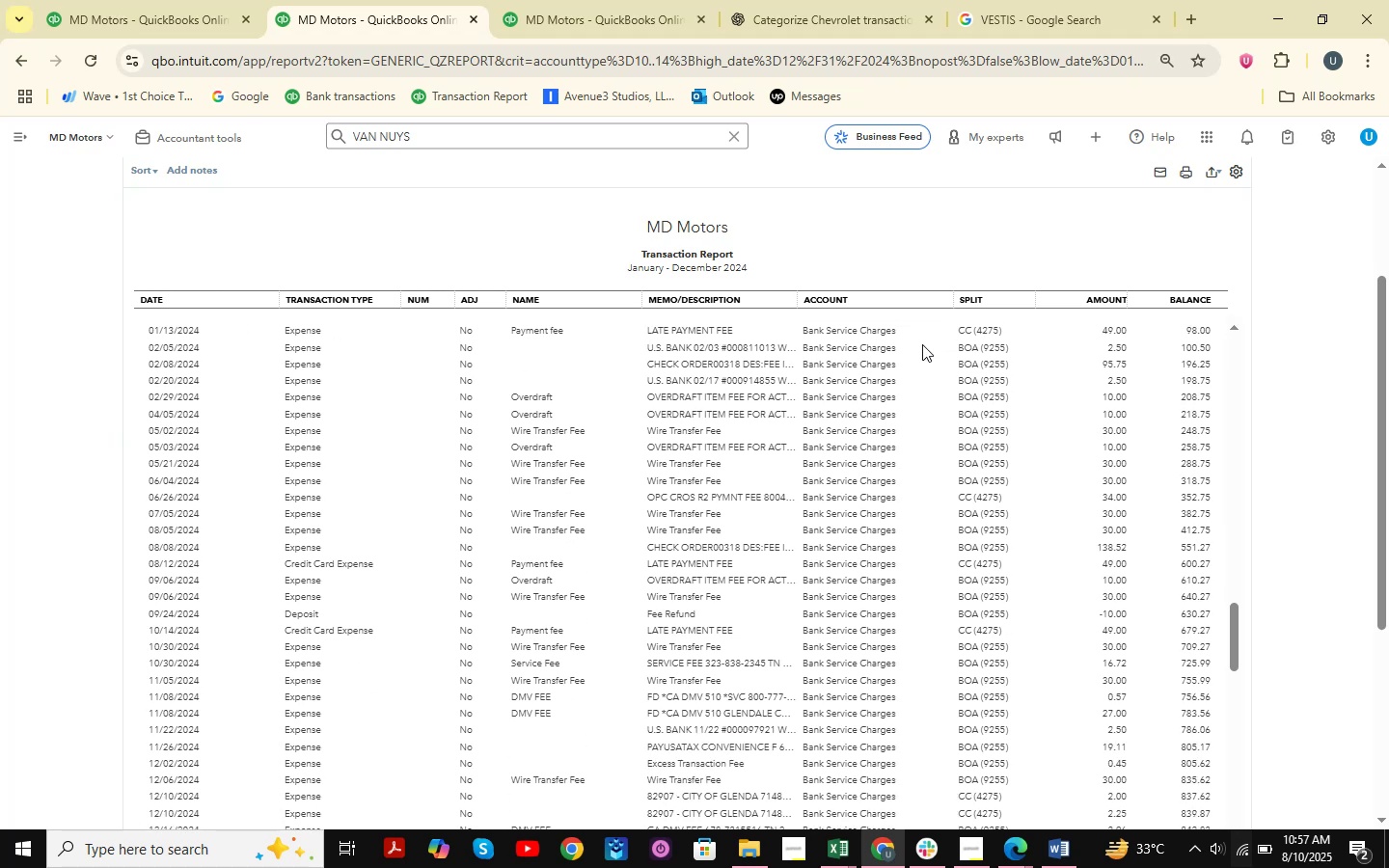 
wait(9.06)
 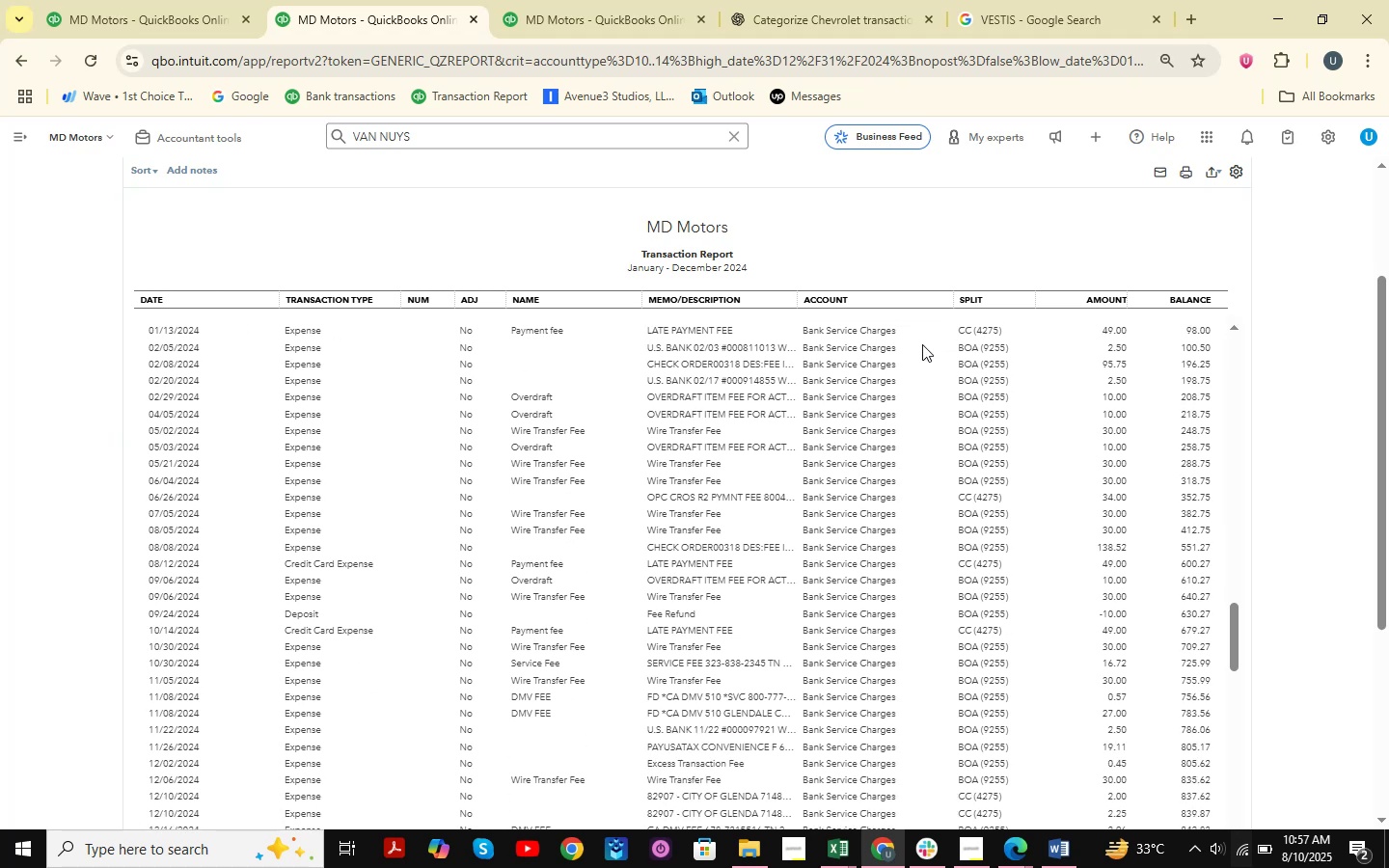 
scroll: coordinate [922, 344], scroll_direction: down, amount: 2.0
 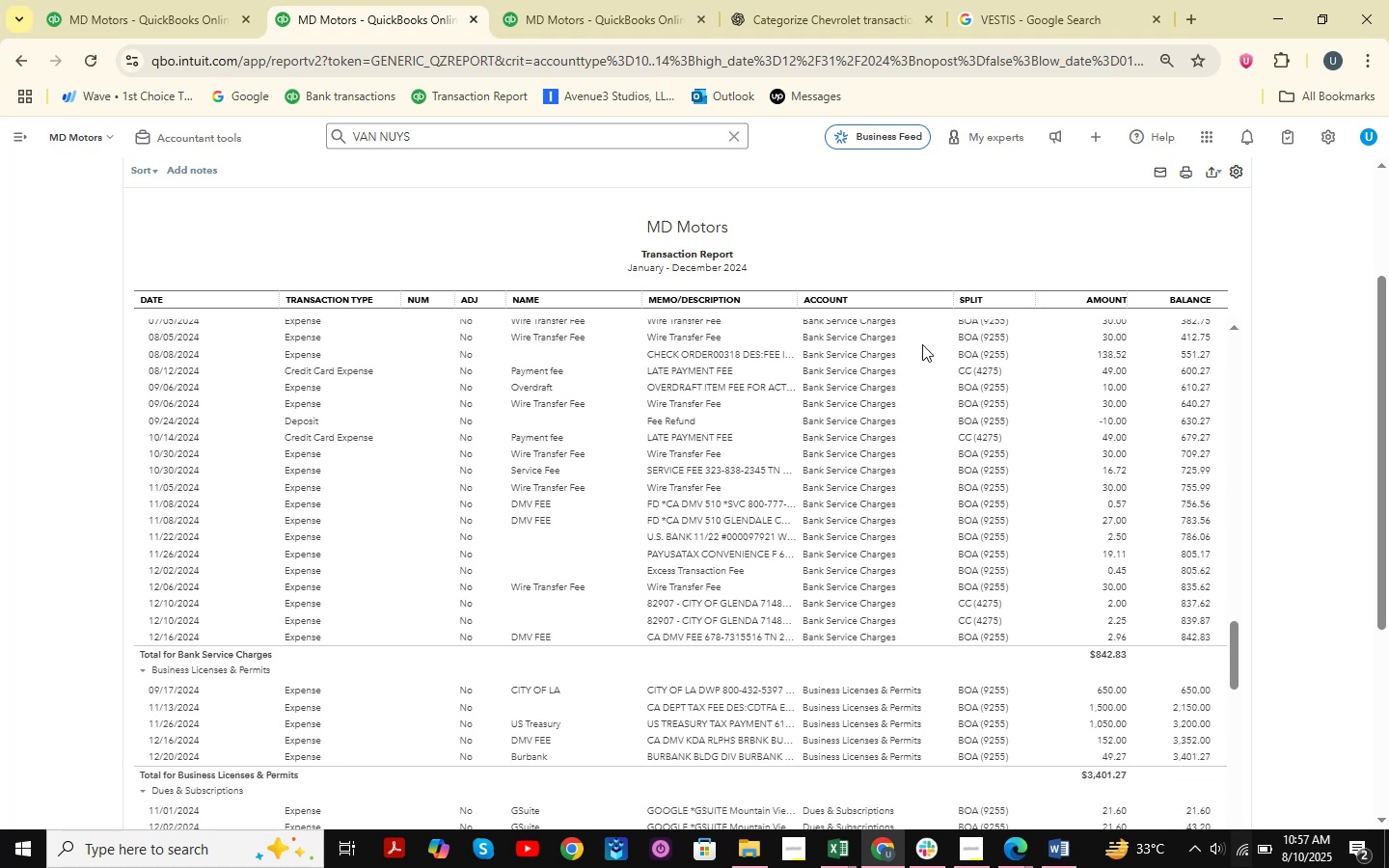 
scroll: coordinate [864, 423], scroll_direction: up, amount: 5.0
 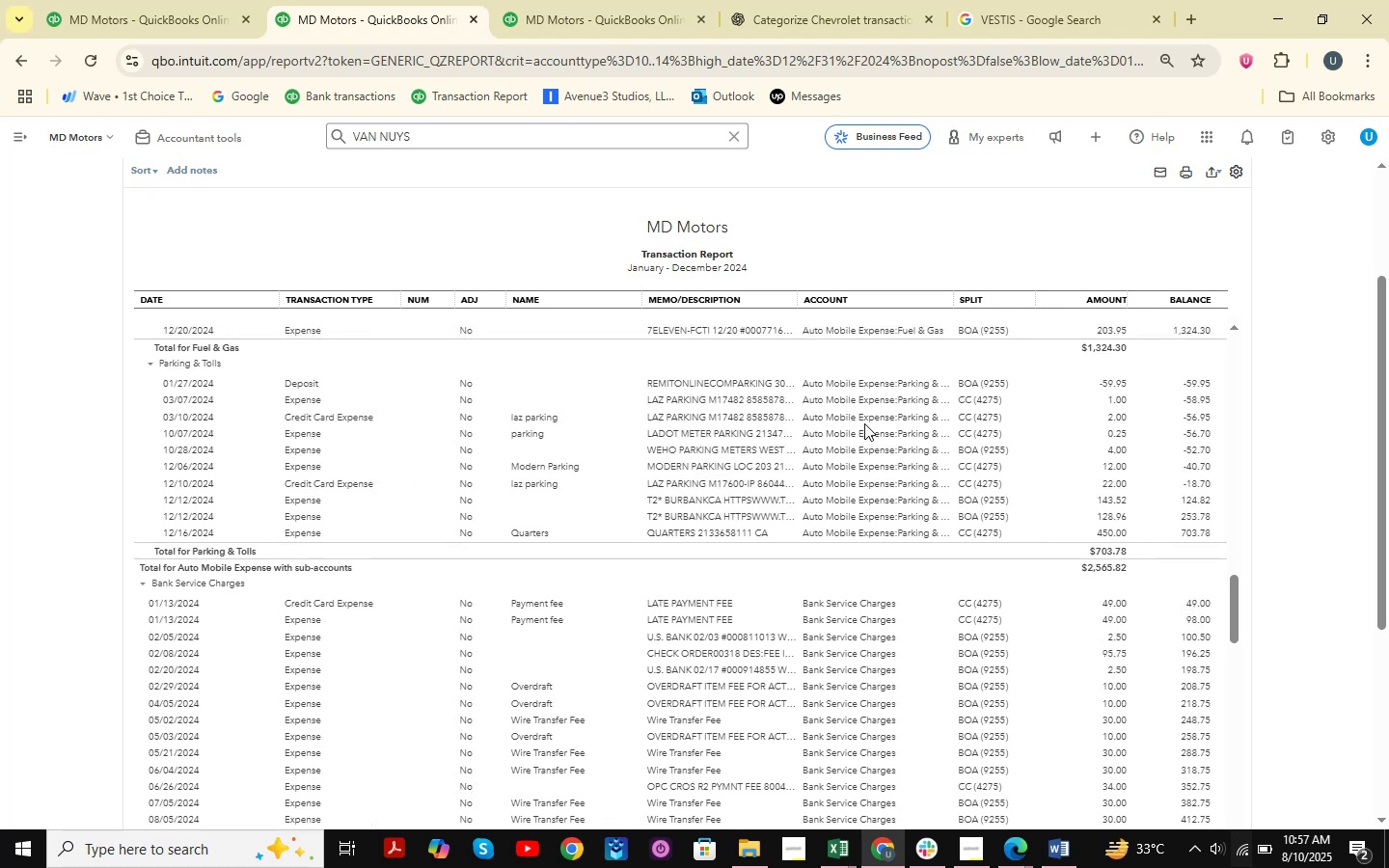 
scroll: coordinate [864, 423], scroll_direction: down, amount: 8.0
 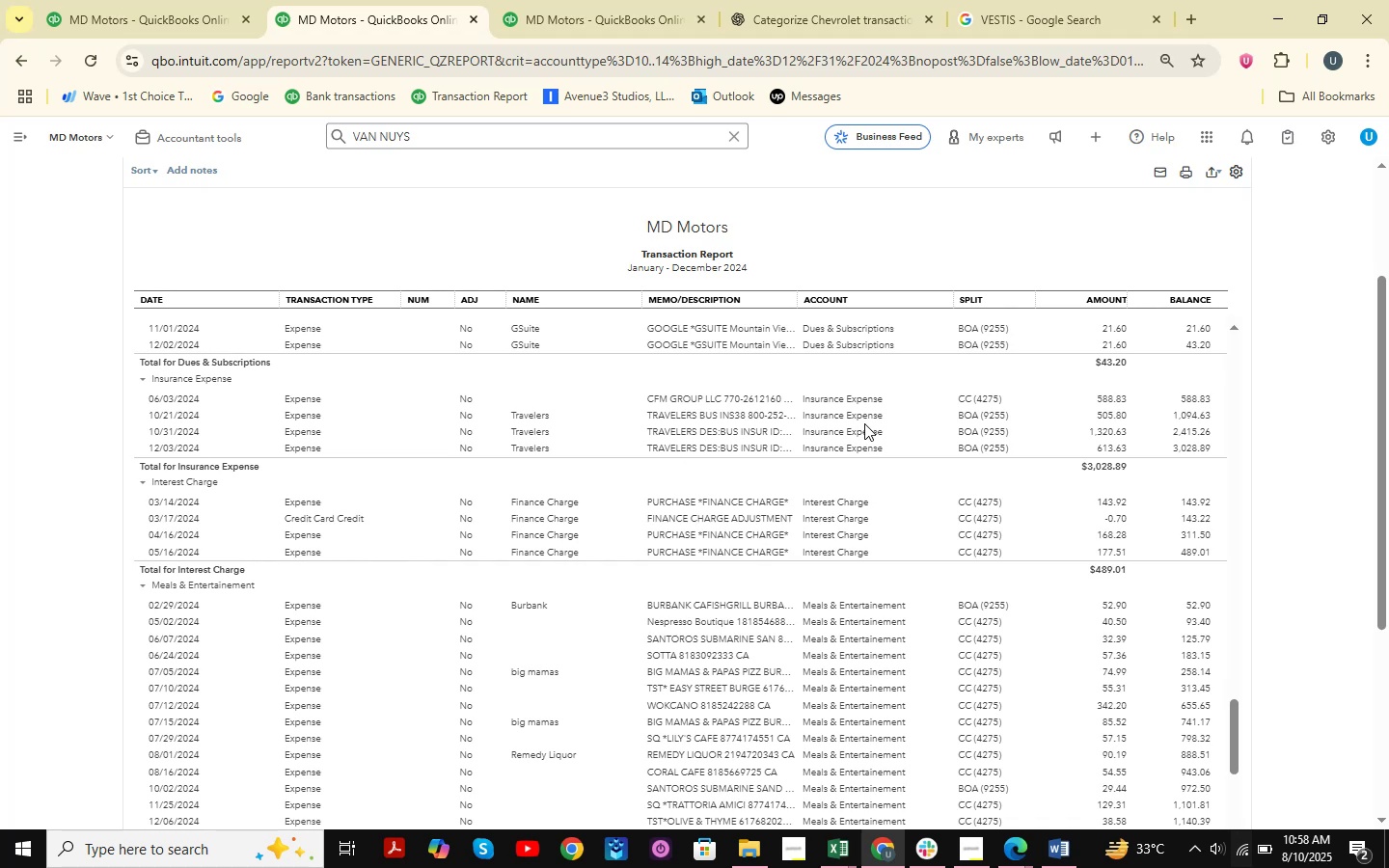 
wait(6.36)
 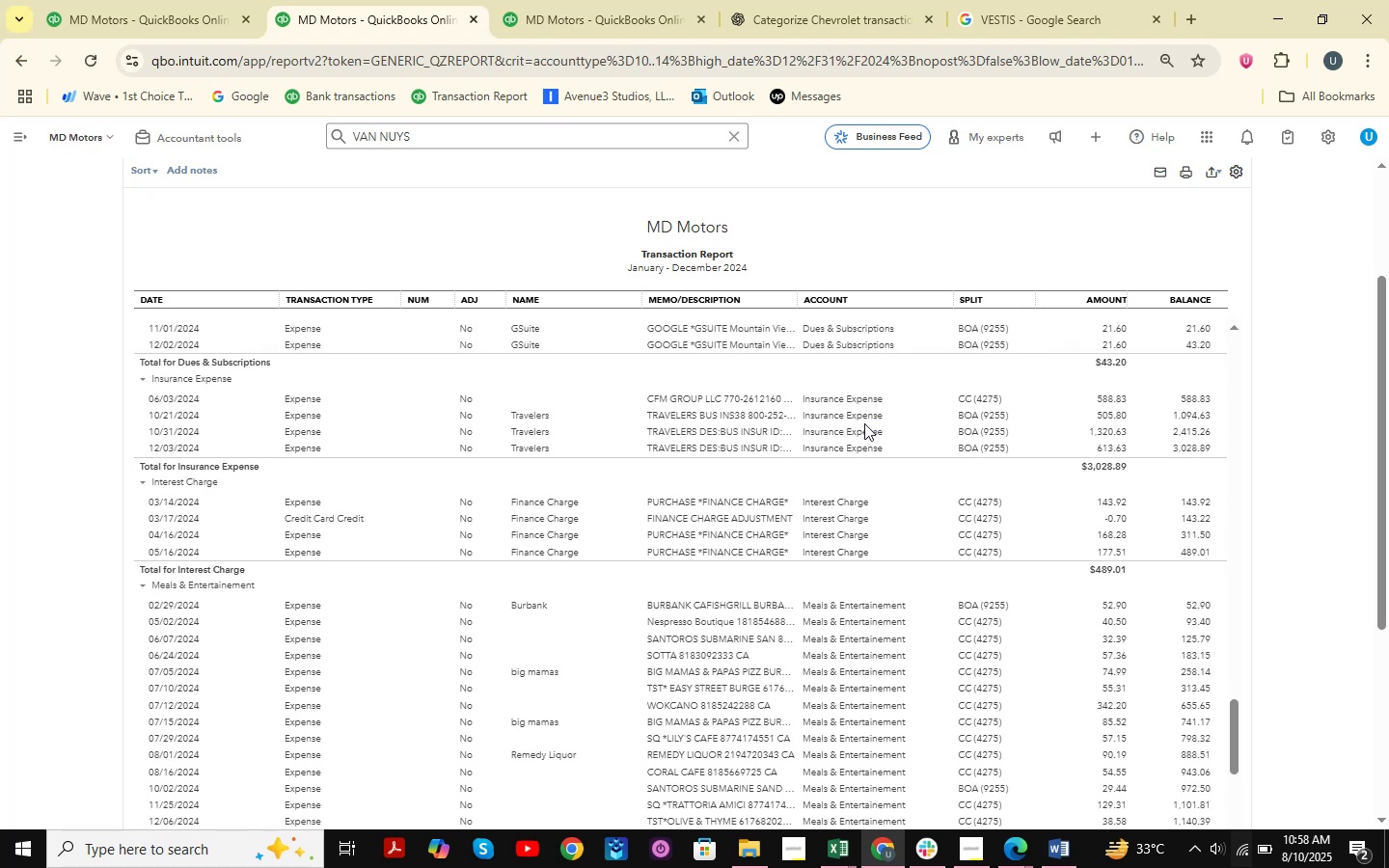 
scroll: coordinate [864, 423], scroll_direction: up, amount: 1.0
 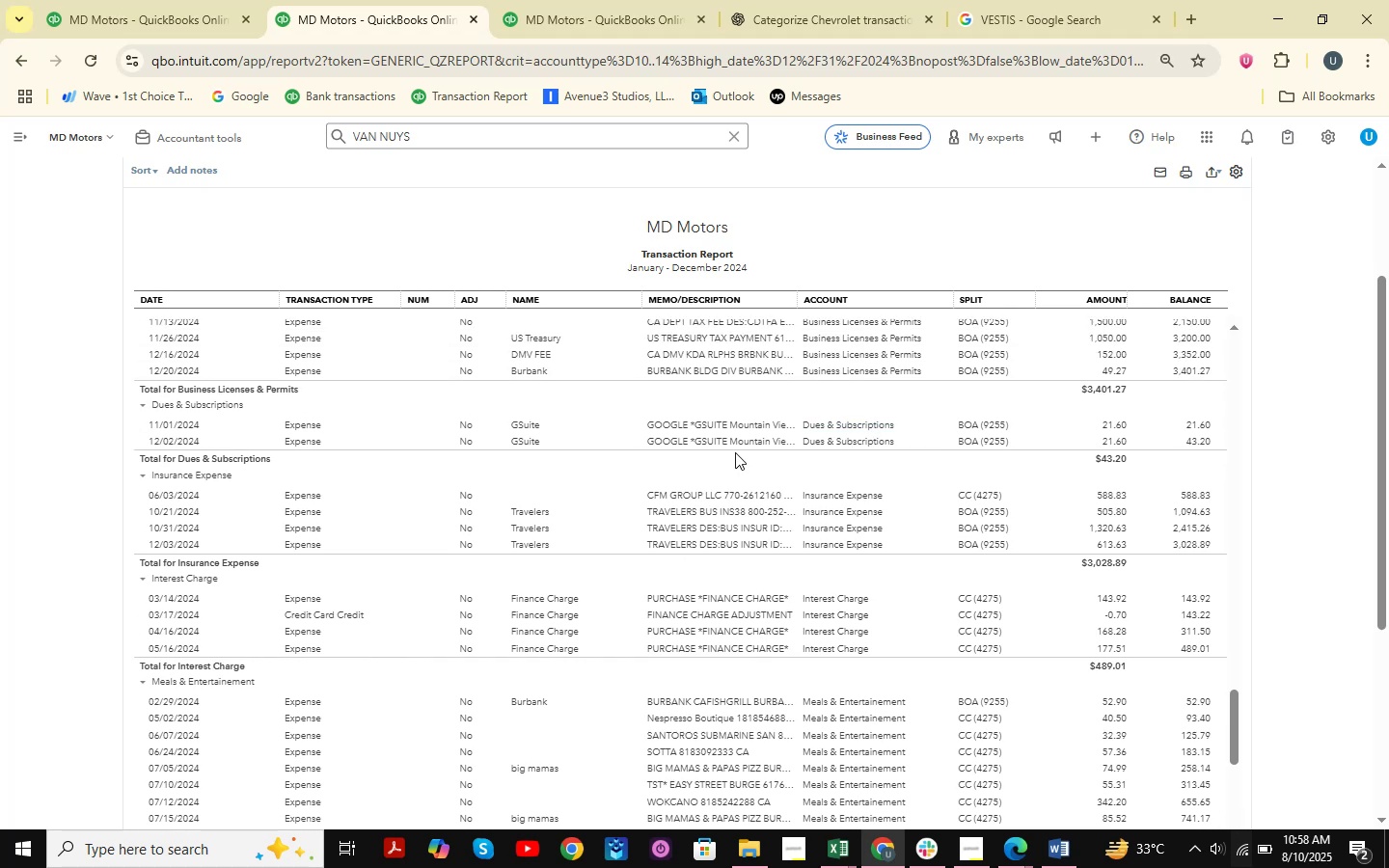 
scroll: coordinate [735, 452], scroll_direction: down, amount: 7.0
 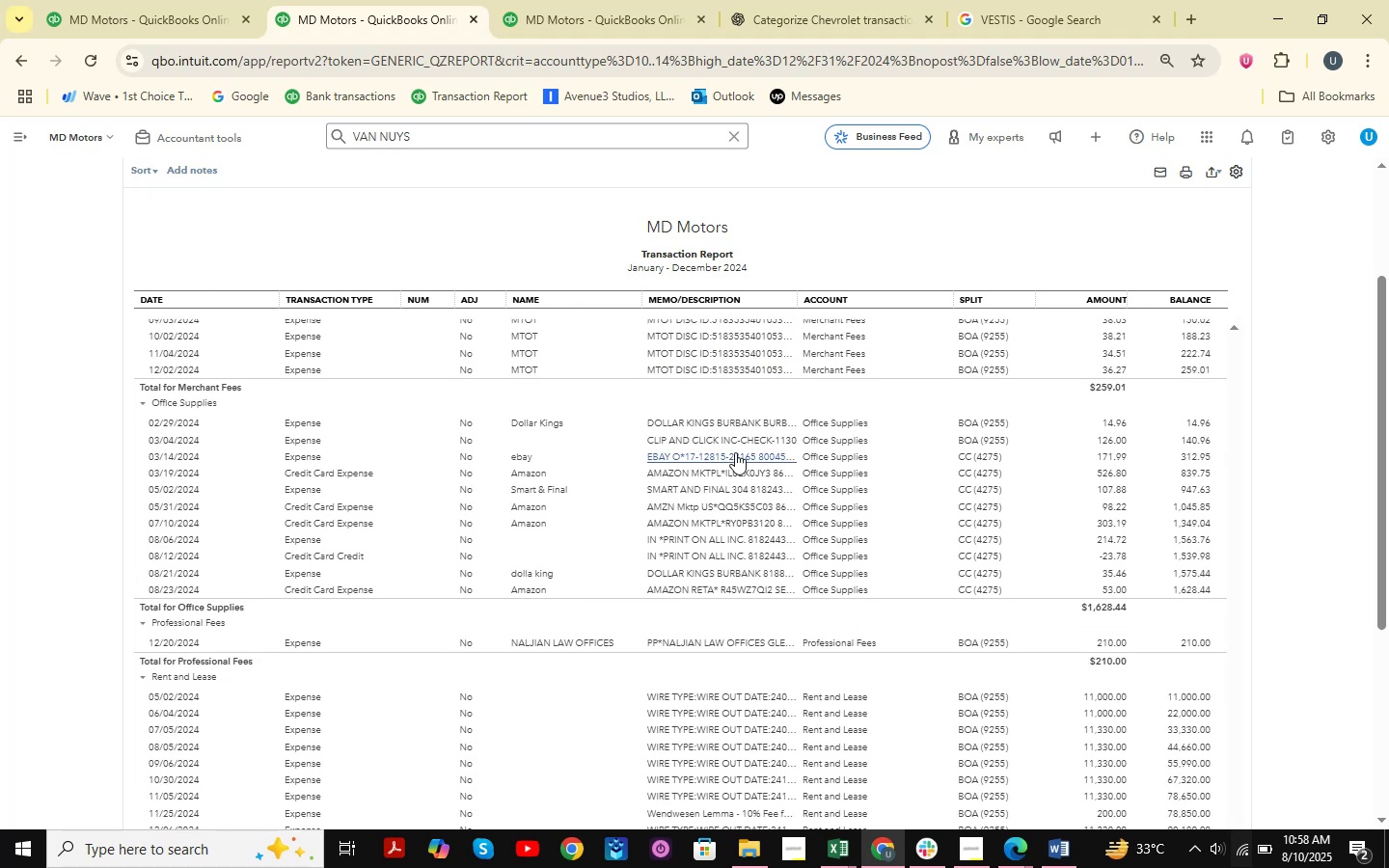 
scroll: coordinate [735, 452], scroll_direction: down, amount: 2.0
 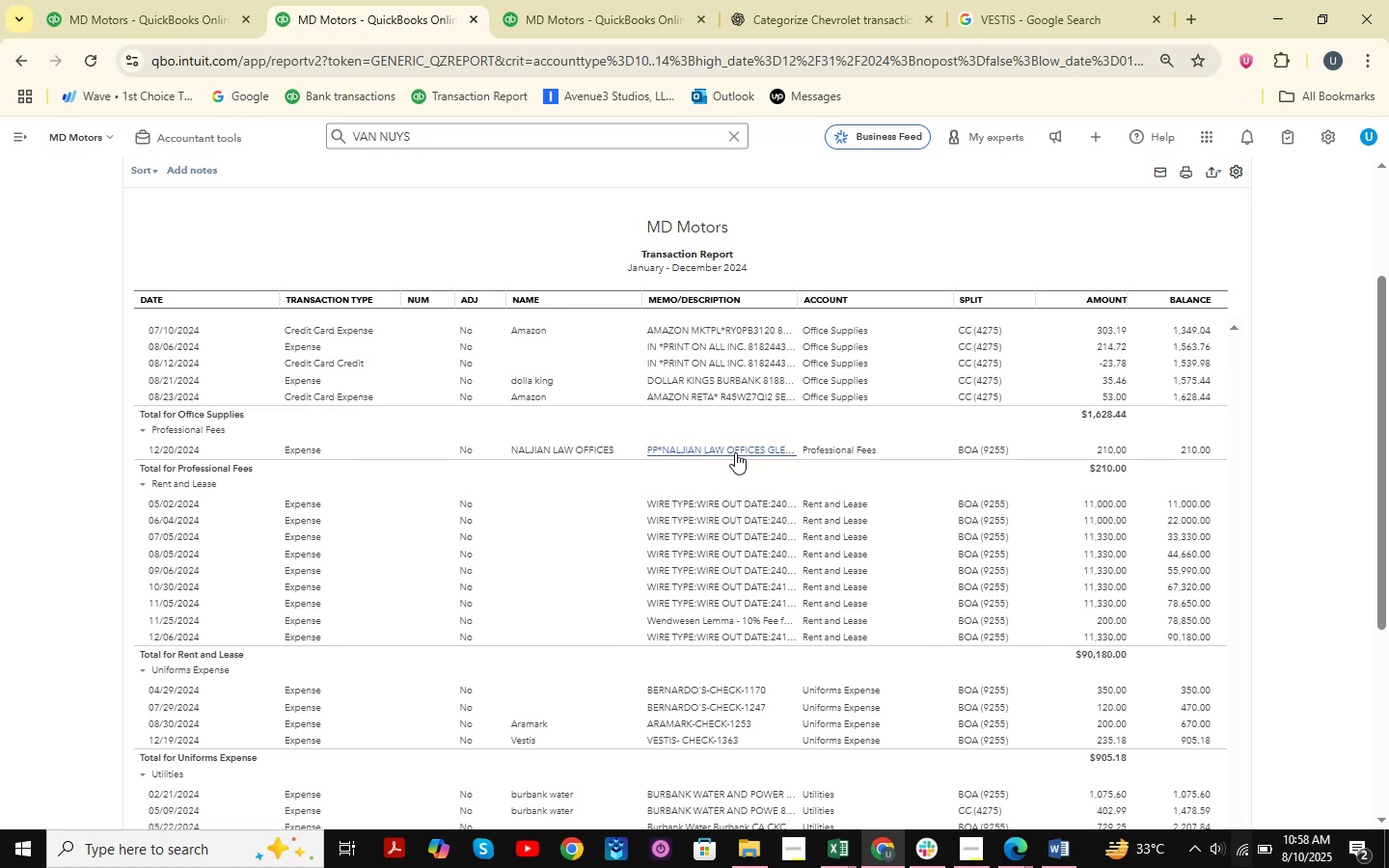 
wait(11.21)
 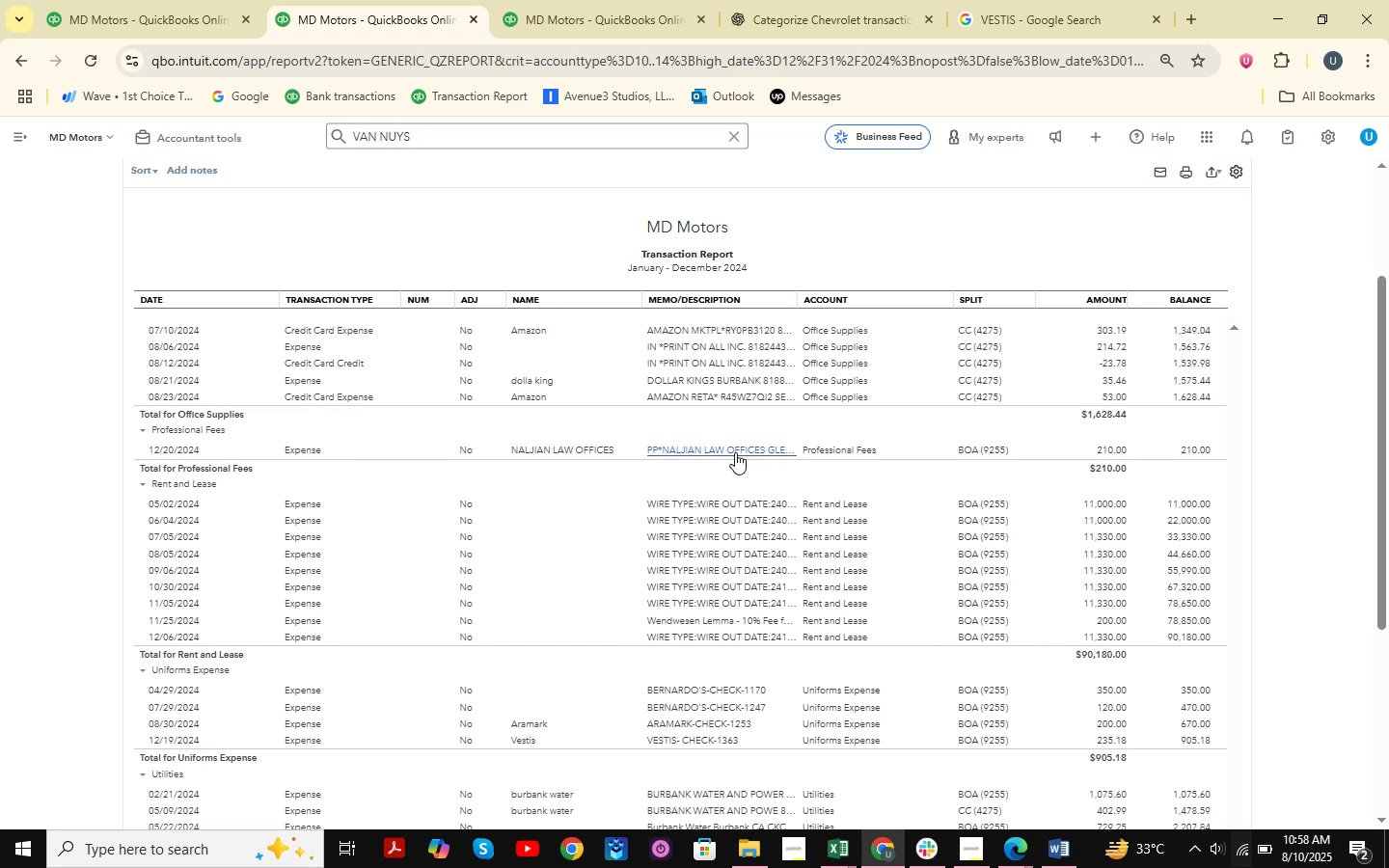 
scroll: coordinate [735, 452], scroll_direction: down, amount: 2.0
 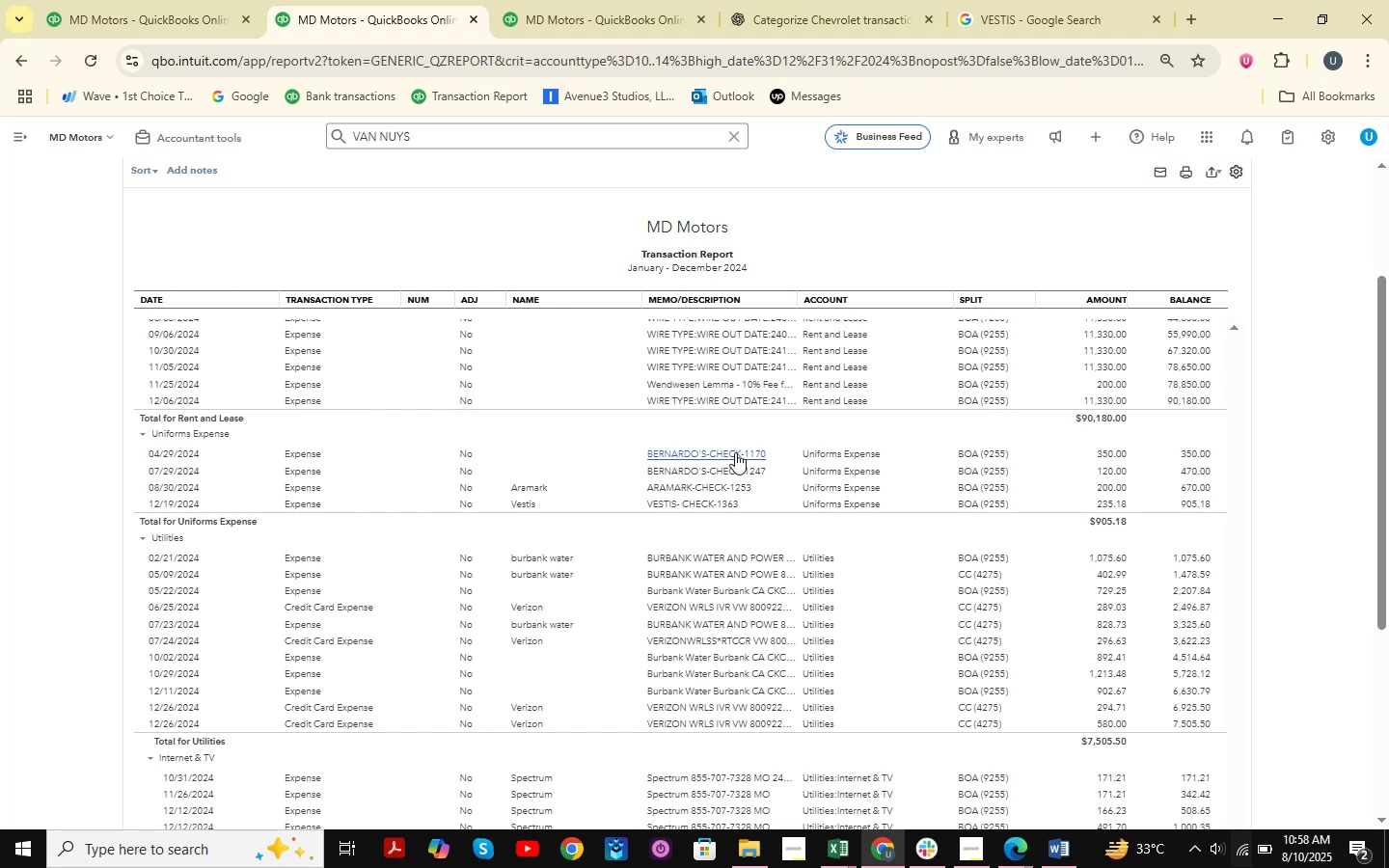 
wait(14.85)
 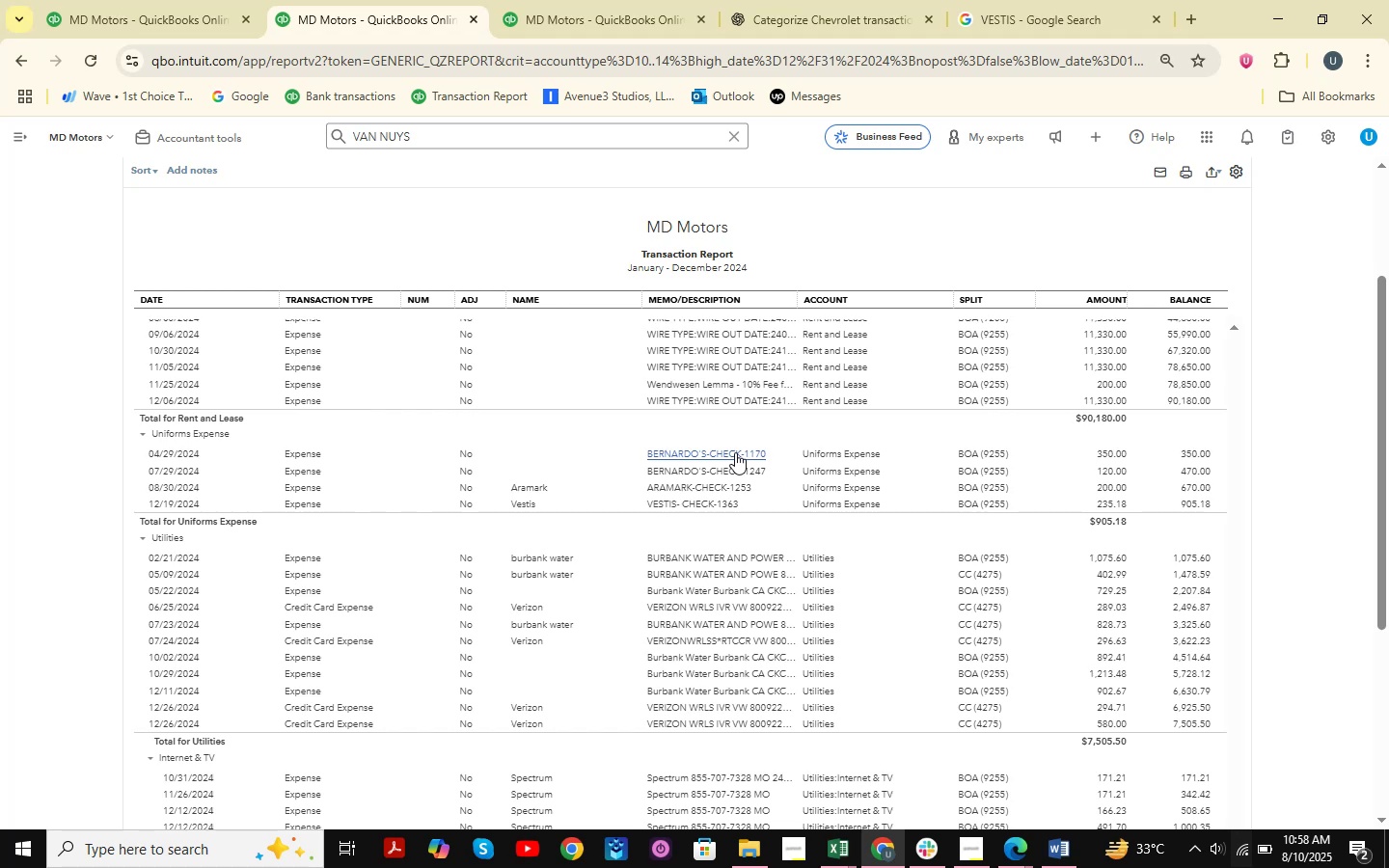 
scroll: coordinate [735, 452], scroll_direction: down, amount: 1.0
 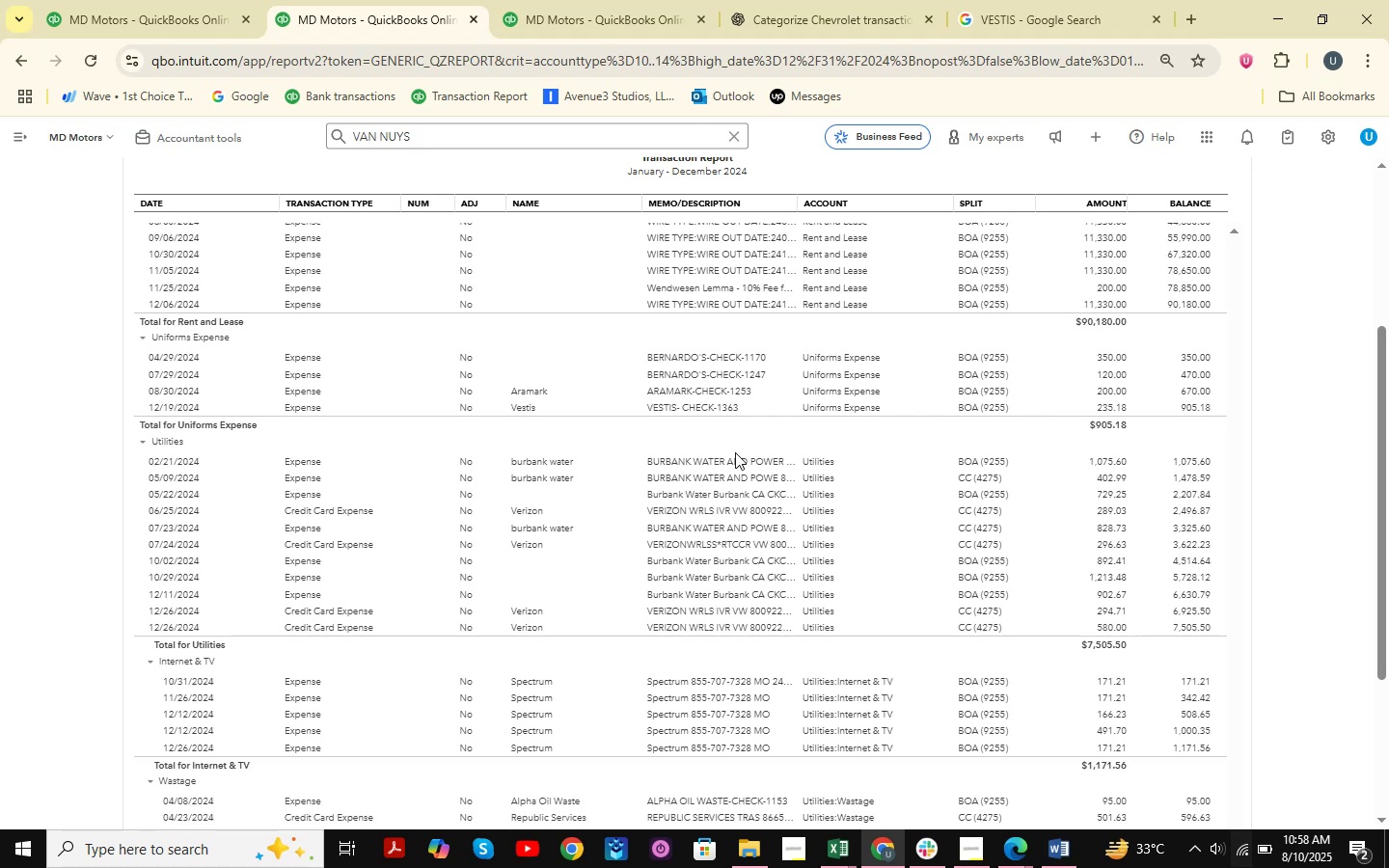 
wait(7.15)
 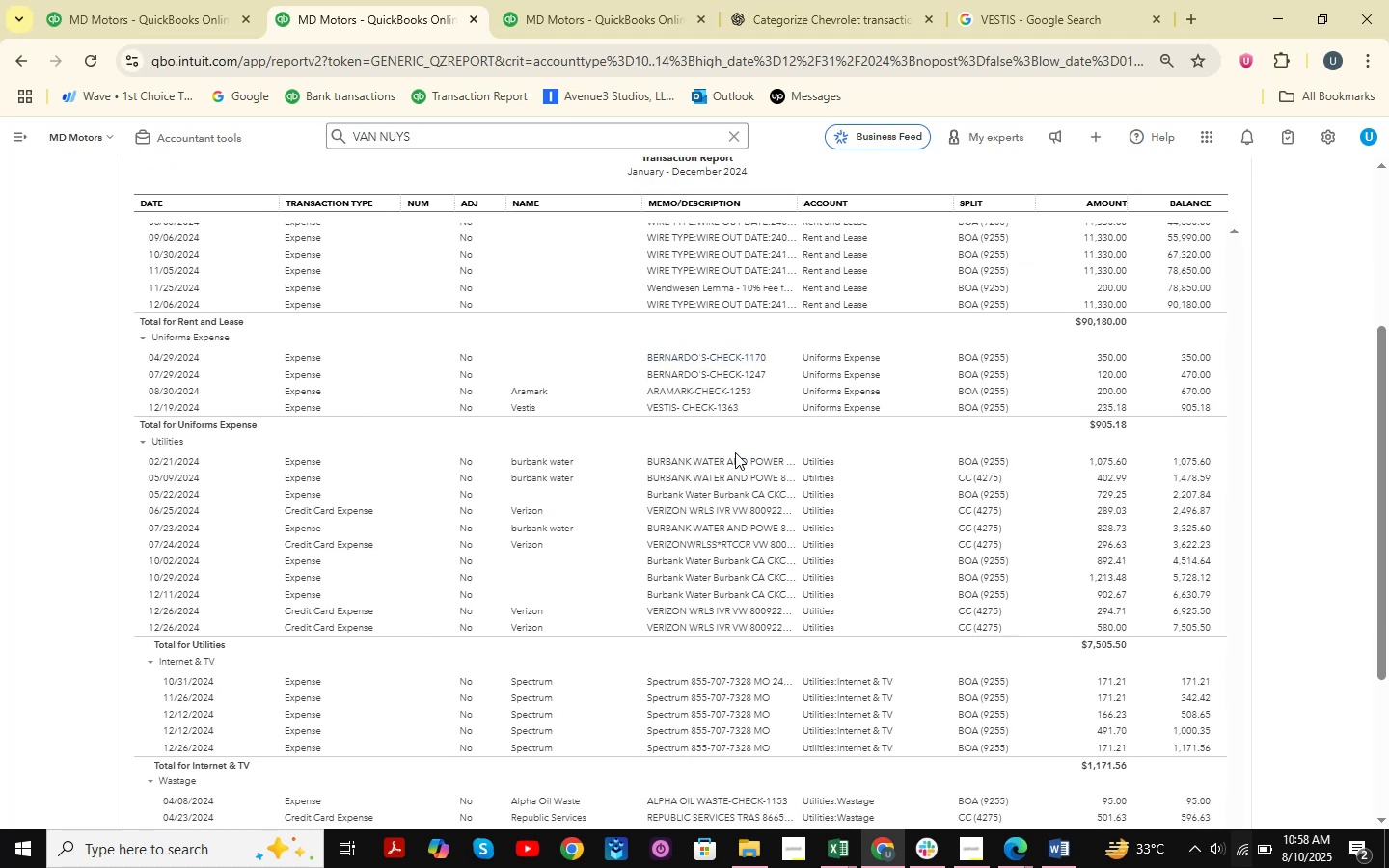 
scroll: coordinate [735, 452], scroll_direction: down, amount: 1.0
 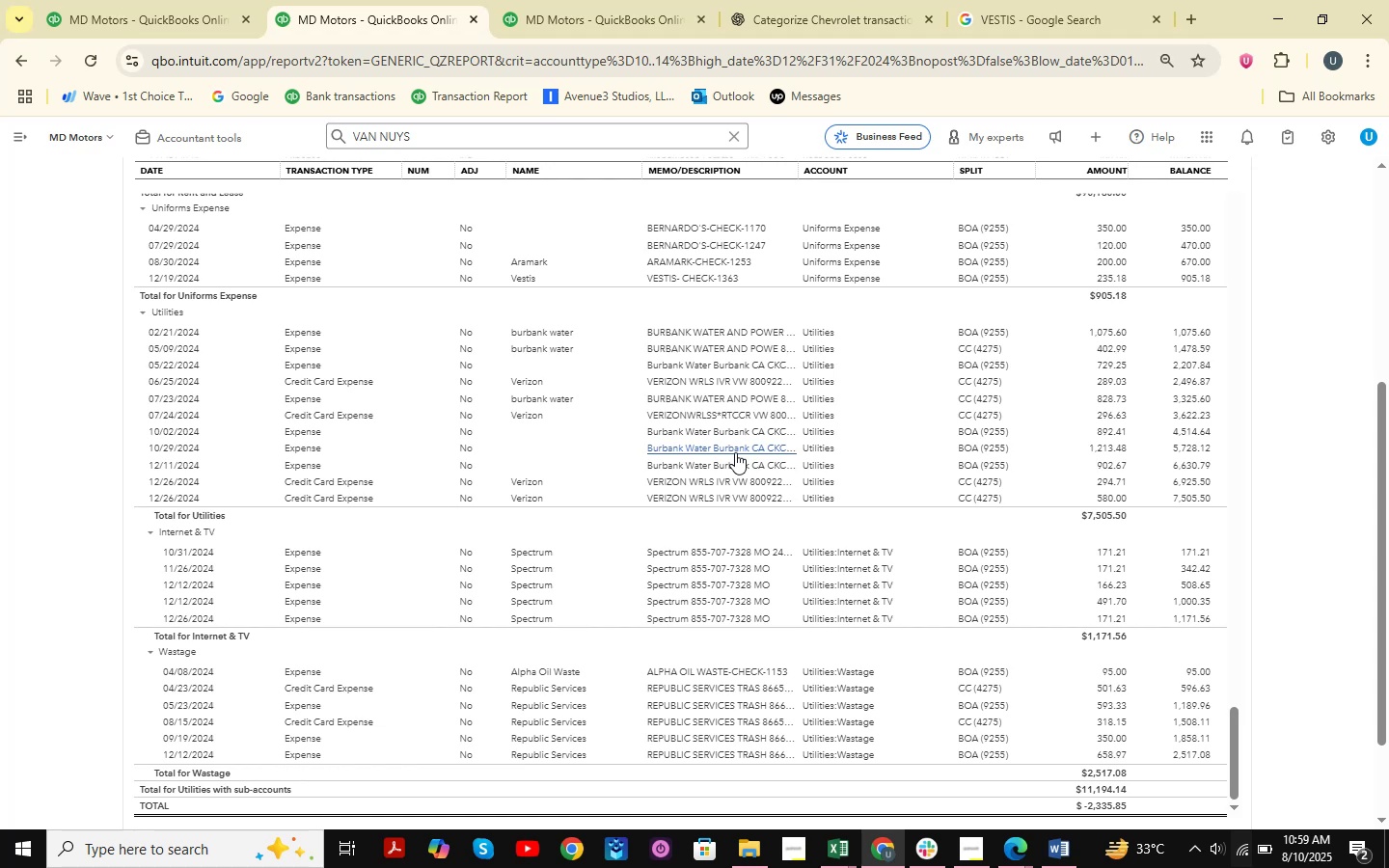 
wait(14.47)
 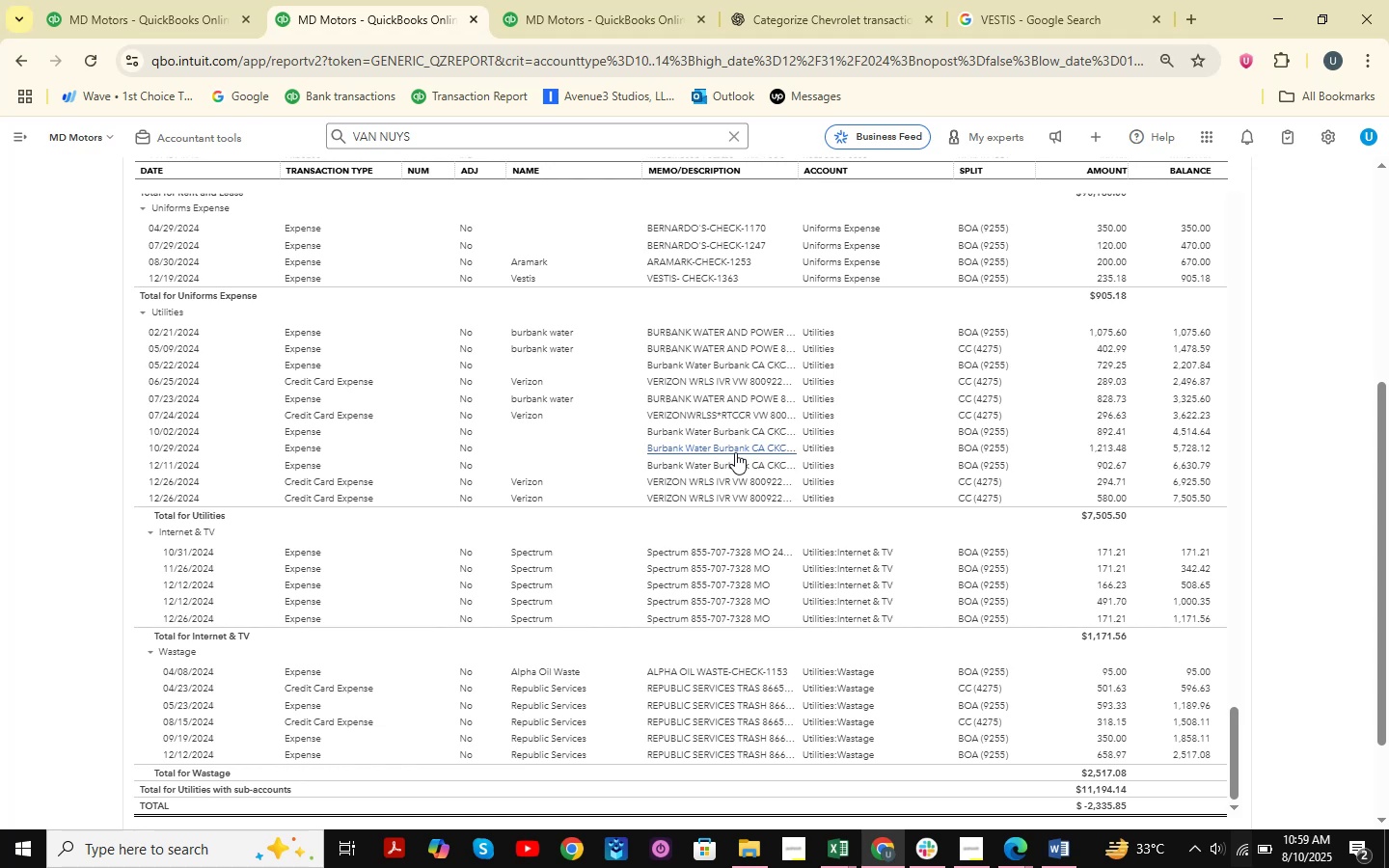 
scroll: coordinate [735, 452], scroll_direction: down, amount: 2.0
 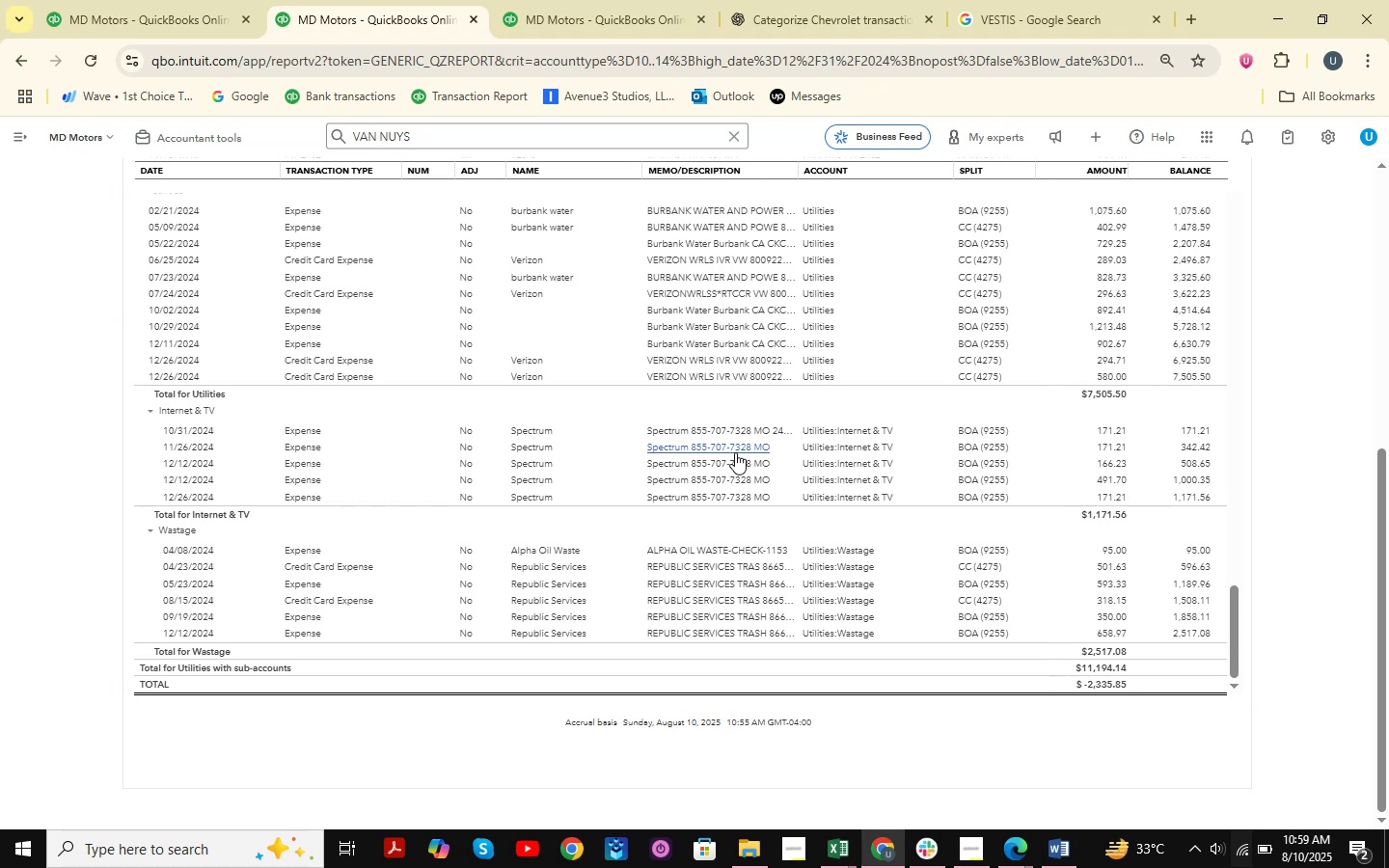 
wait(11.15)
 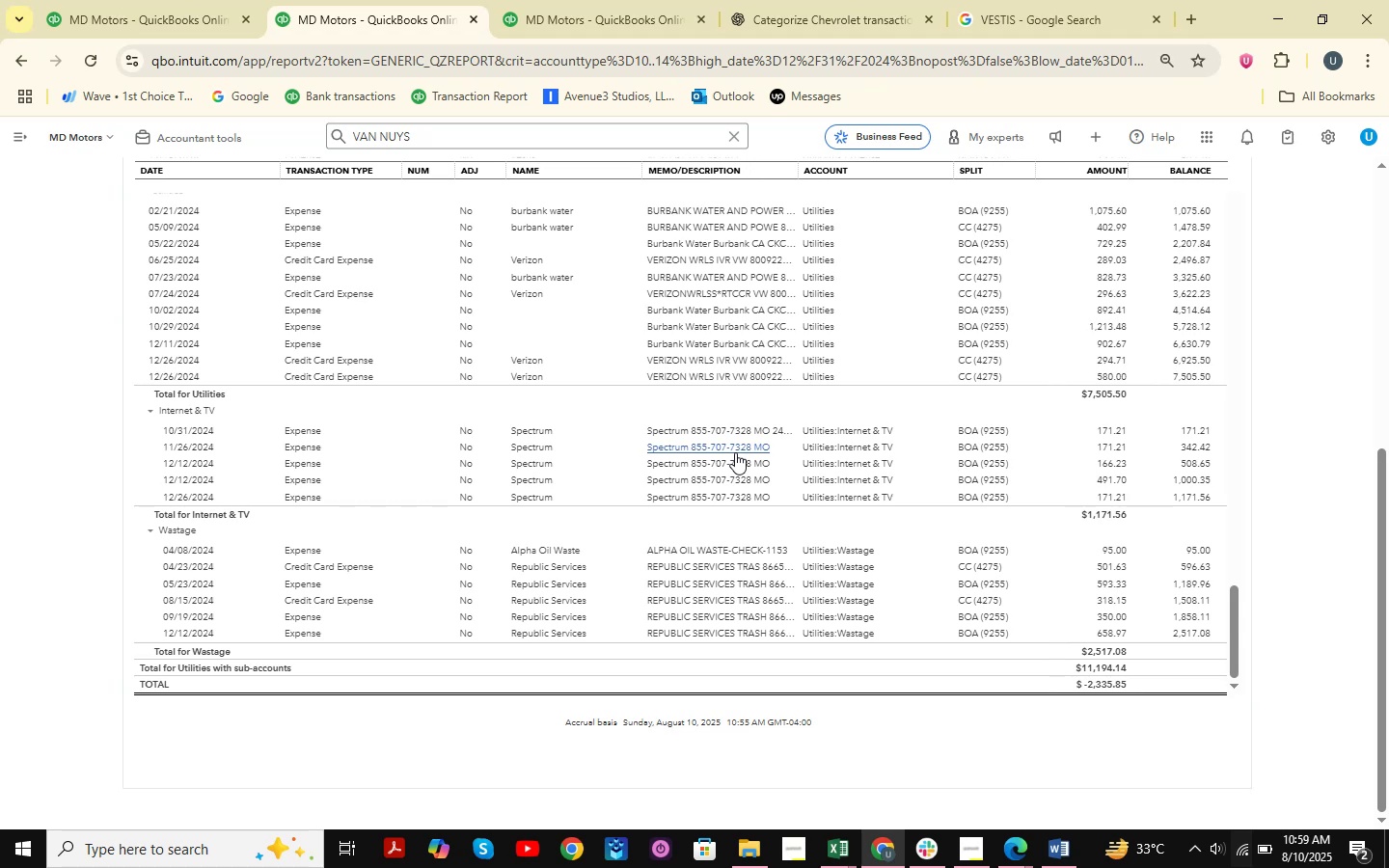 
scroll: coordinate [824, 409], scroll_direction: down, amount: 4.0
 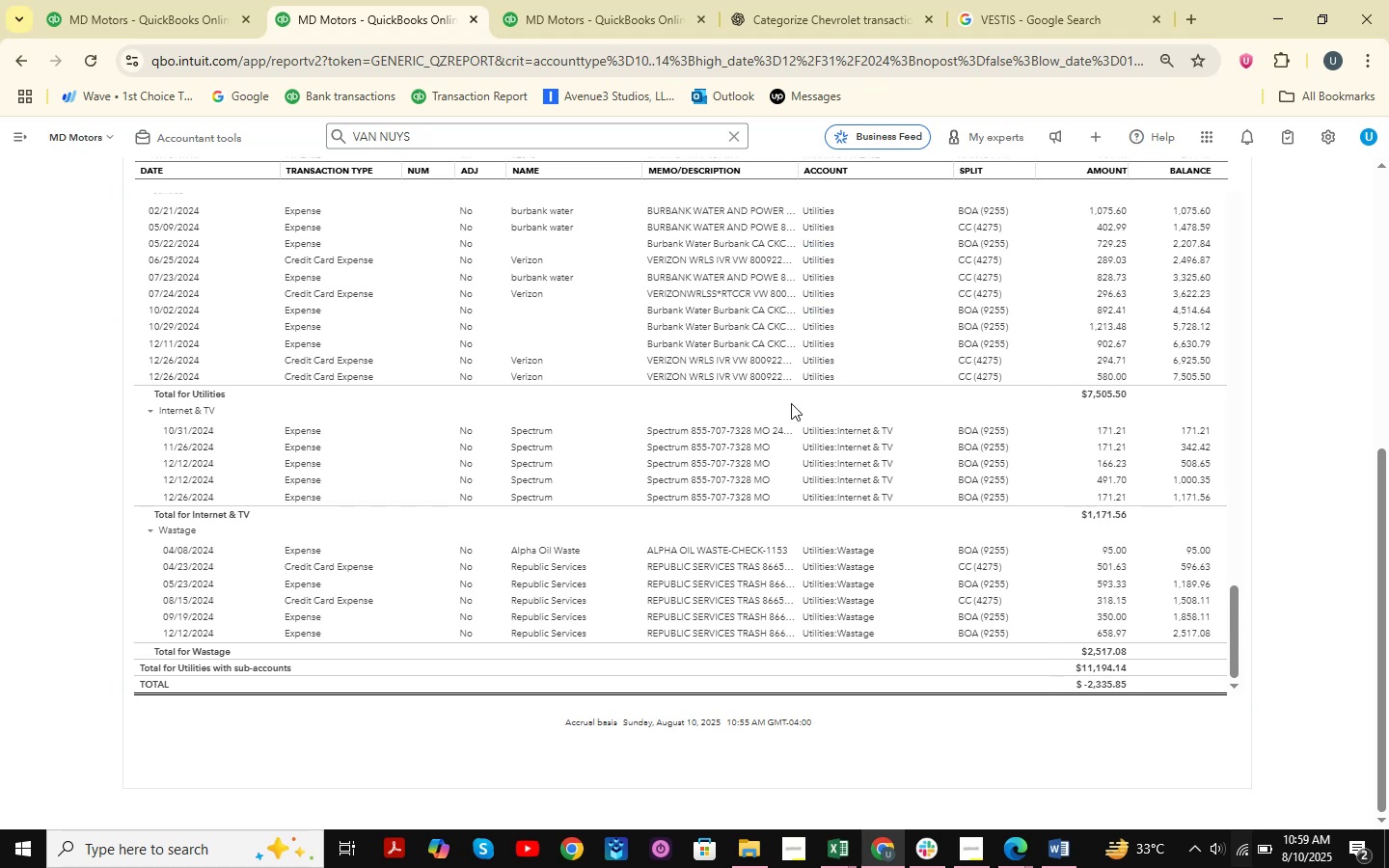 
scroll: coordinate [818, 384], scroll_direction: up, amount: 54.0
 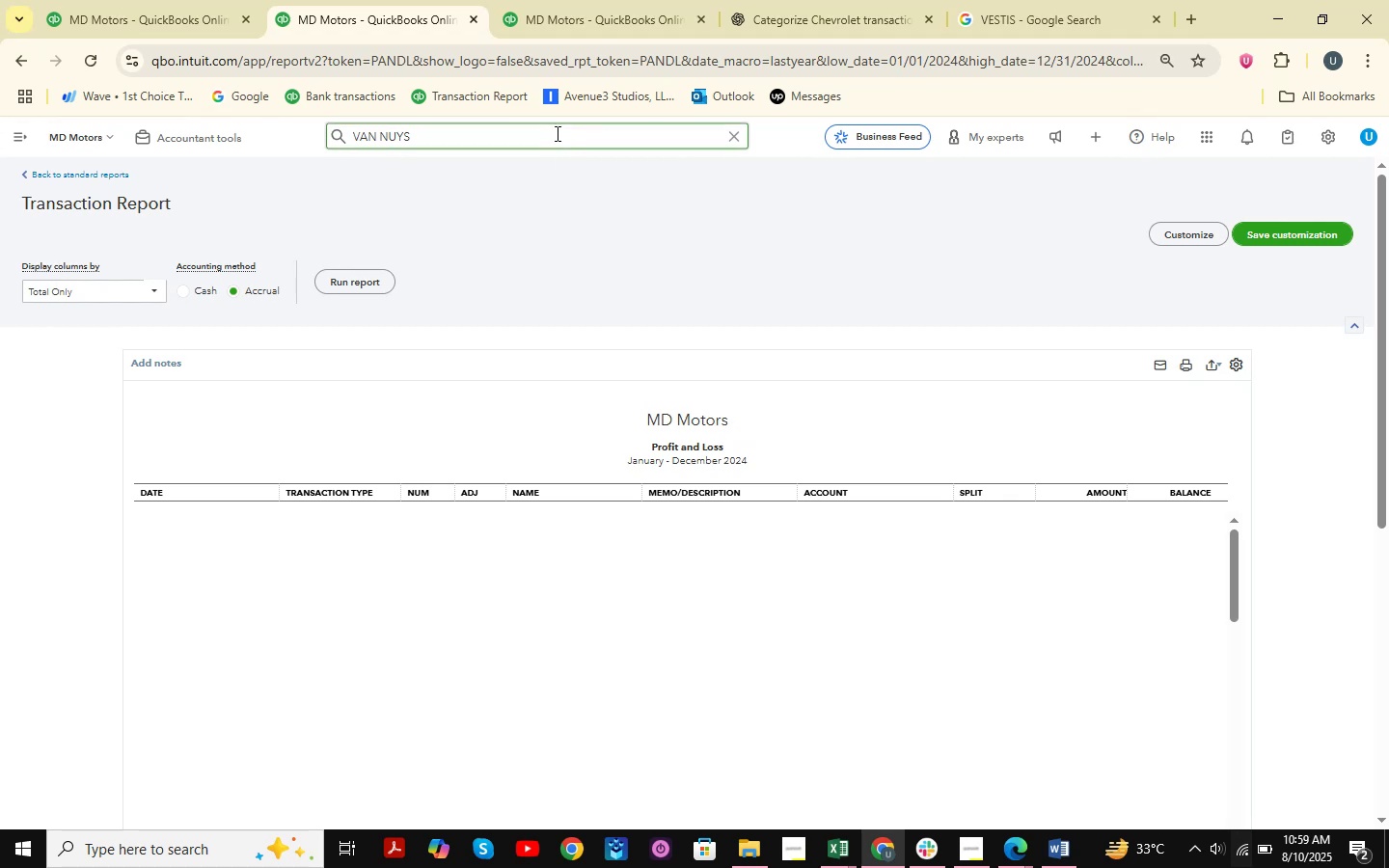 
wait(5.78)
 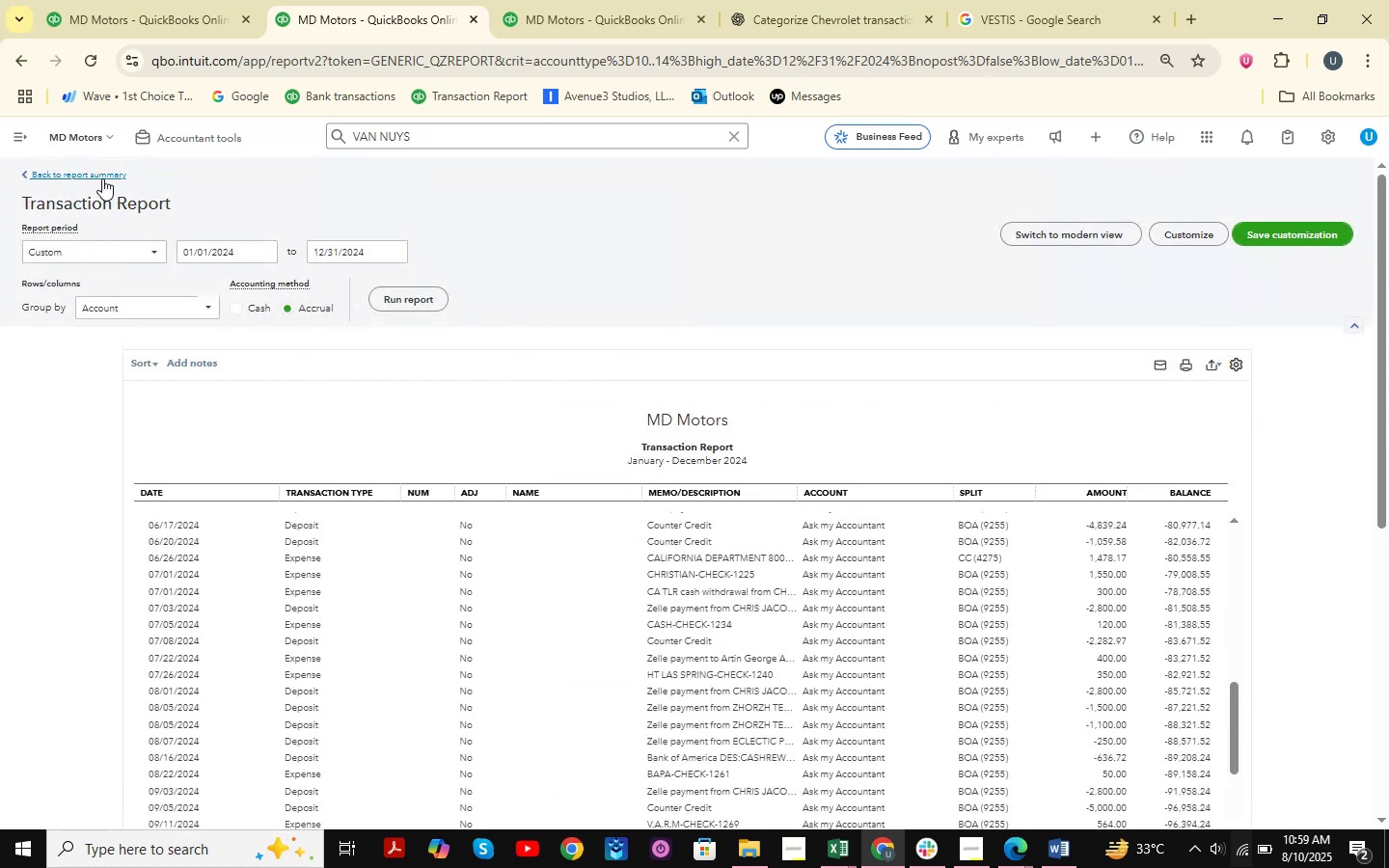 
scroll: coordinate [597, 287], scroll_direction: down, amount: 6.0
 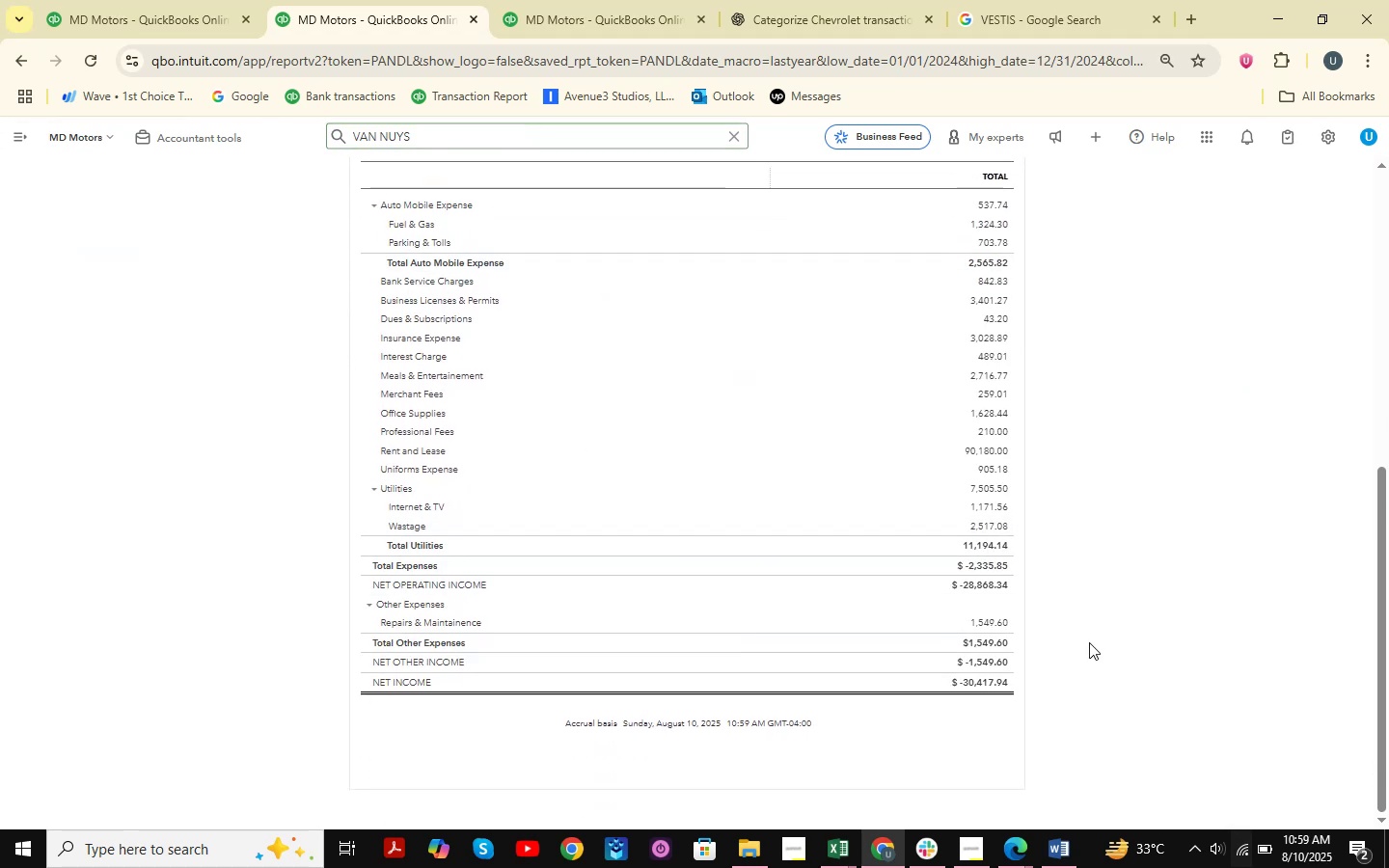 
wait(6.39)
 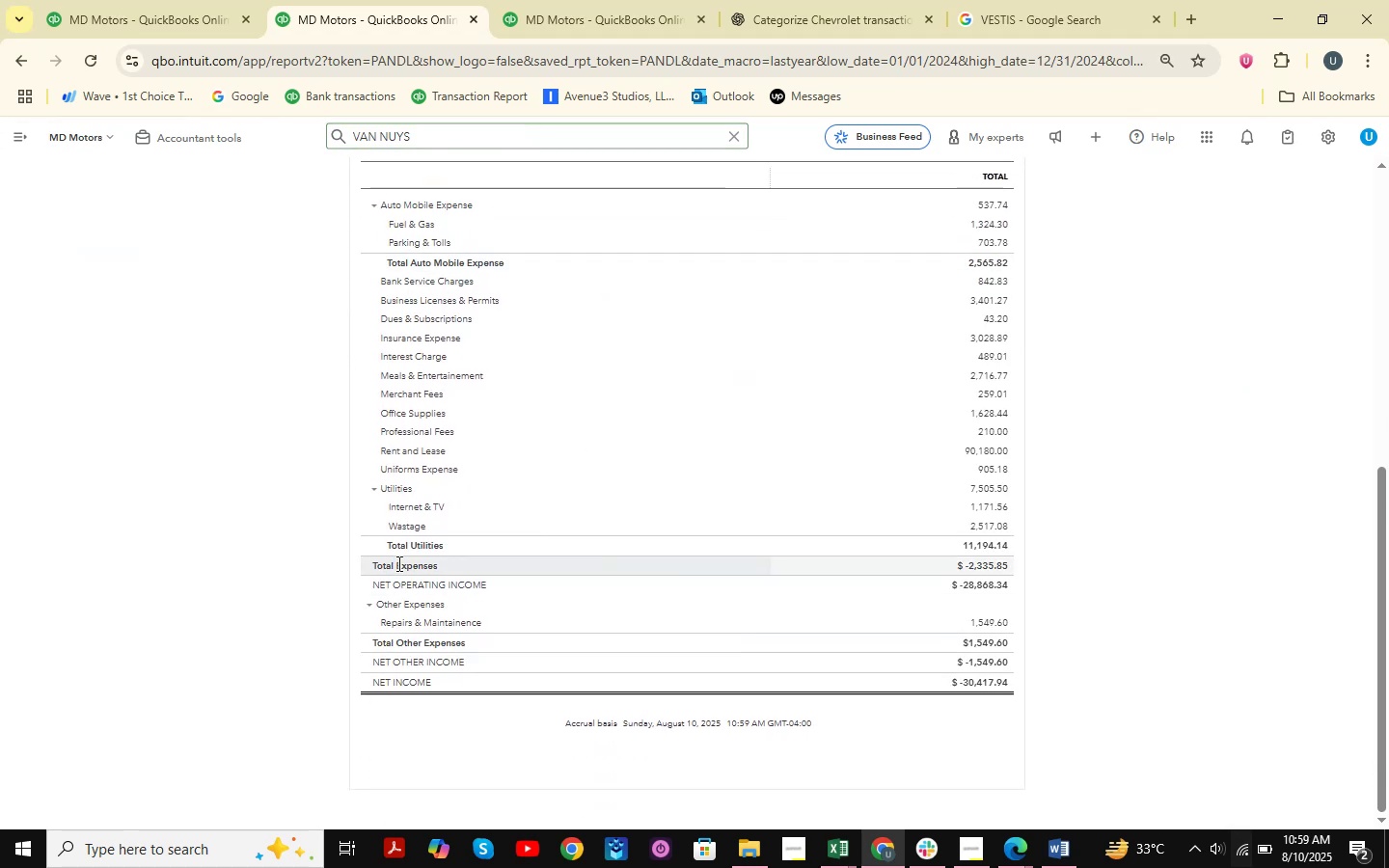 
left_click([978, 625])
 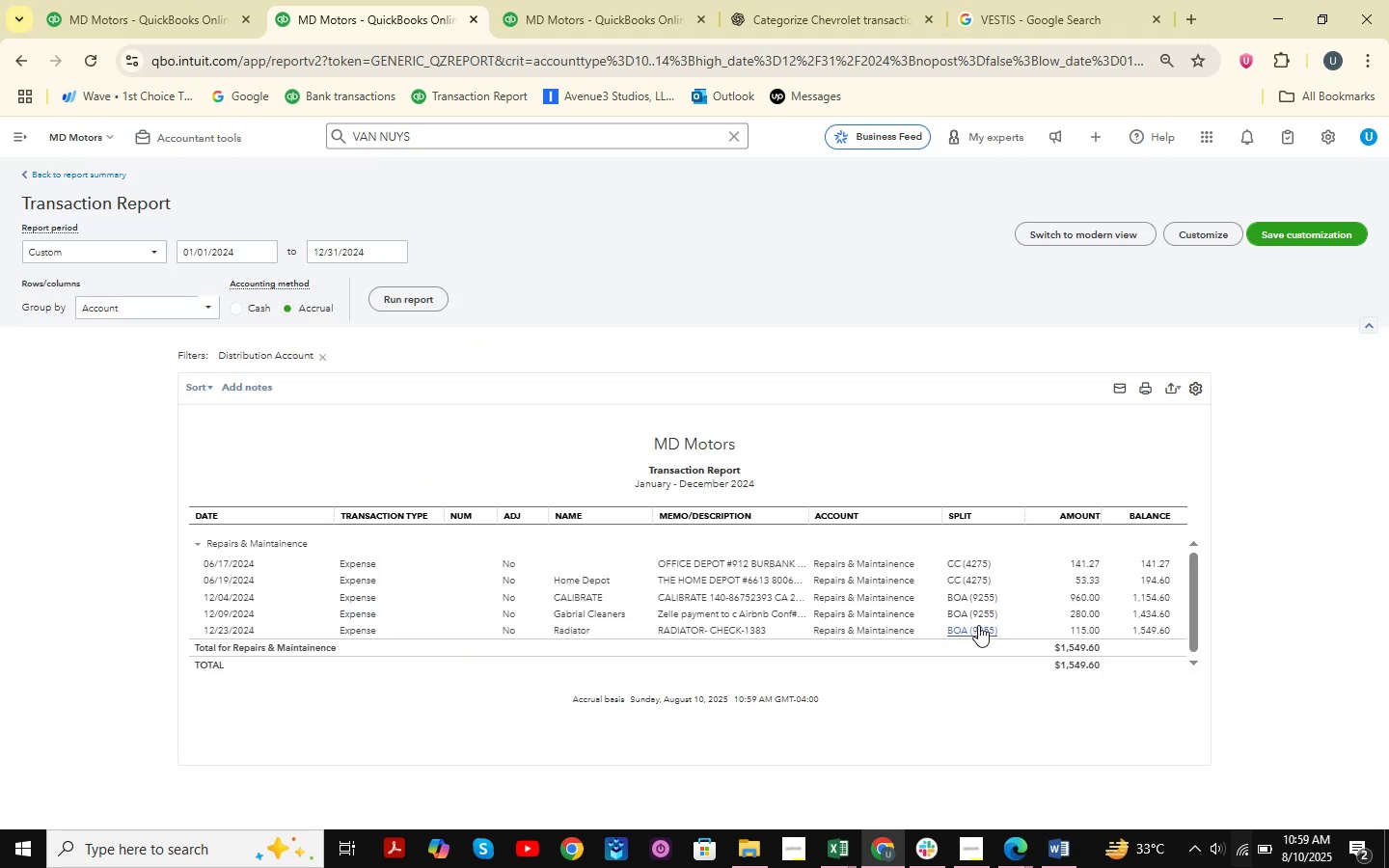 
wait(6.06)
 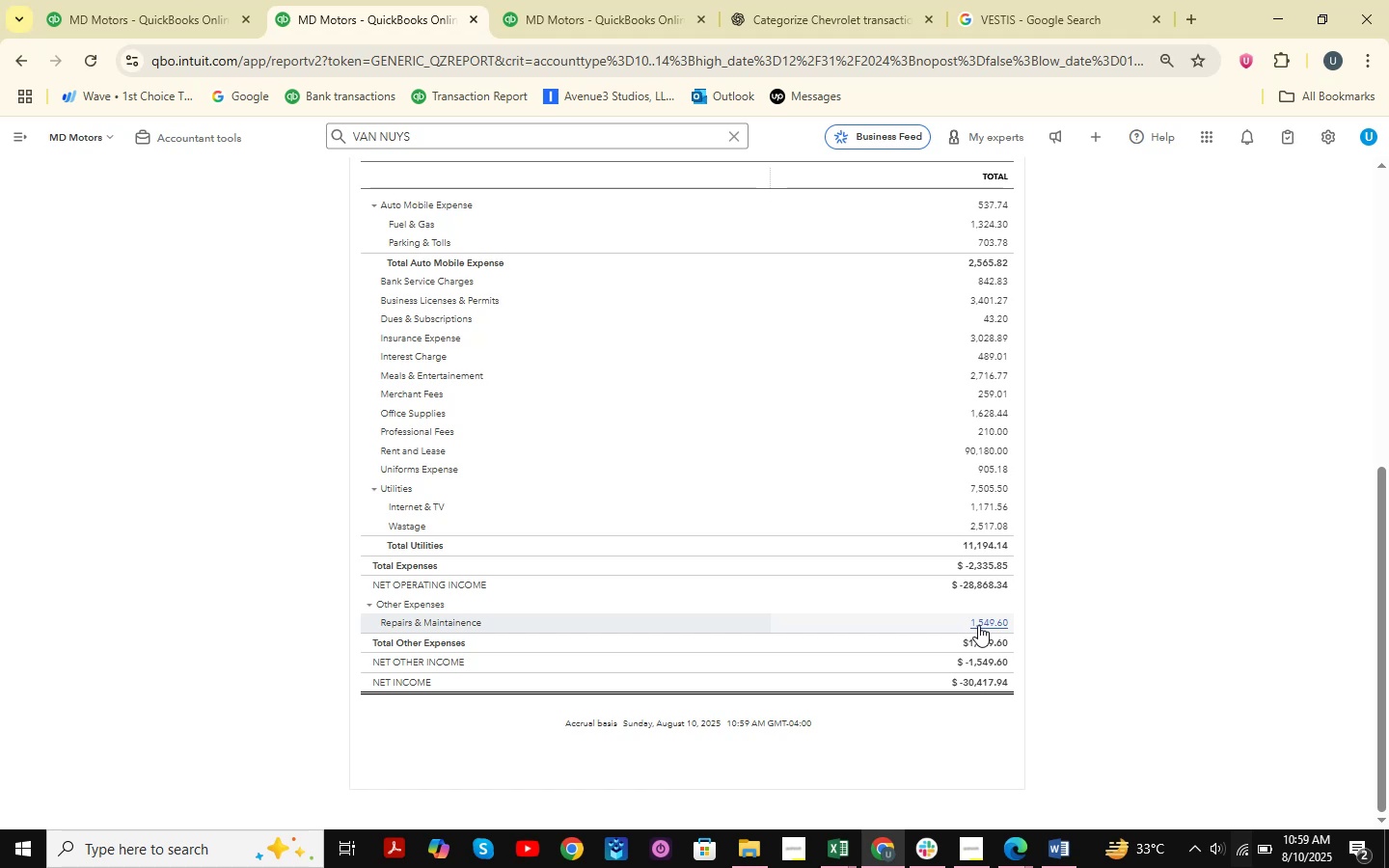 
scroll: coordinate [802, 533], scroll_direction: down, amount: 1.0
 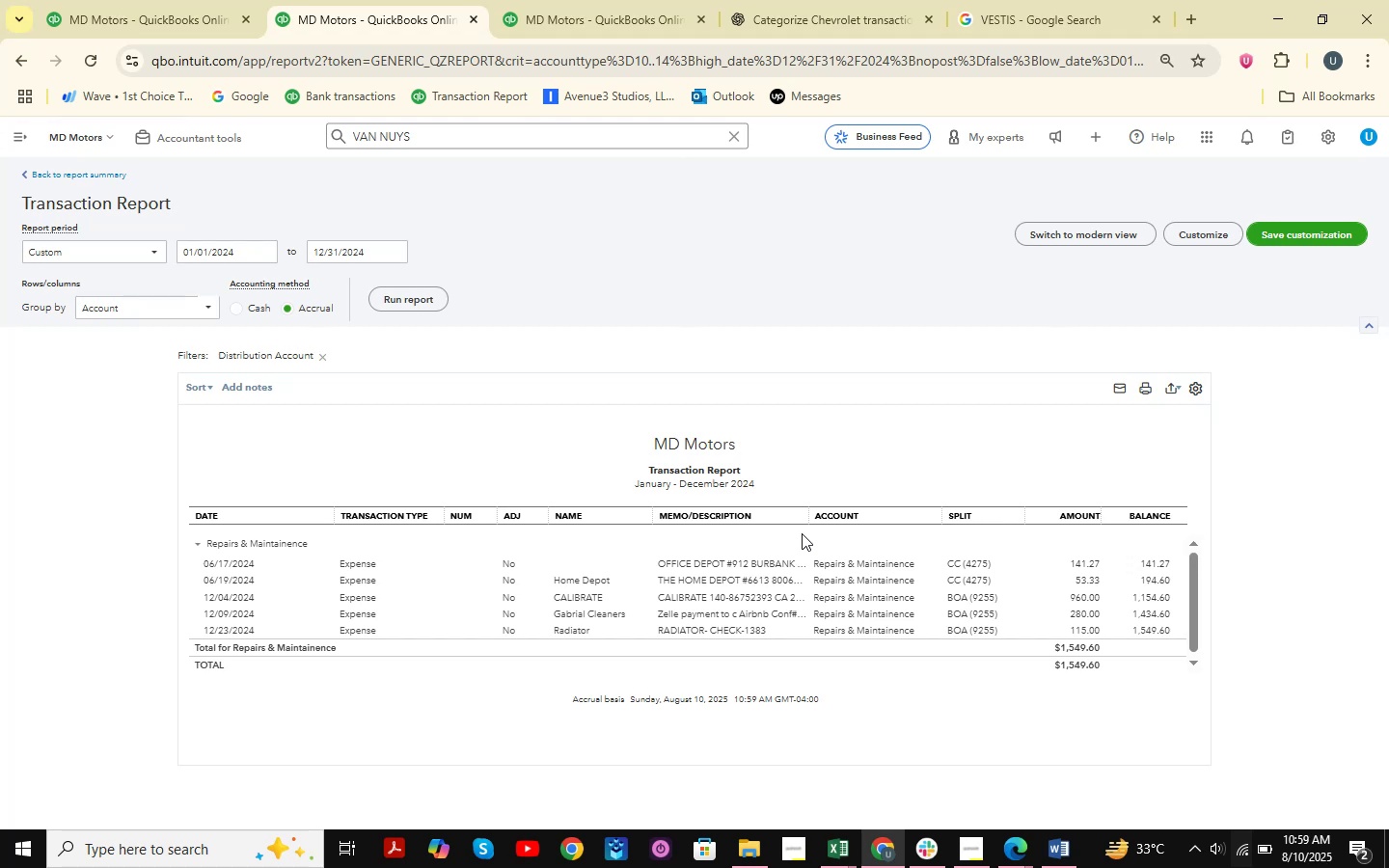 
wait(14.54)
 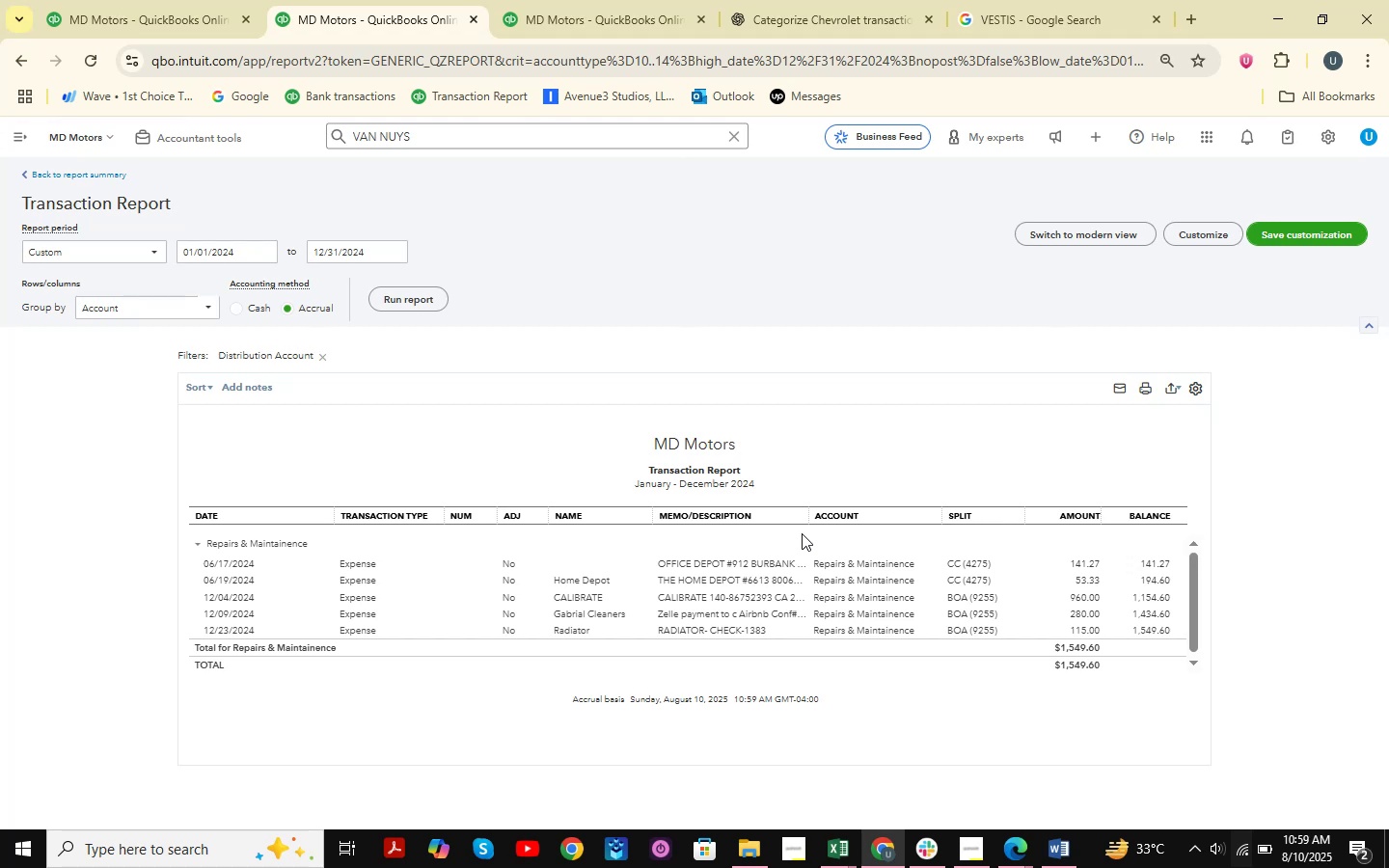 
scroll: coordinate [742, 285], scroll_direction: down, amount: 8.0
 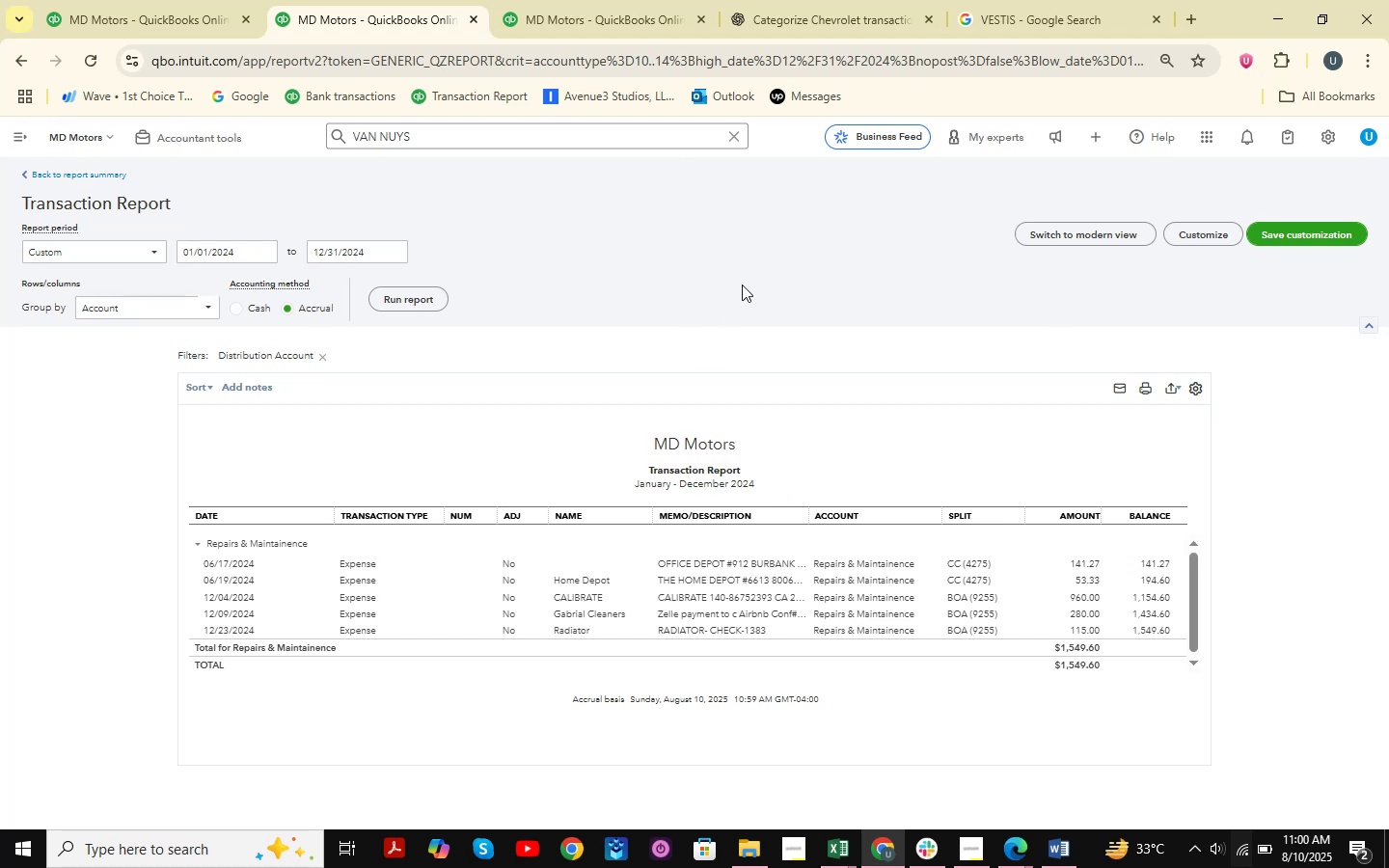 
scroll: coordinate [742, 285], scroll_direction: none, amount: 0.0
 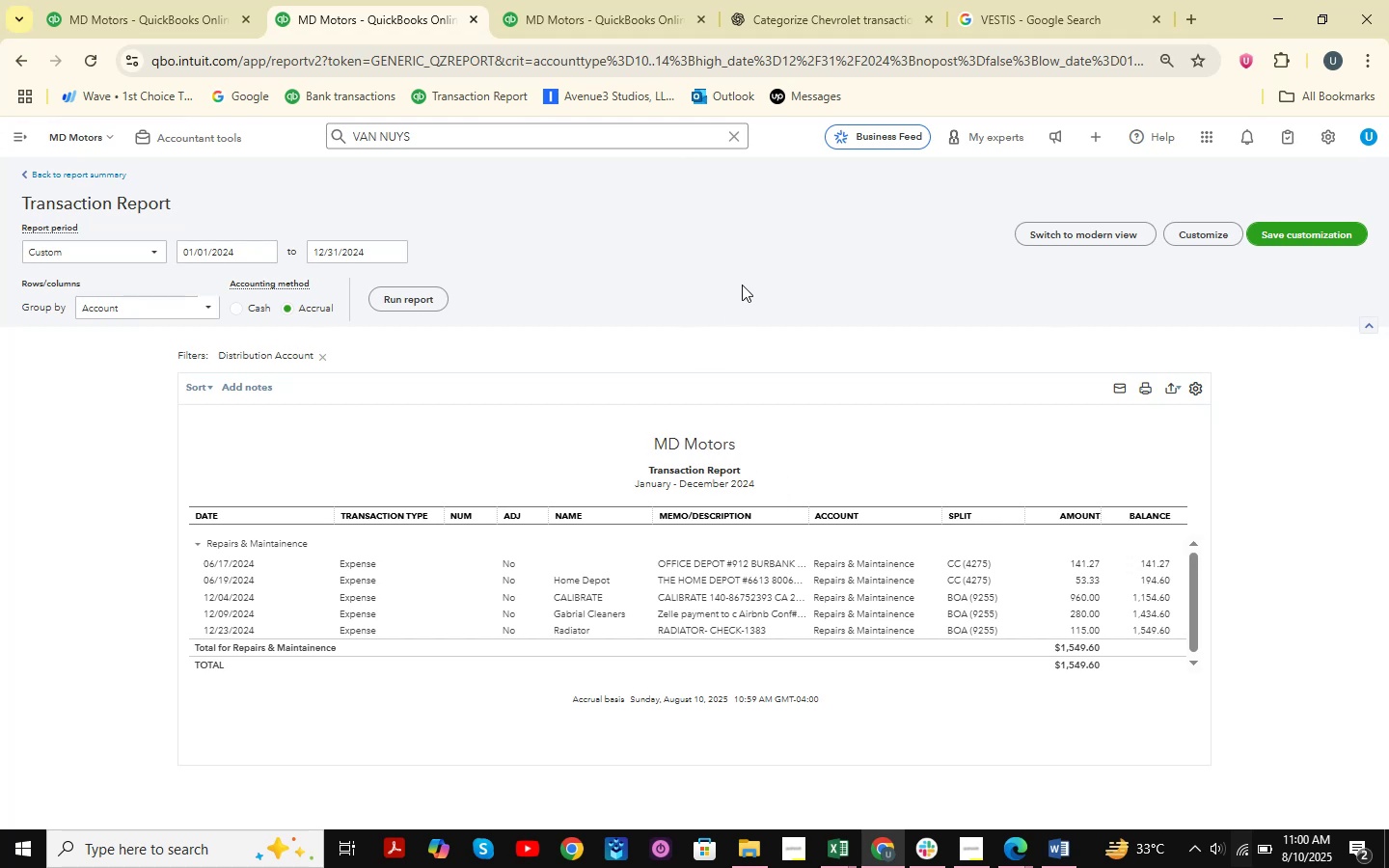 
scroll: coordinate [667, 630], scroll_direction: down, amount: 15.0
 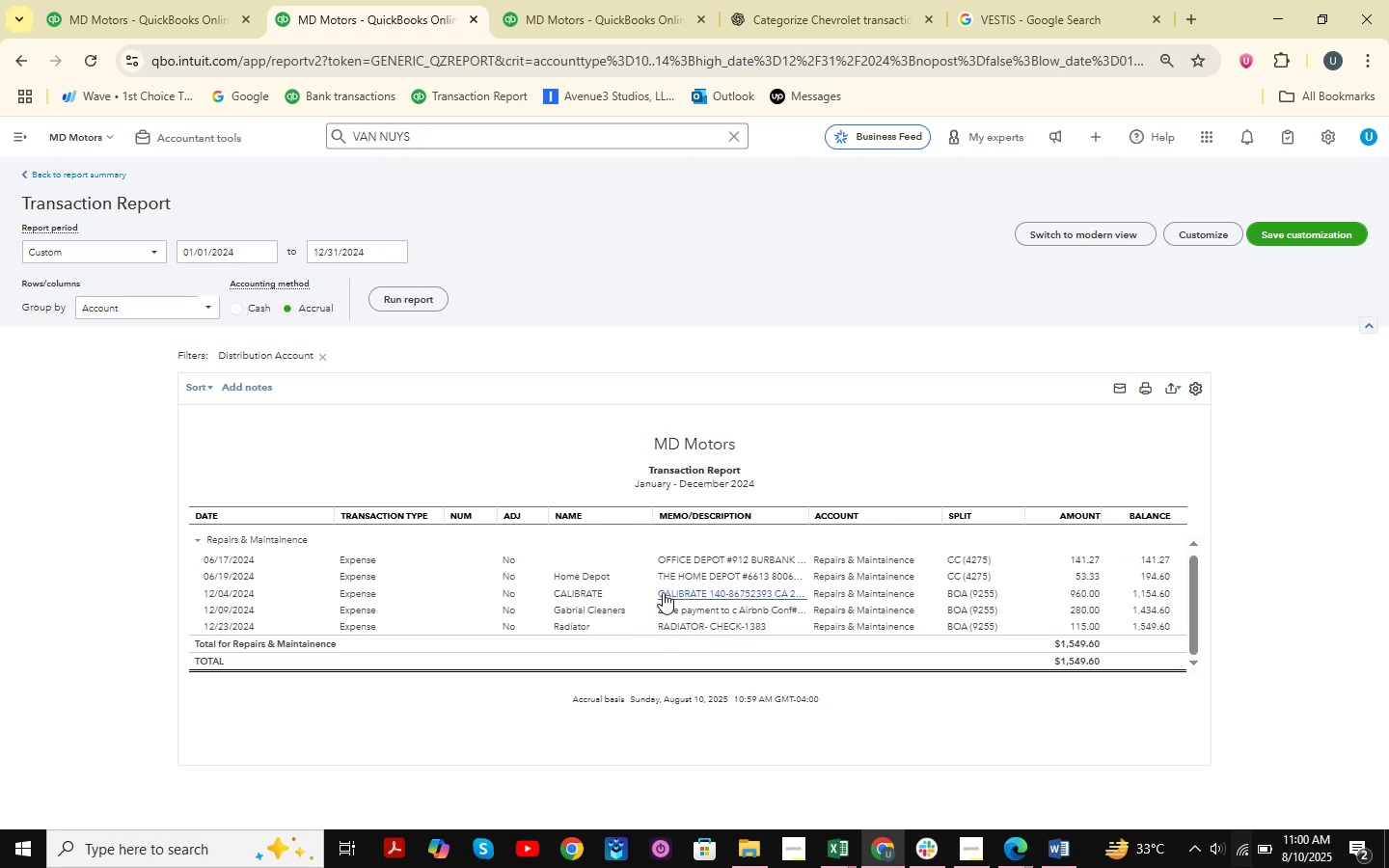 
scroll: coordinate [663, 570], scroll_direction: up, amount: 5.0
 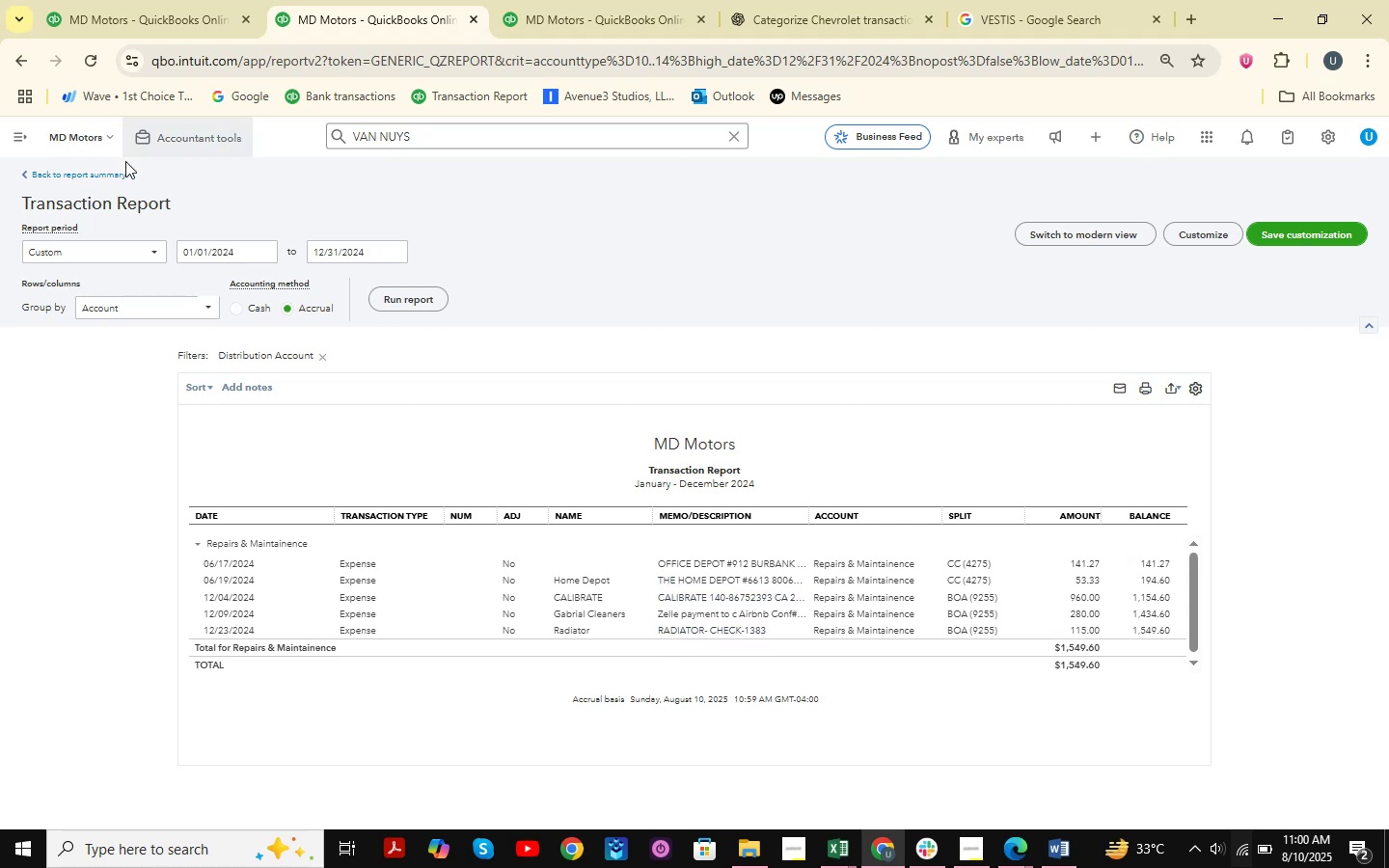 
left_click([102, 178])
 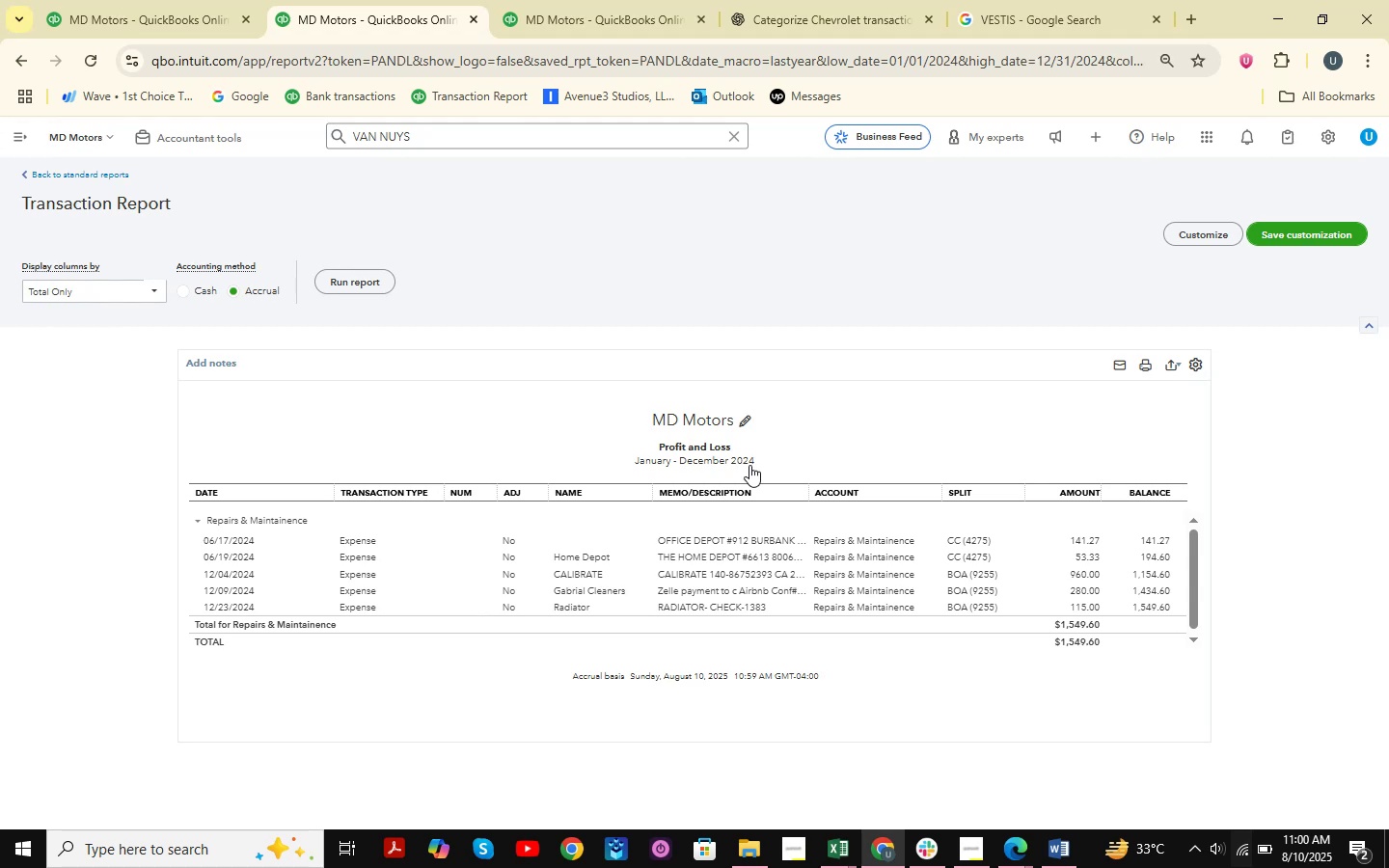 
scroll: coordinate [725, 388], scroll_direction: down, amount: 2.0
 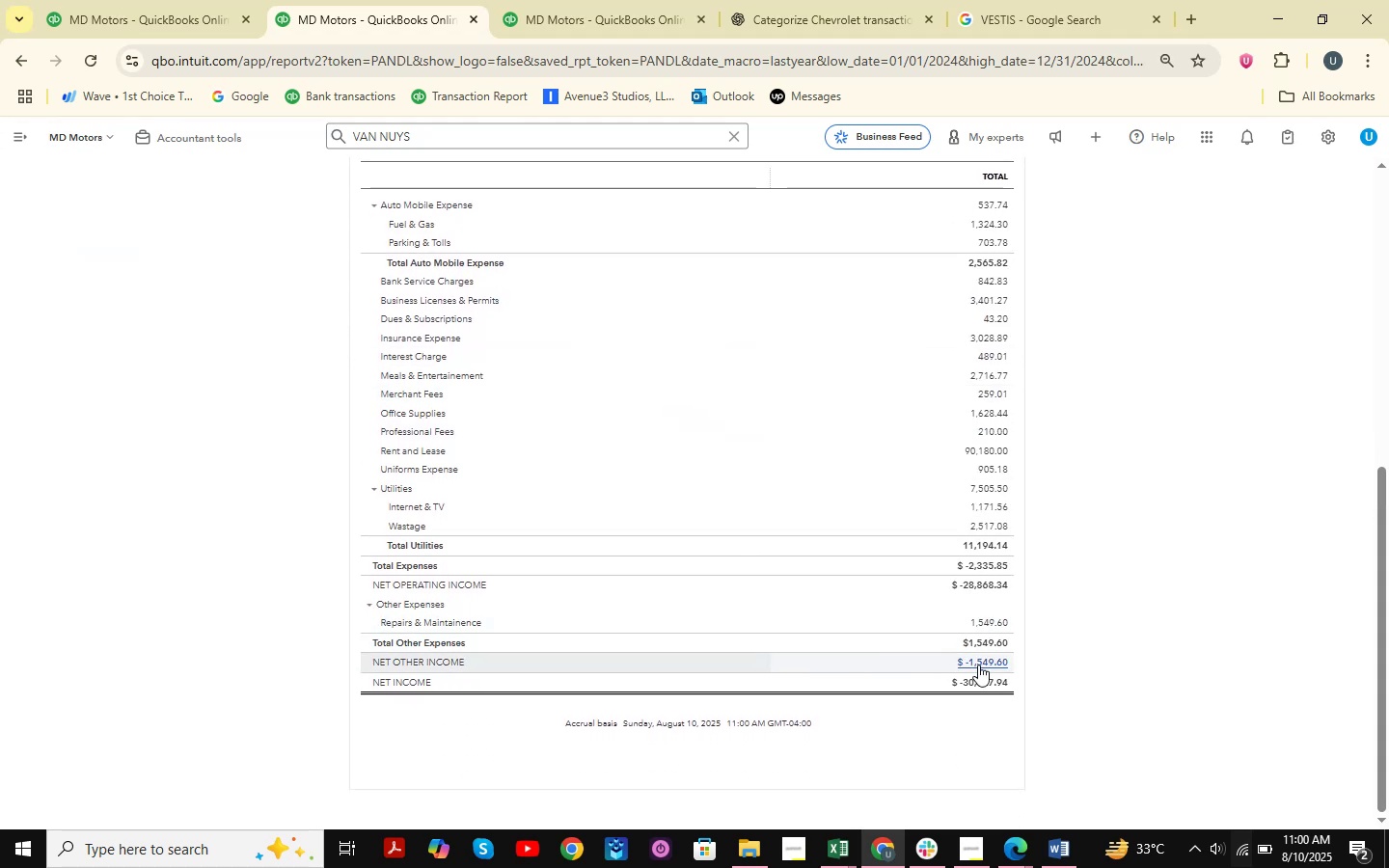 
scroll: coordinate [906, 445], scroll_direction: up, amount: 12.0
 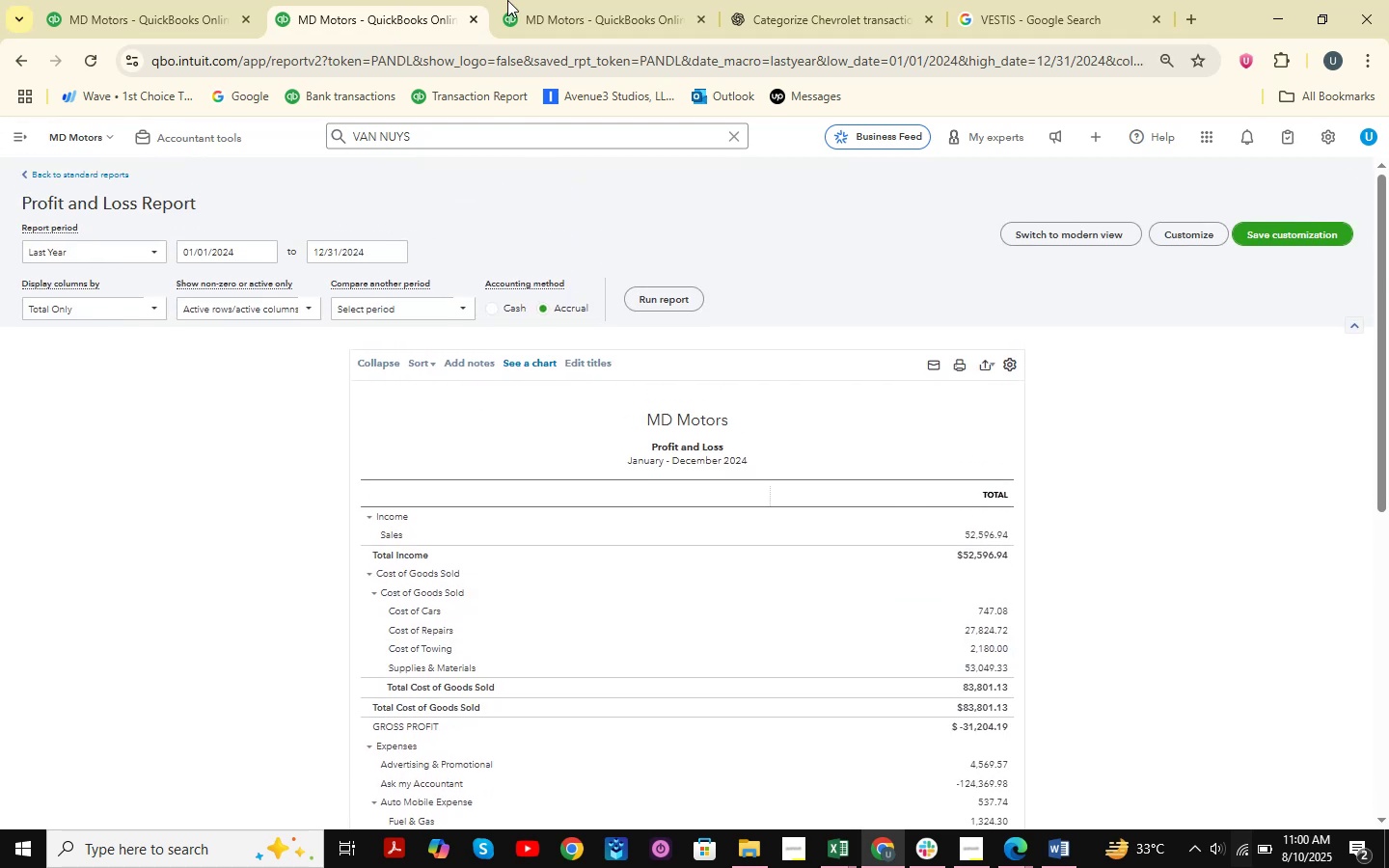 
left_click([535, 0])
 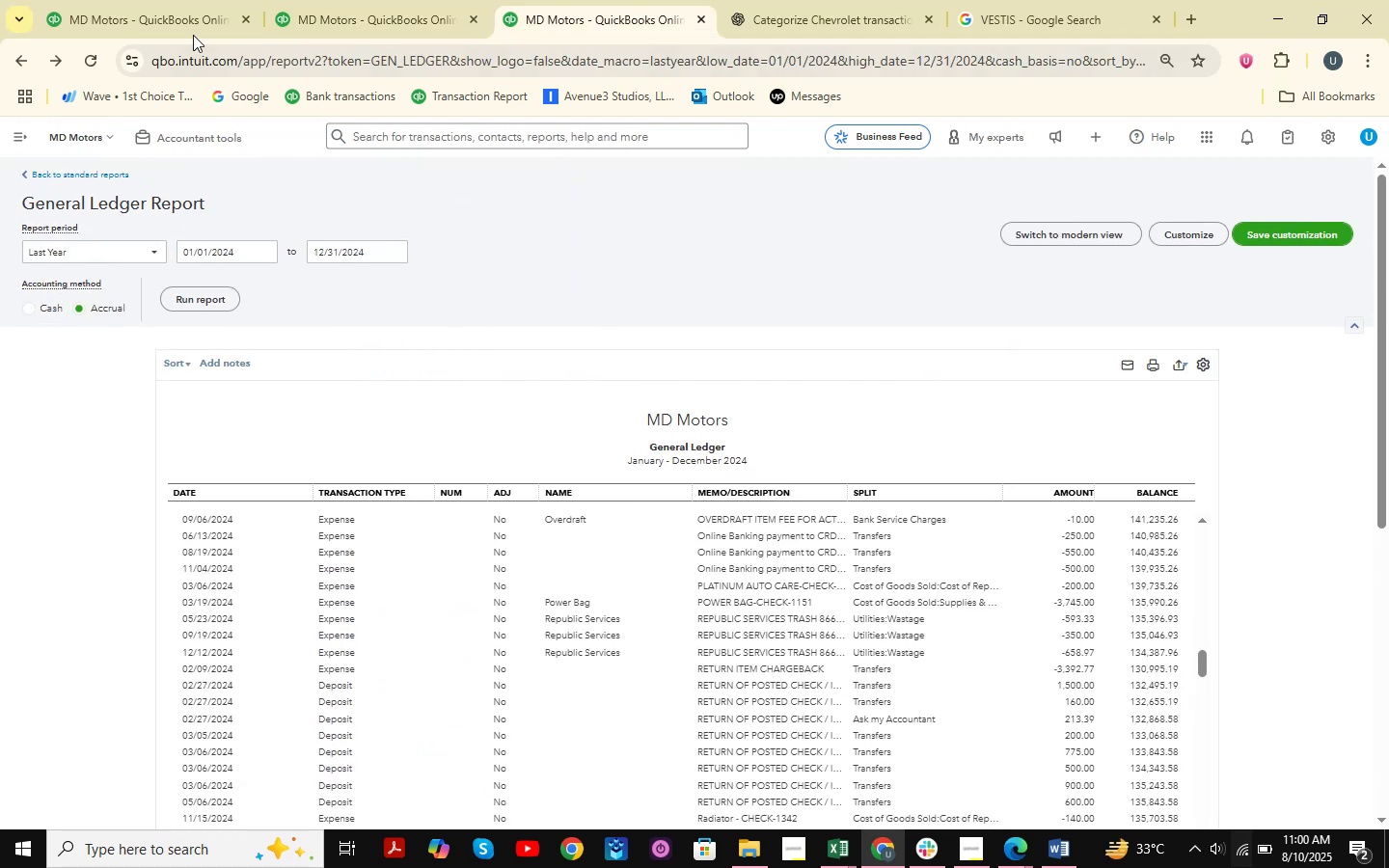 
left_click([177, 9])
 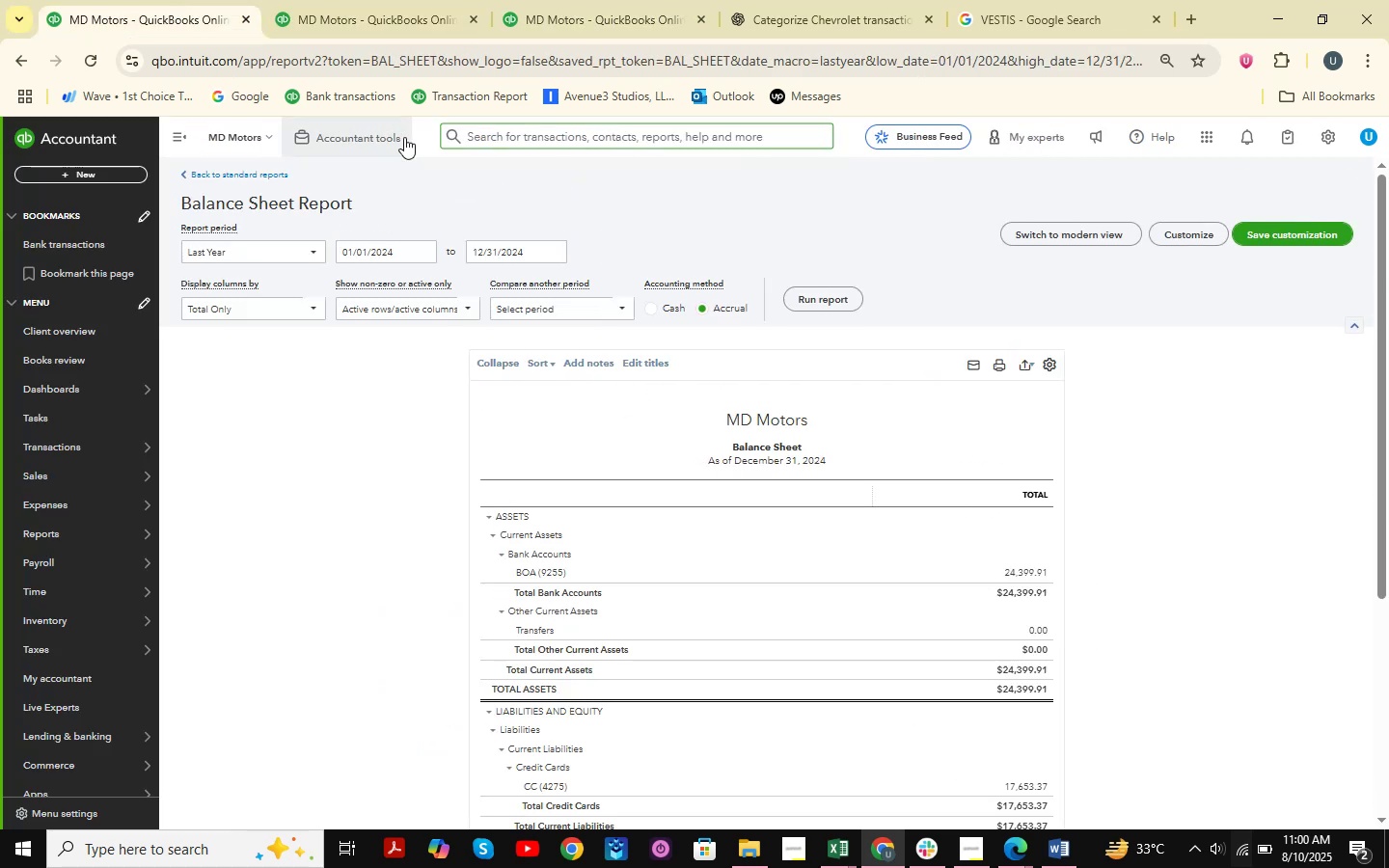 
left_click([393, 138])
 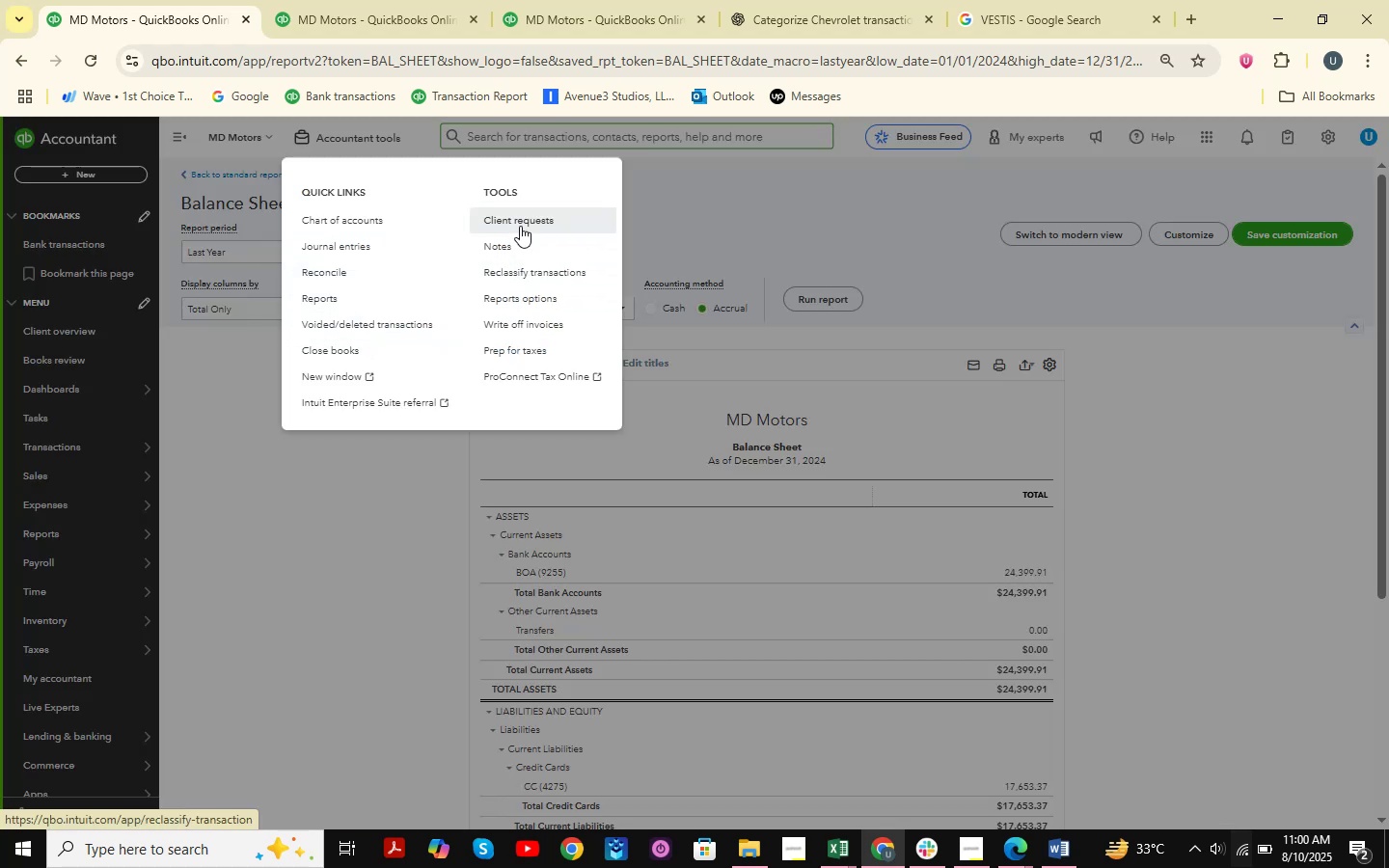 
left_click([517, 269])
 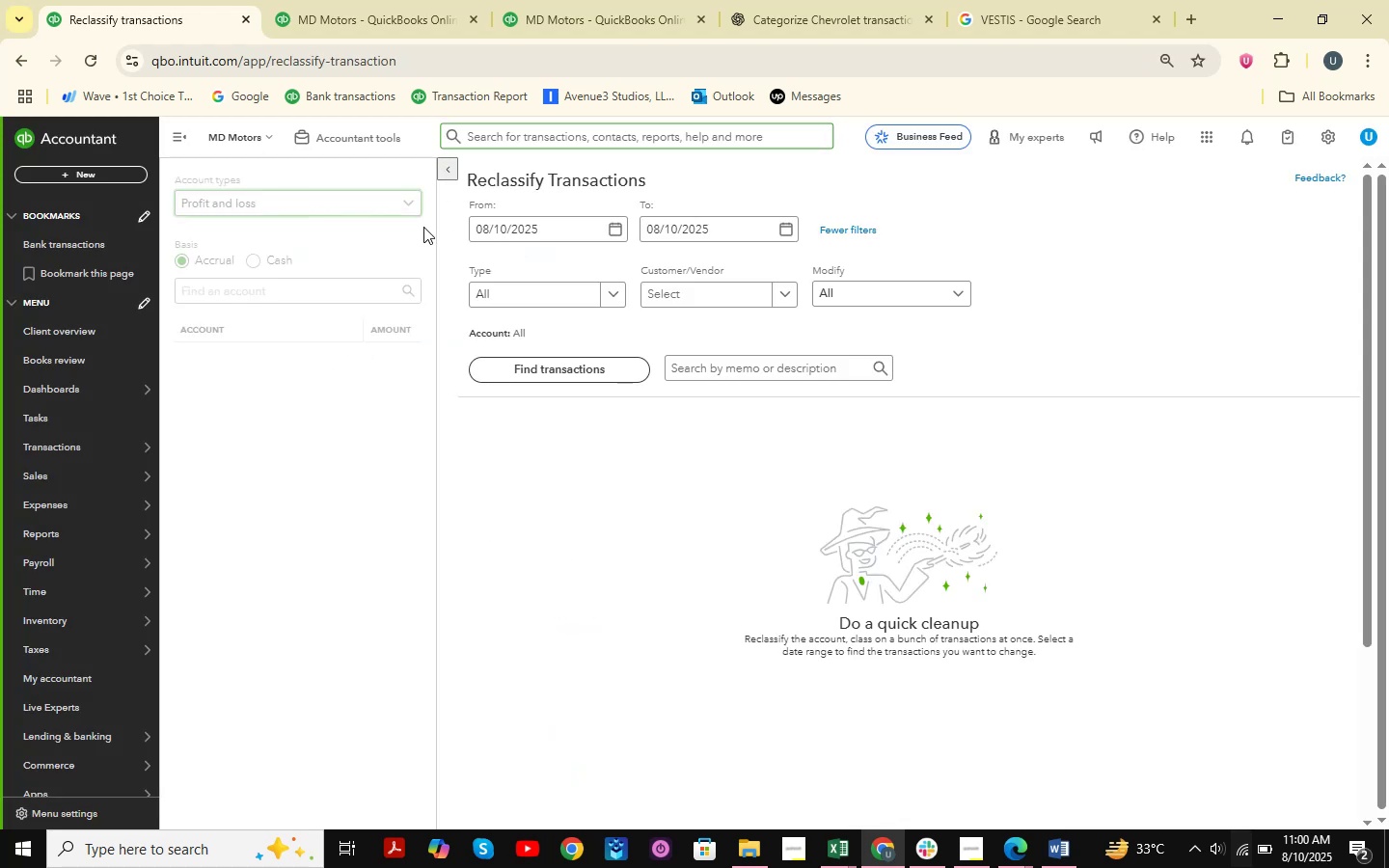 
left_click([378, 206])
 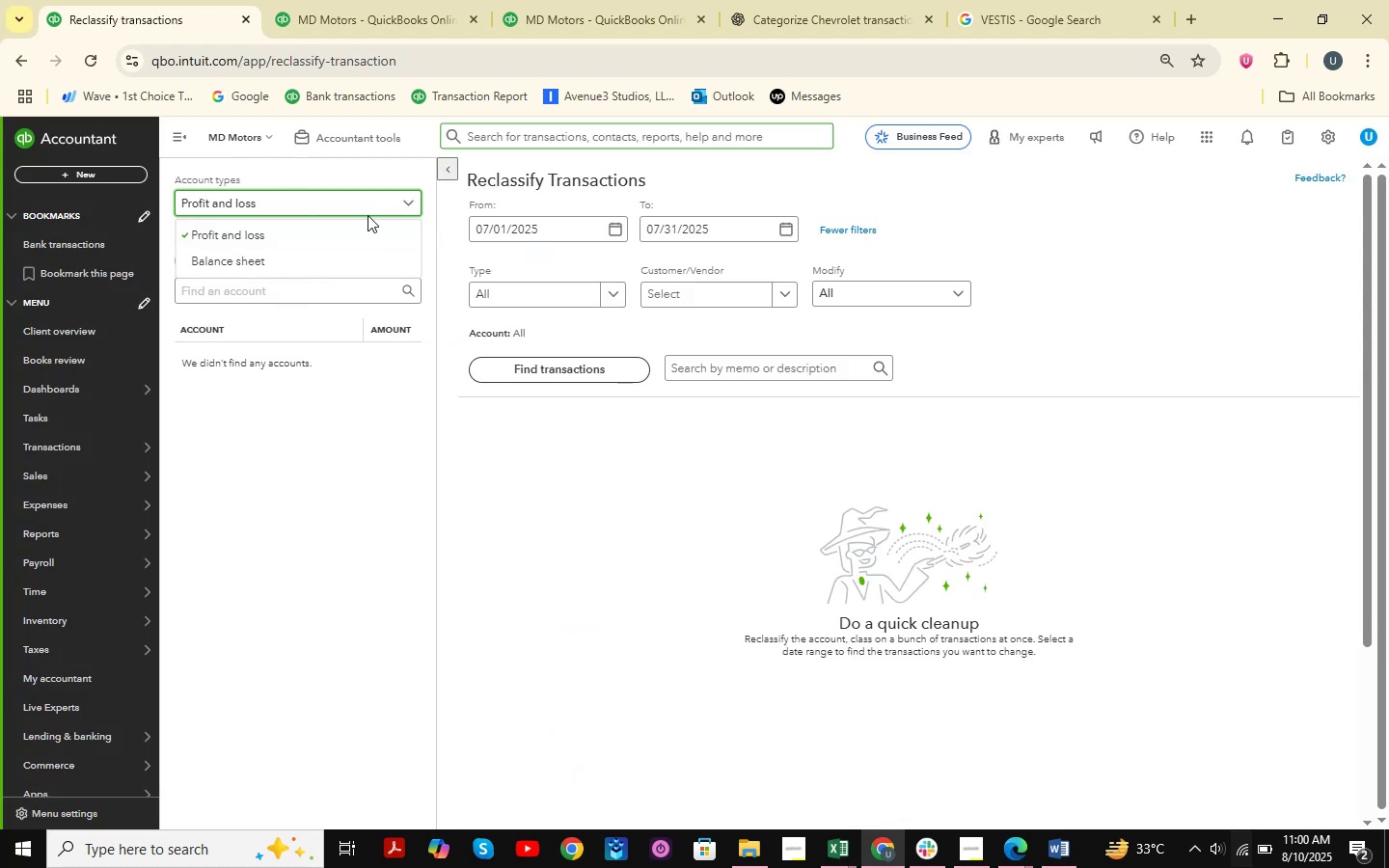 
left_click([368, 212])
 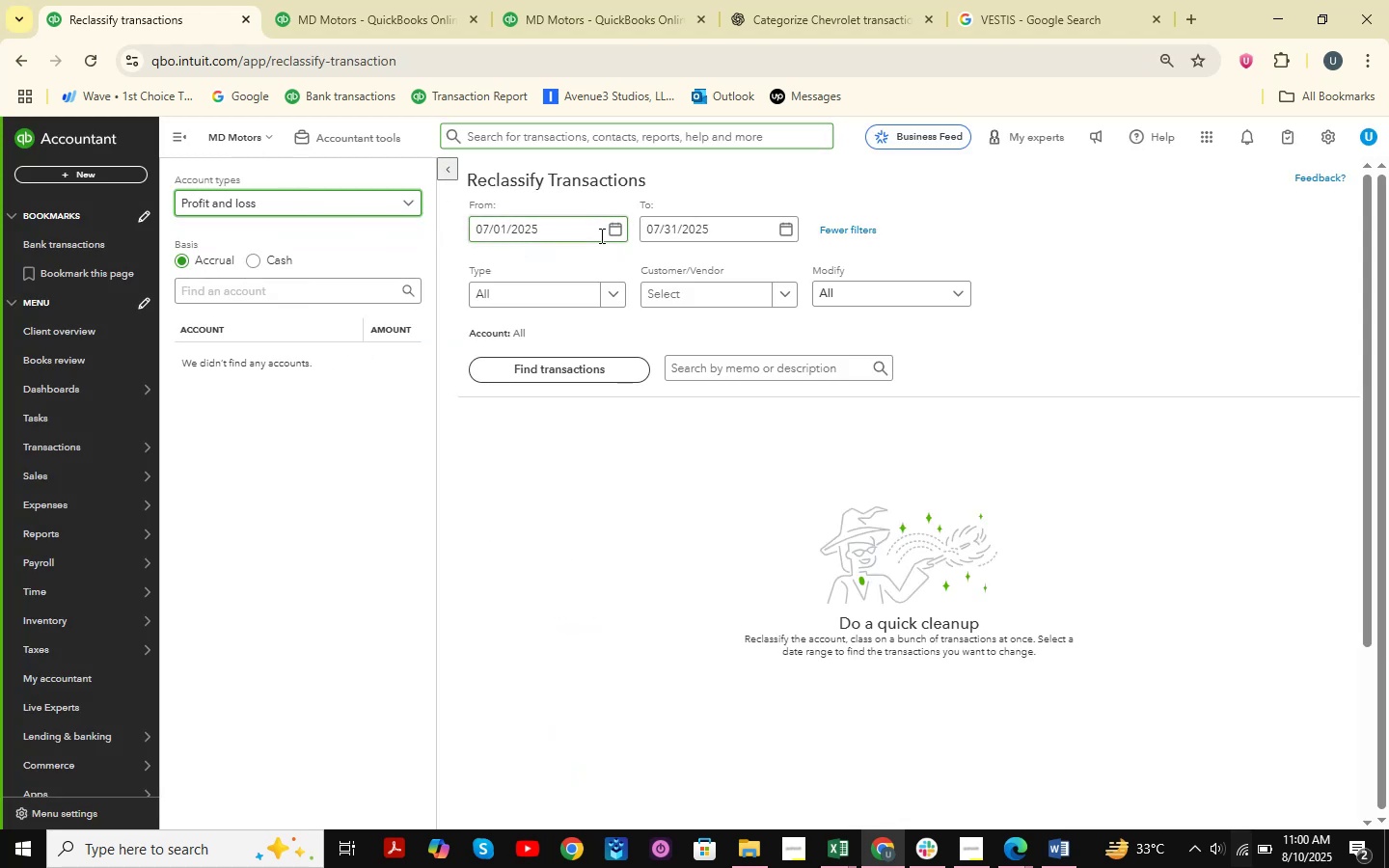 
left_click([620, 231])
 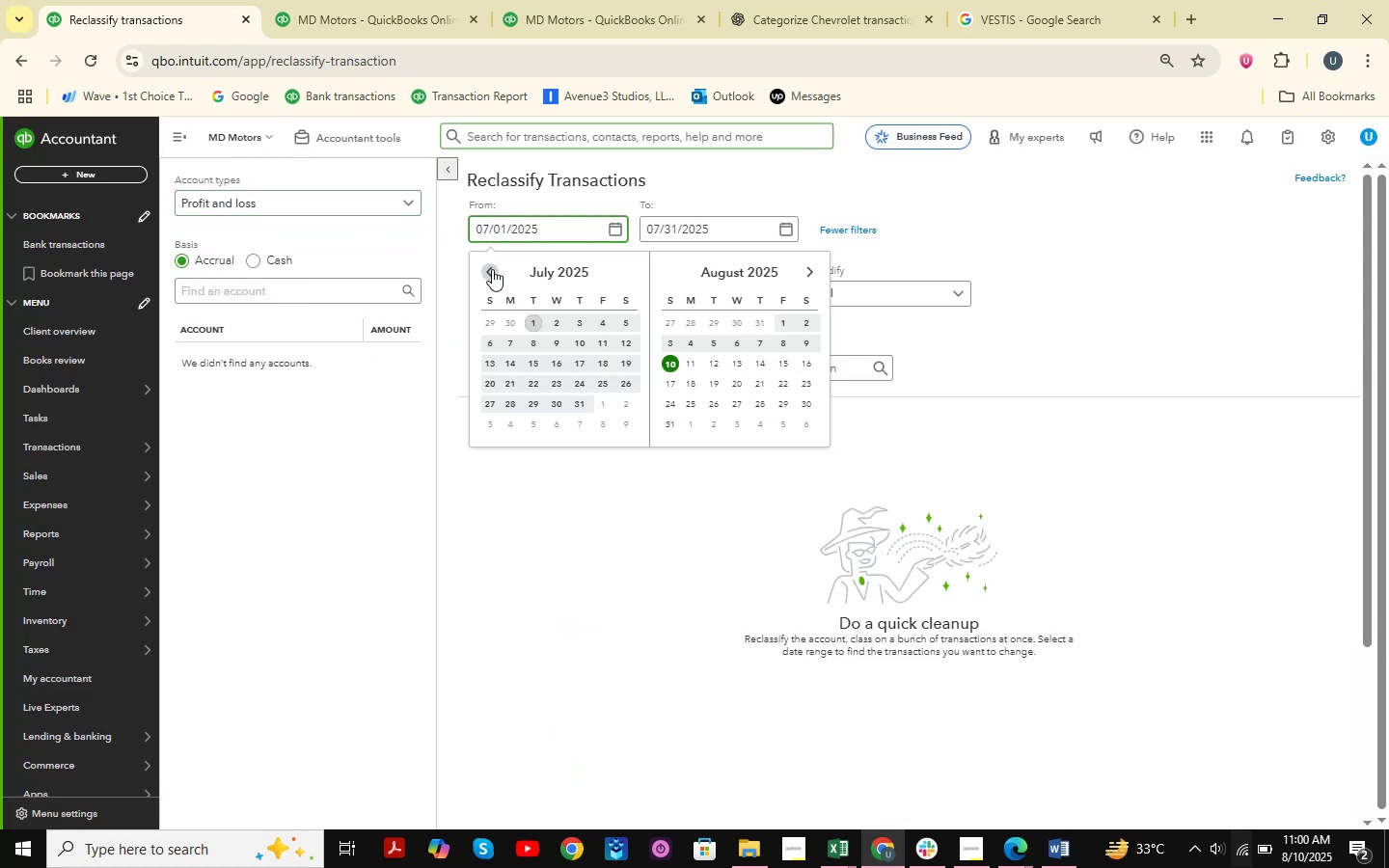 
double_click([493, 270])
 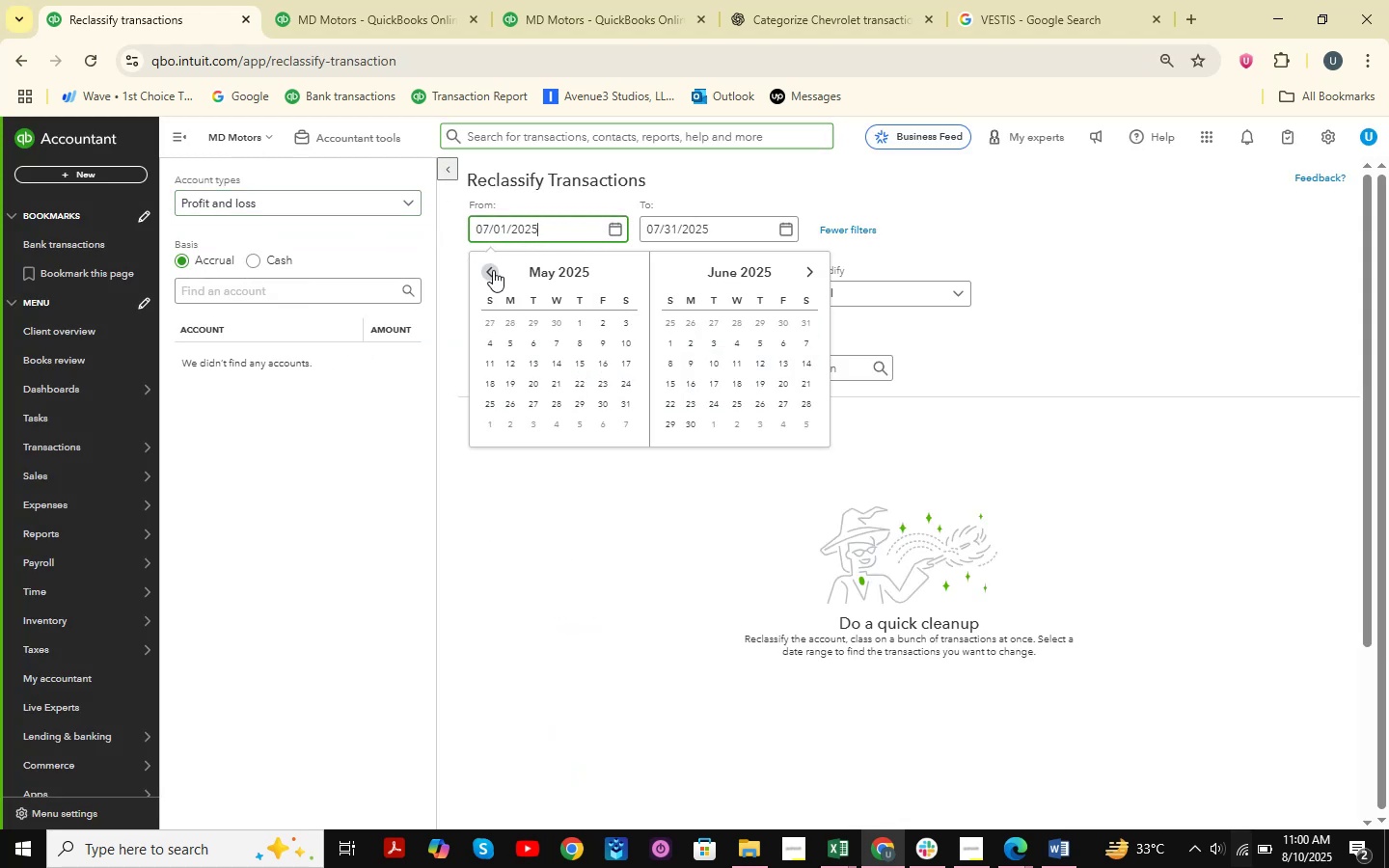 
triple_click([493, 270])
 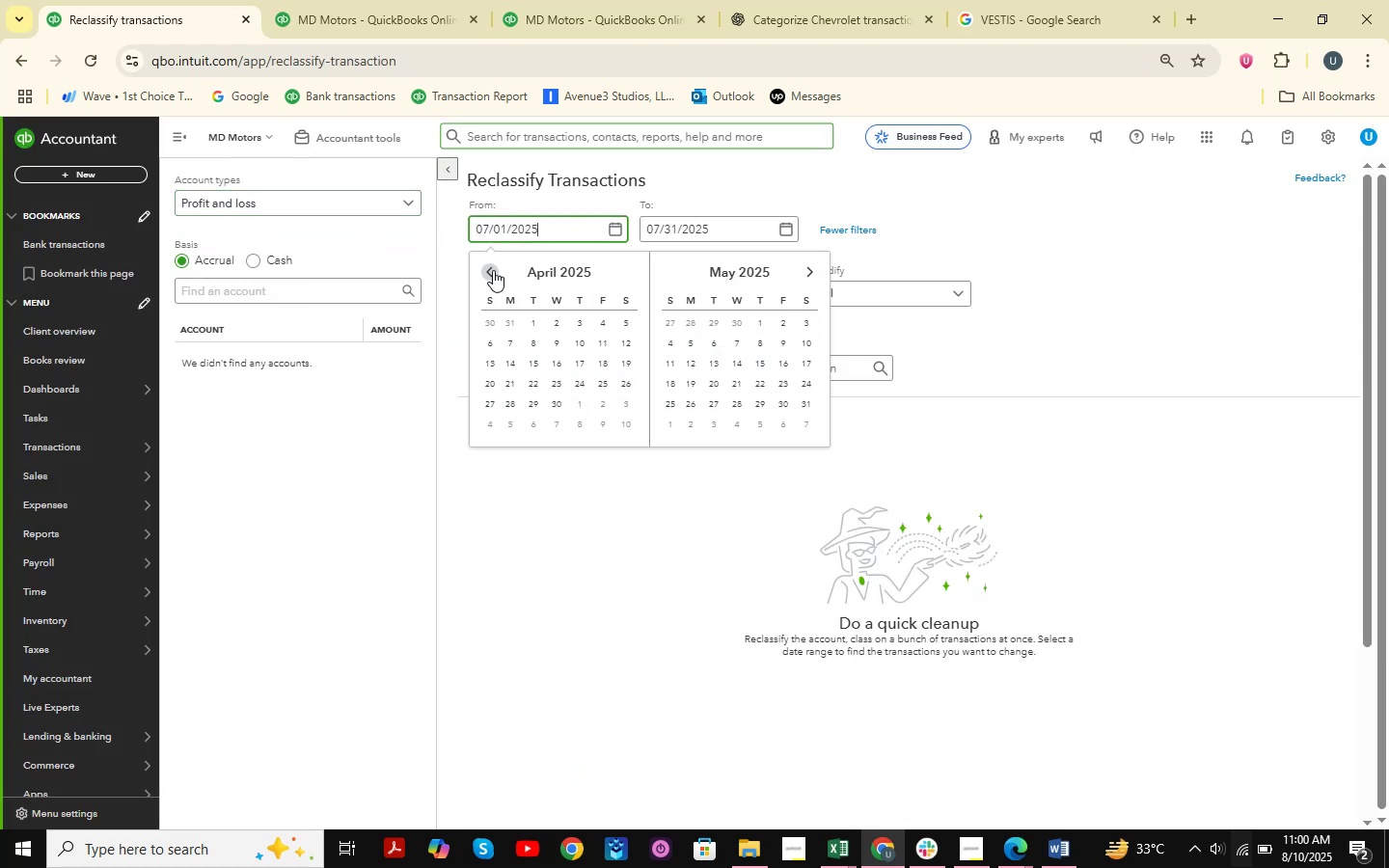 
triple_click([493, 270])
 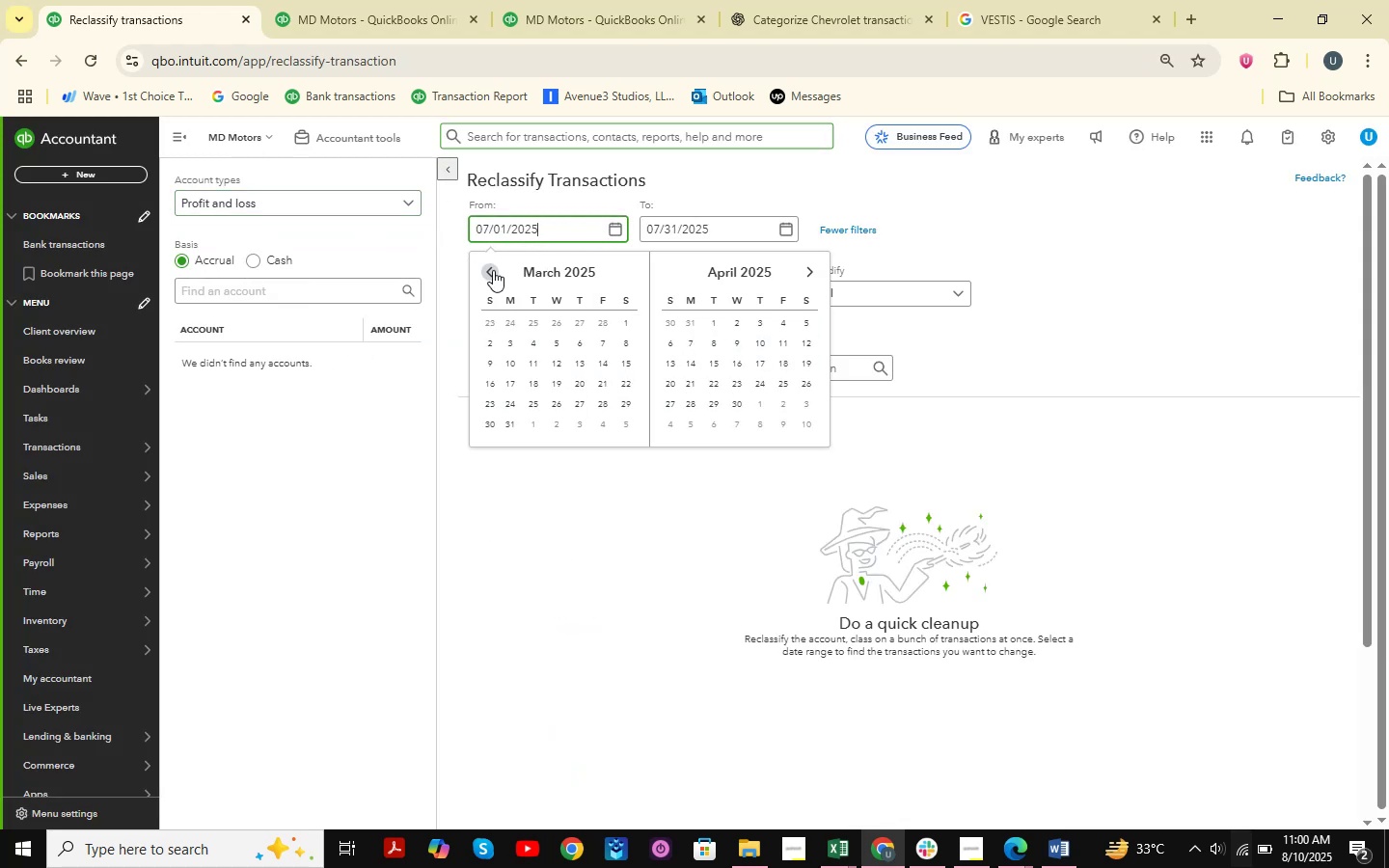 
triple_click([493, 270])
 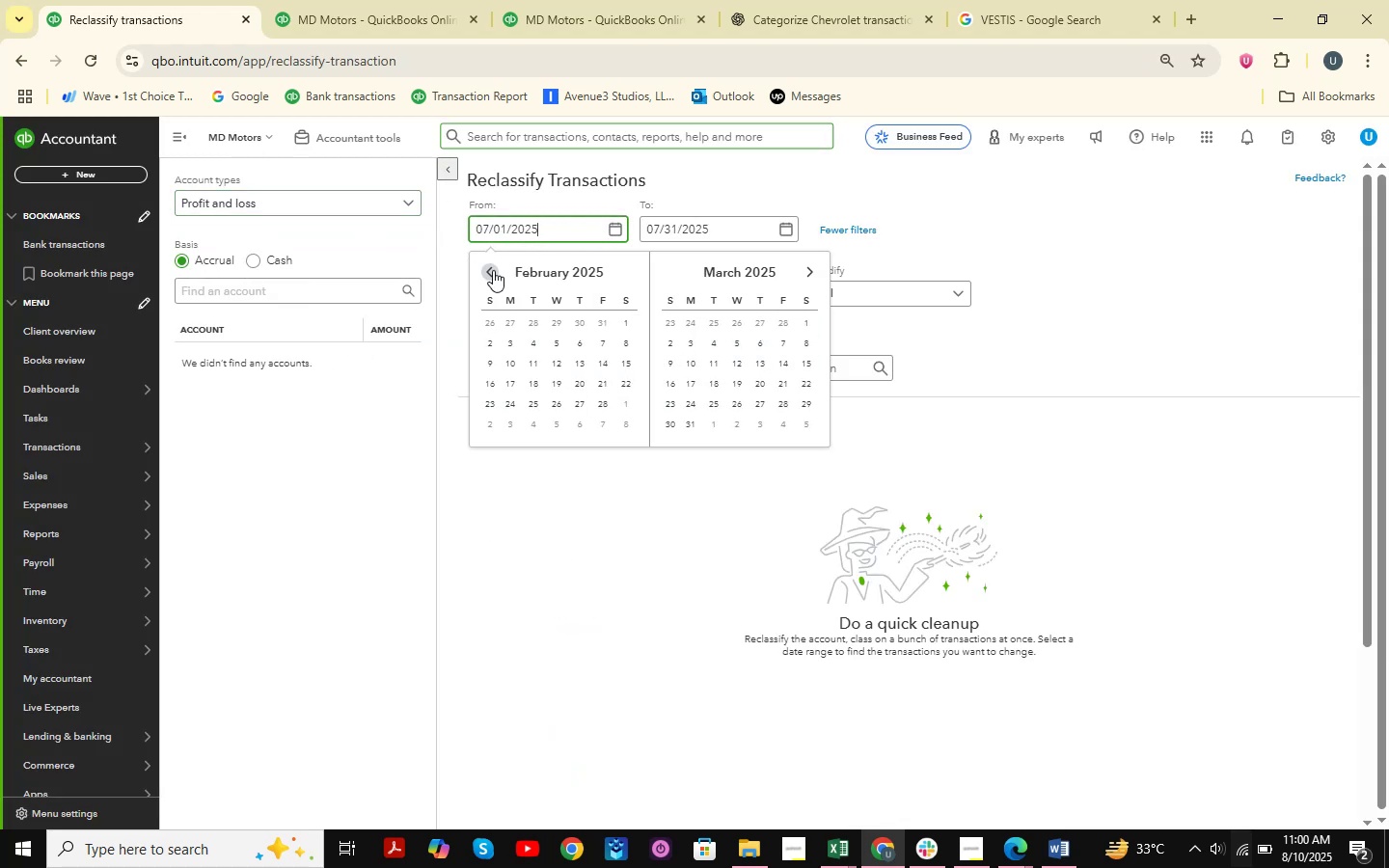 
triple_click([493, 270])
 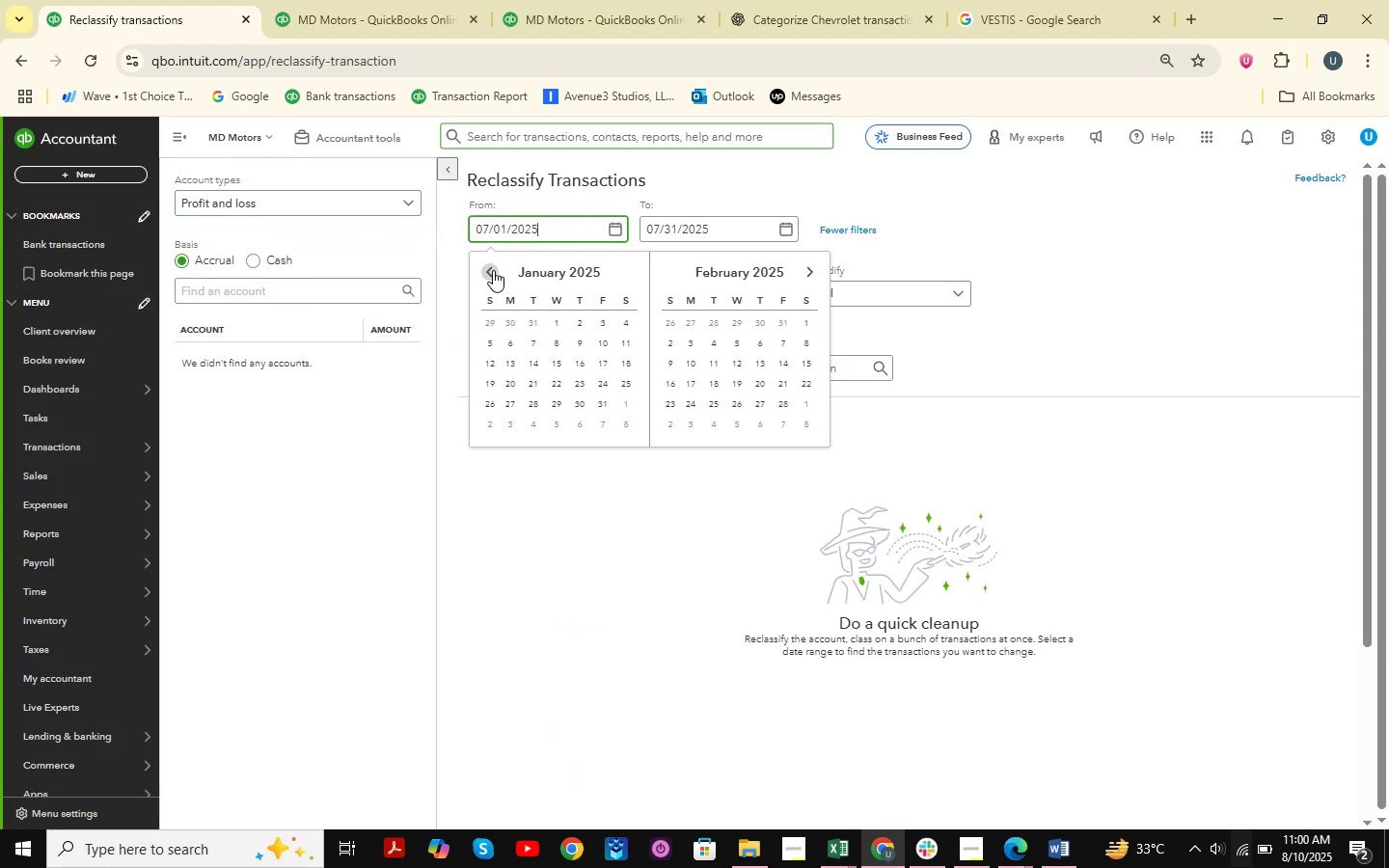 
triple_click([493, 270])
 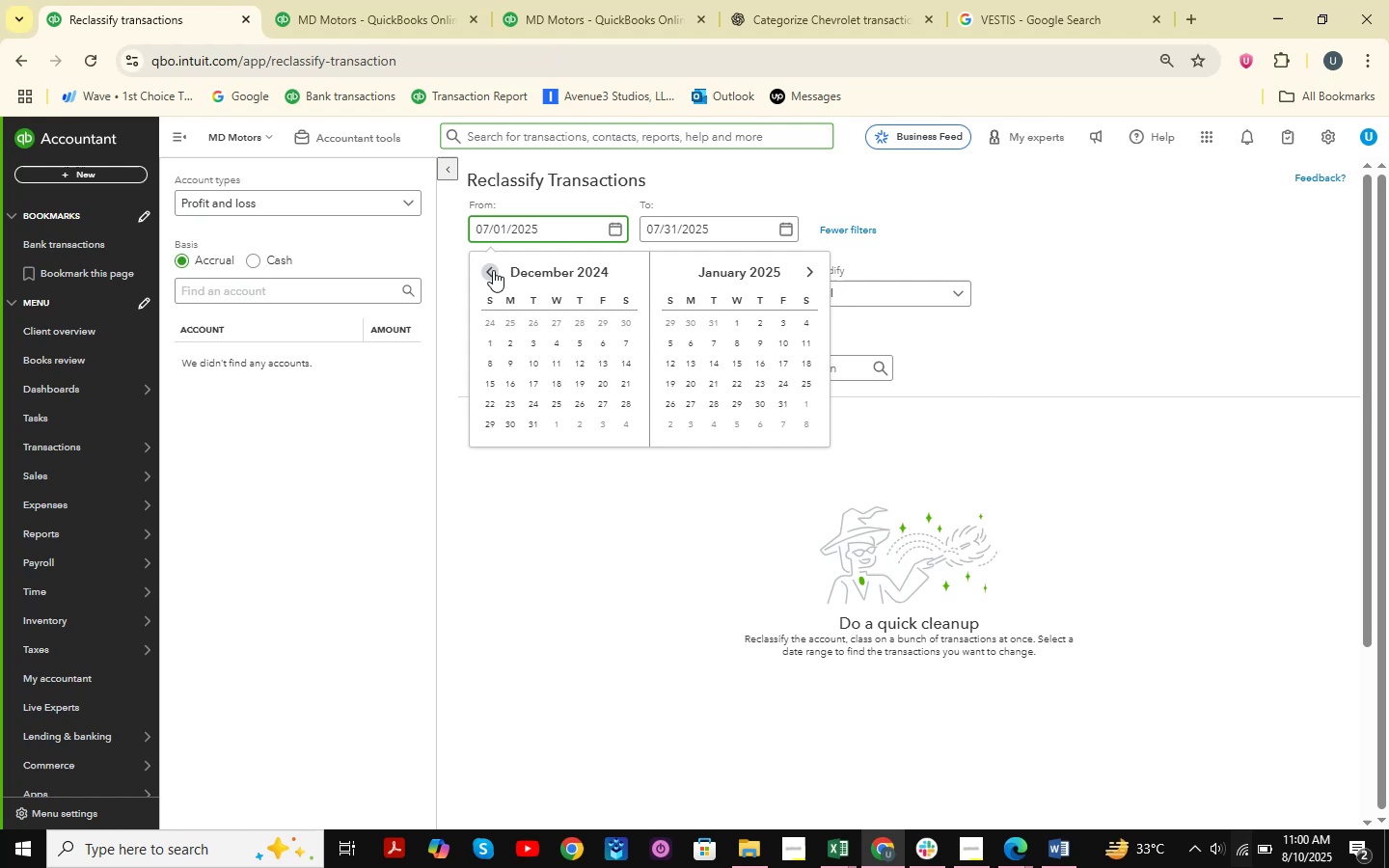 
triple_click([493, 270])
 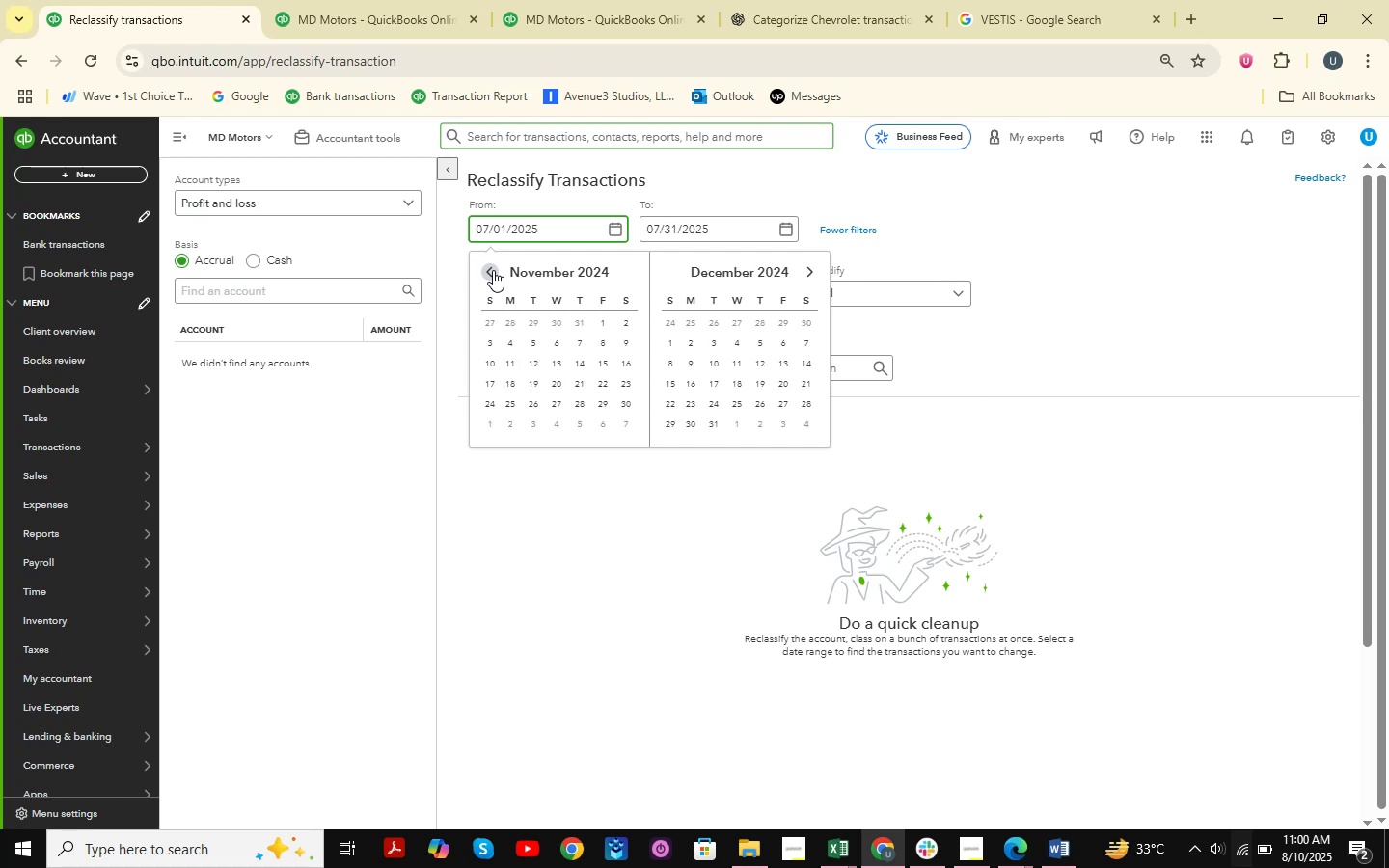 
triple_click([493, 270])
 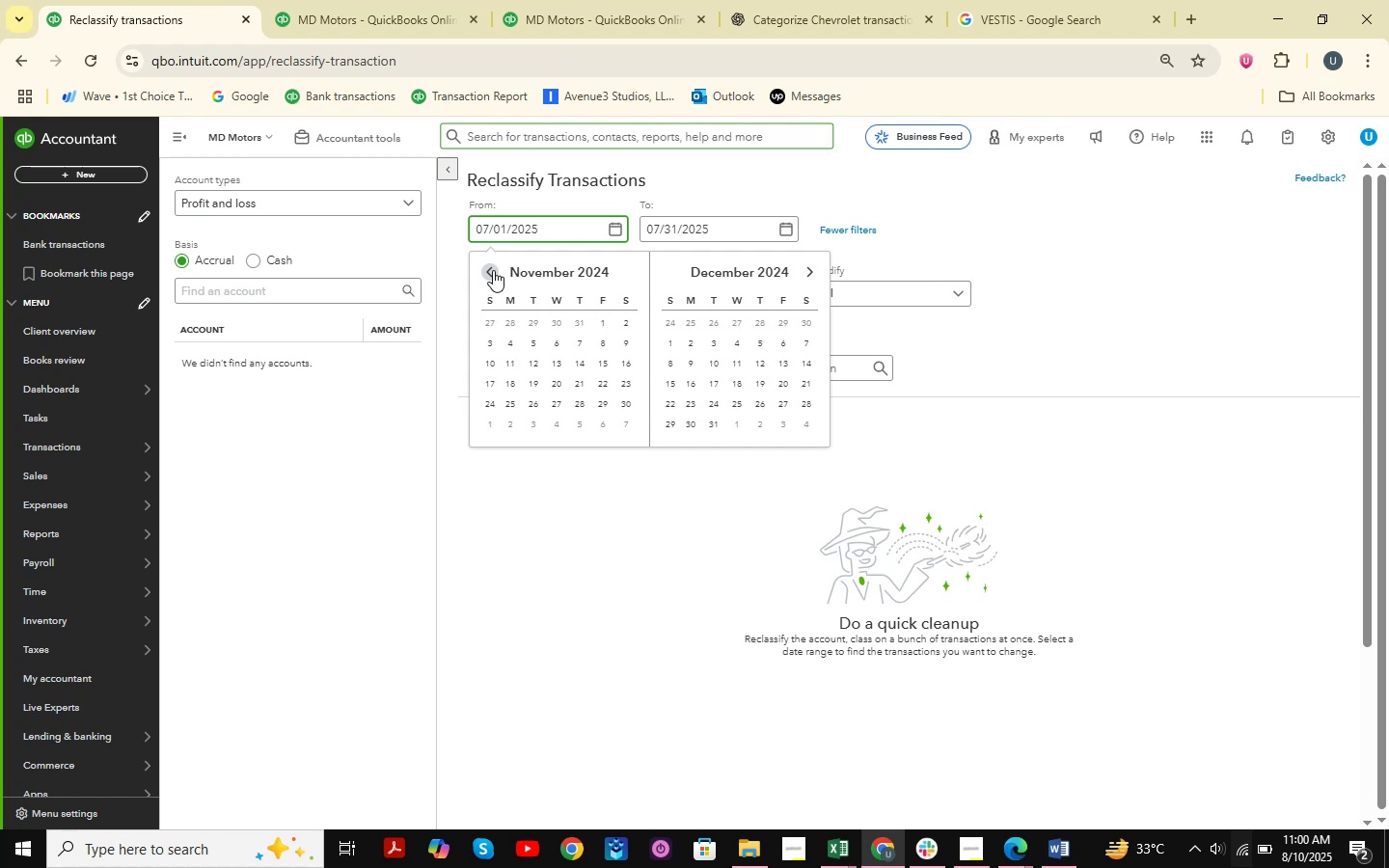 
triple_click([493, 270])
 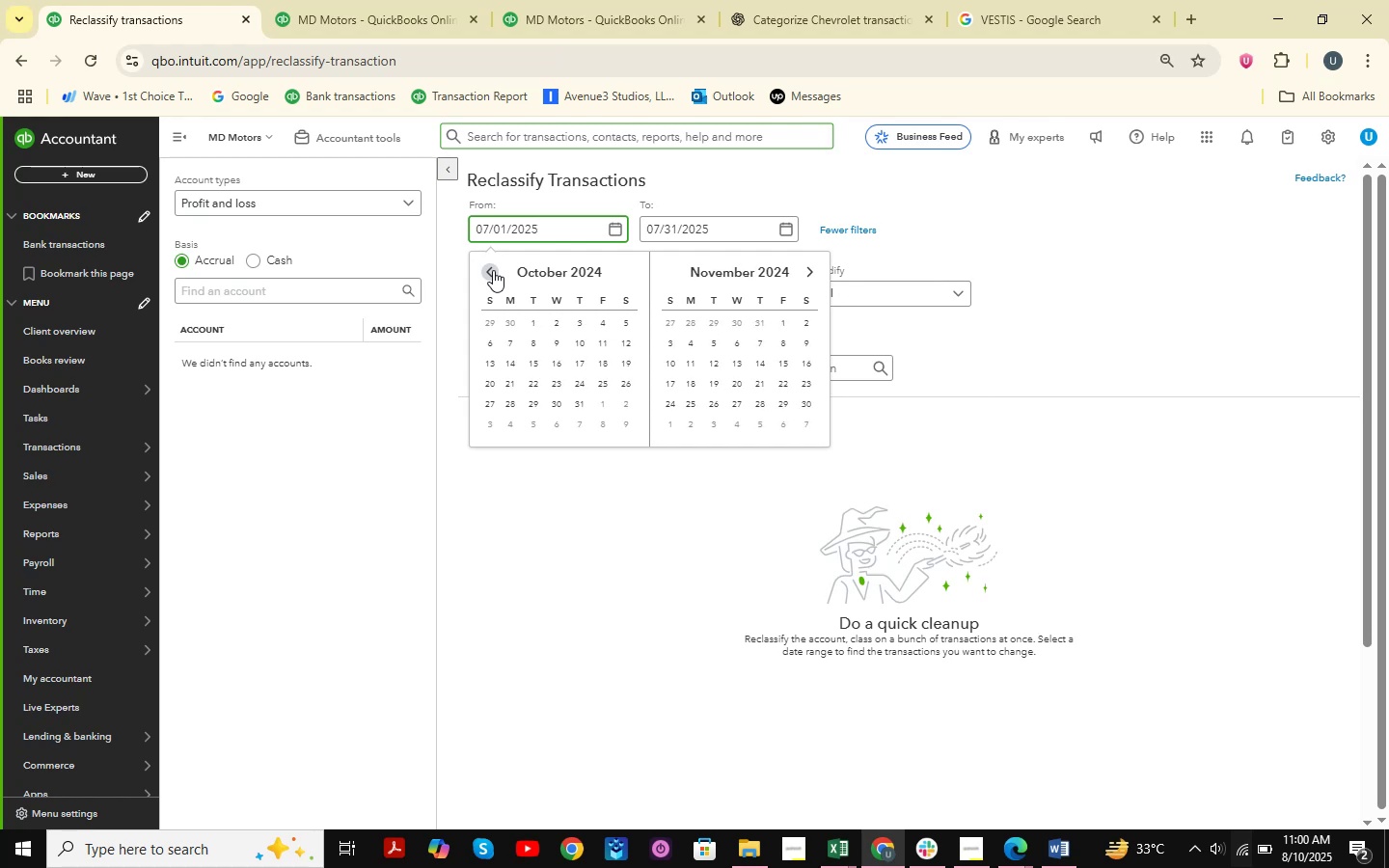 
triple_click([493, 270])
 